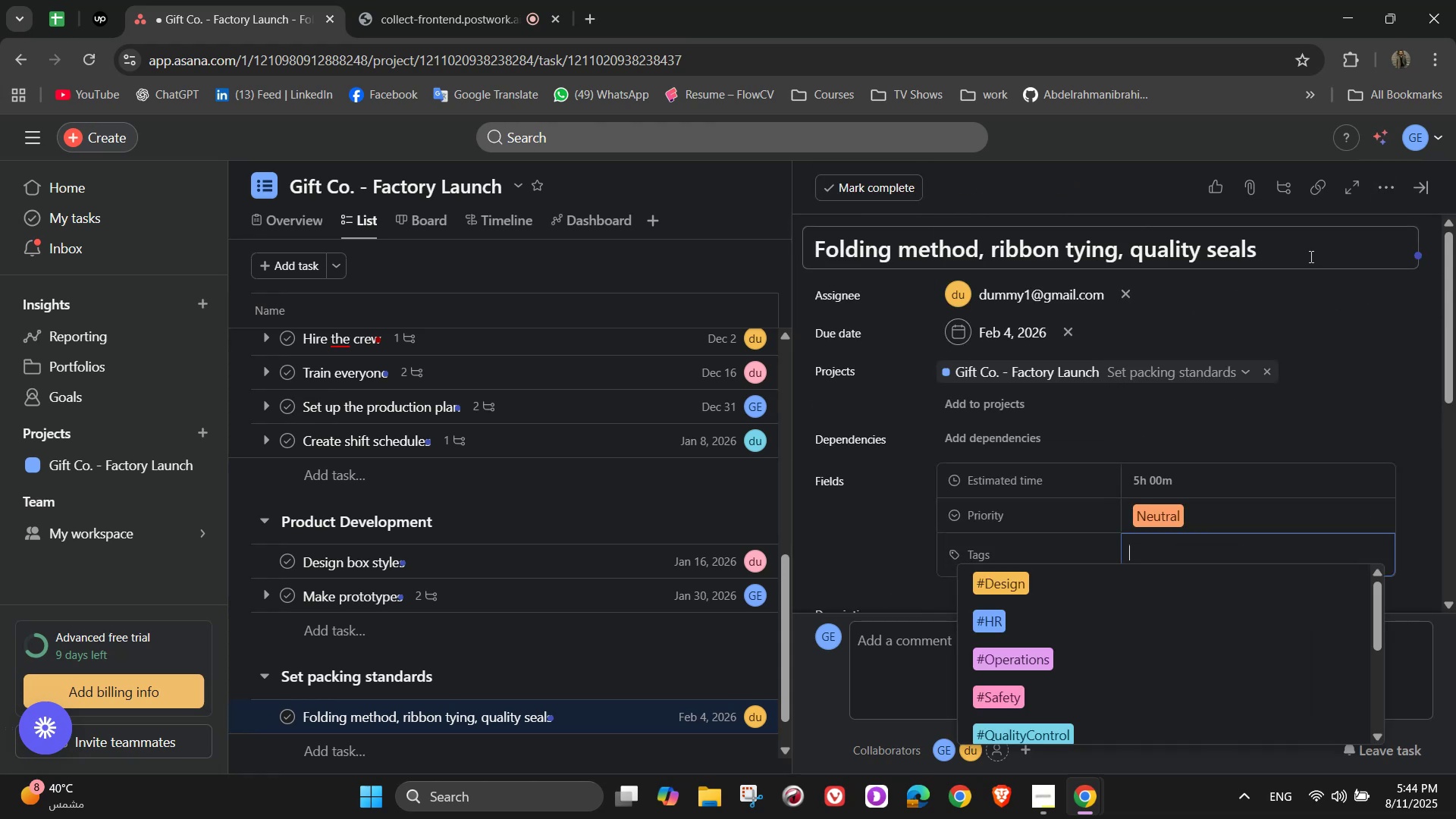 
wait(10.36)
 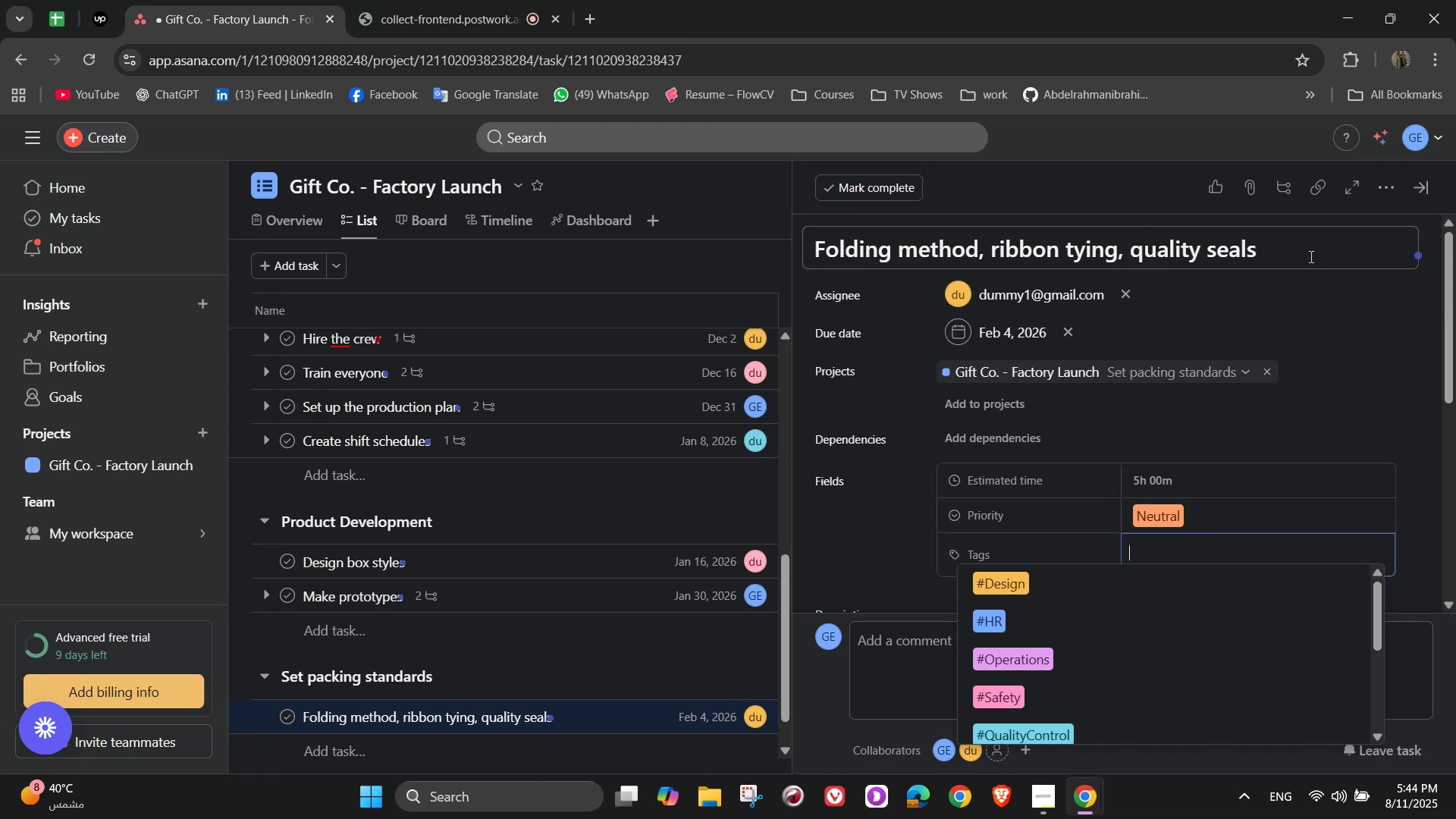 
key(B)
 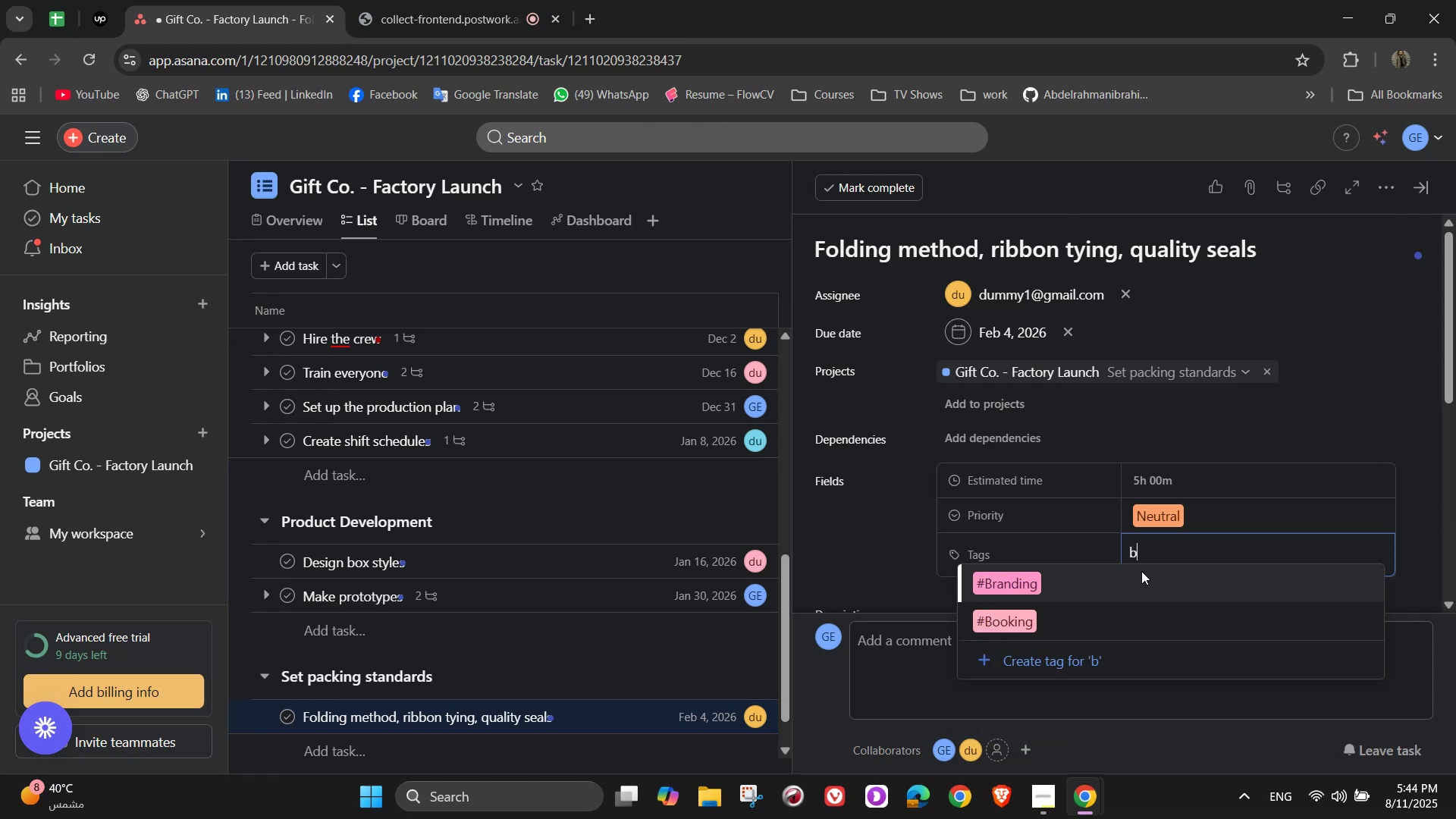 
left_click([1119, 587])
 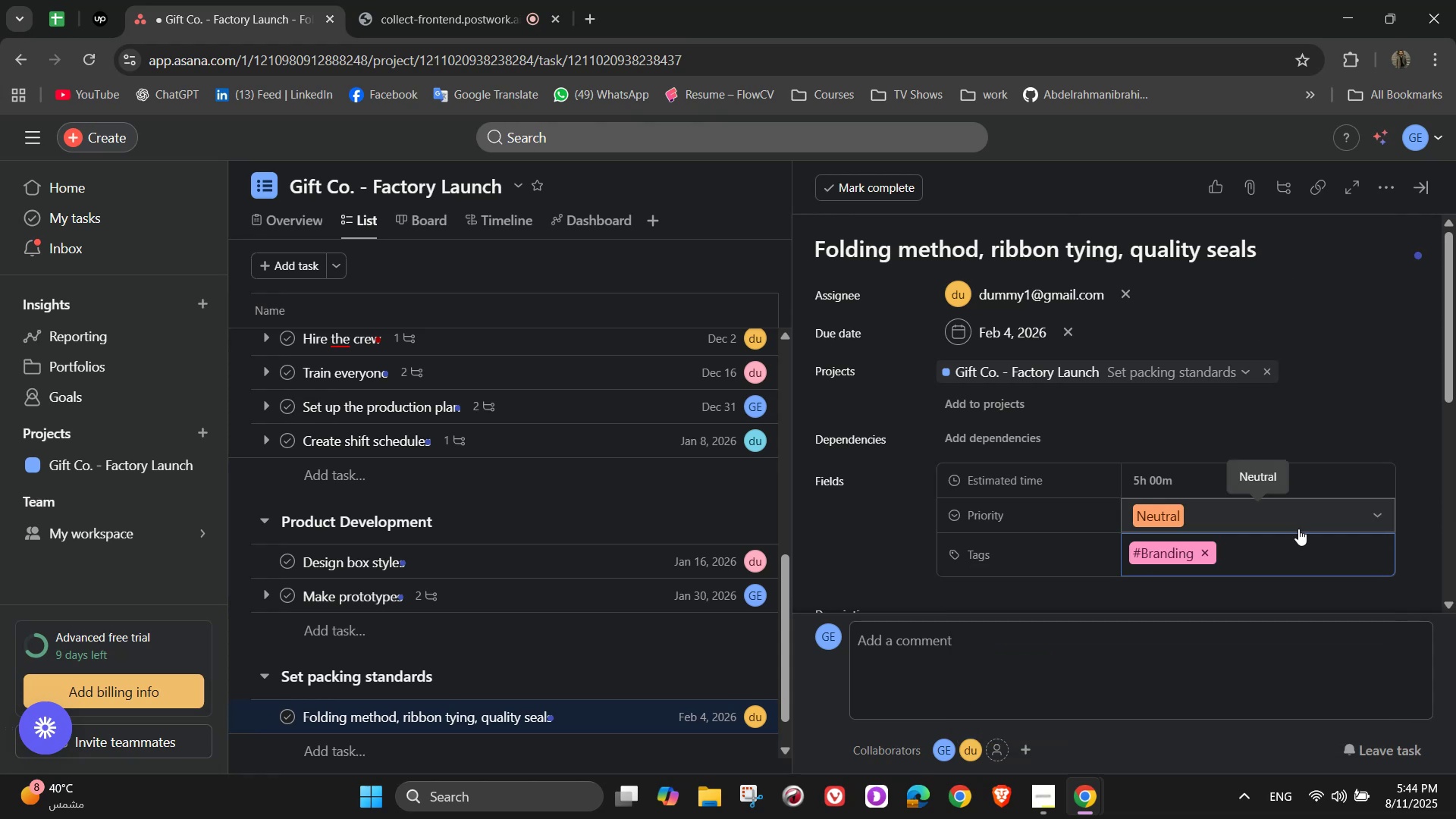 
scroll: coordinate [942, 561], scroll_direction: down, amount: 5.0
 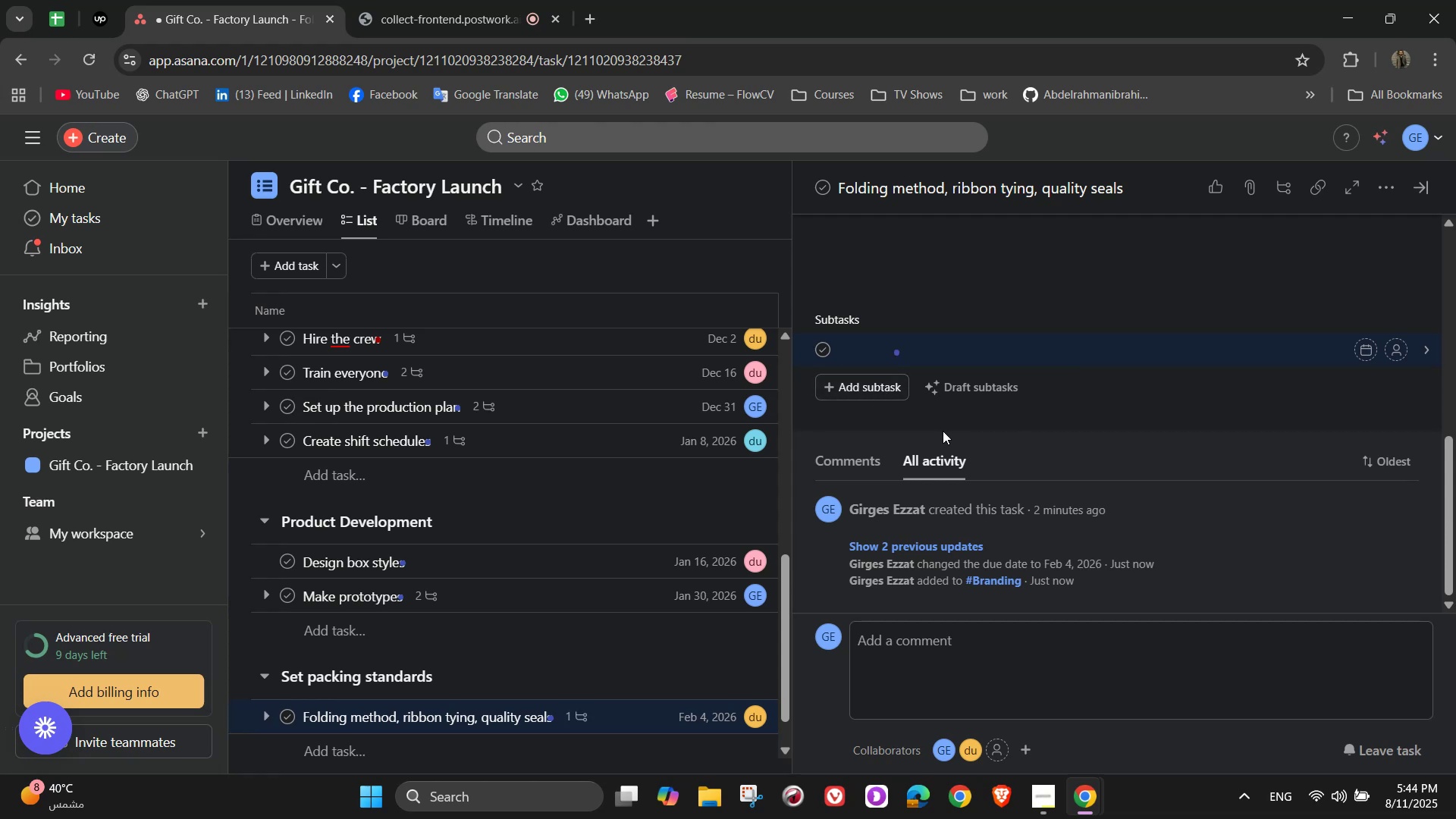 
hold_key(key=ShiftLeft, duration=1.33)
 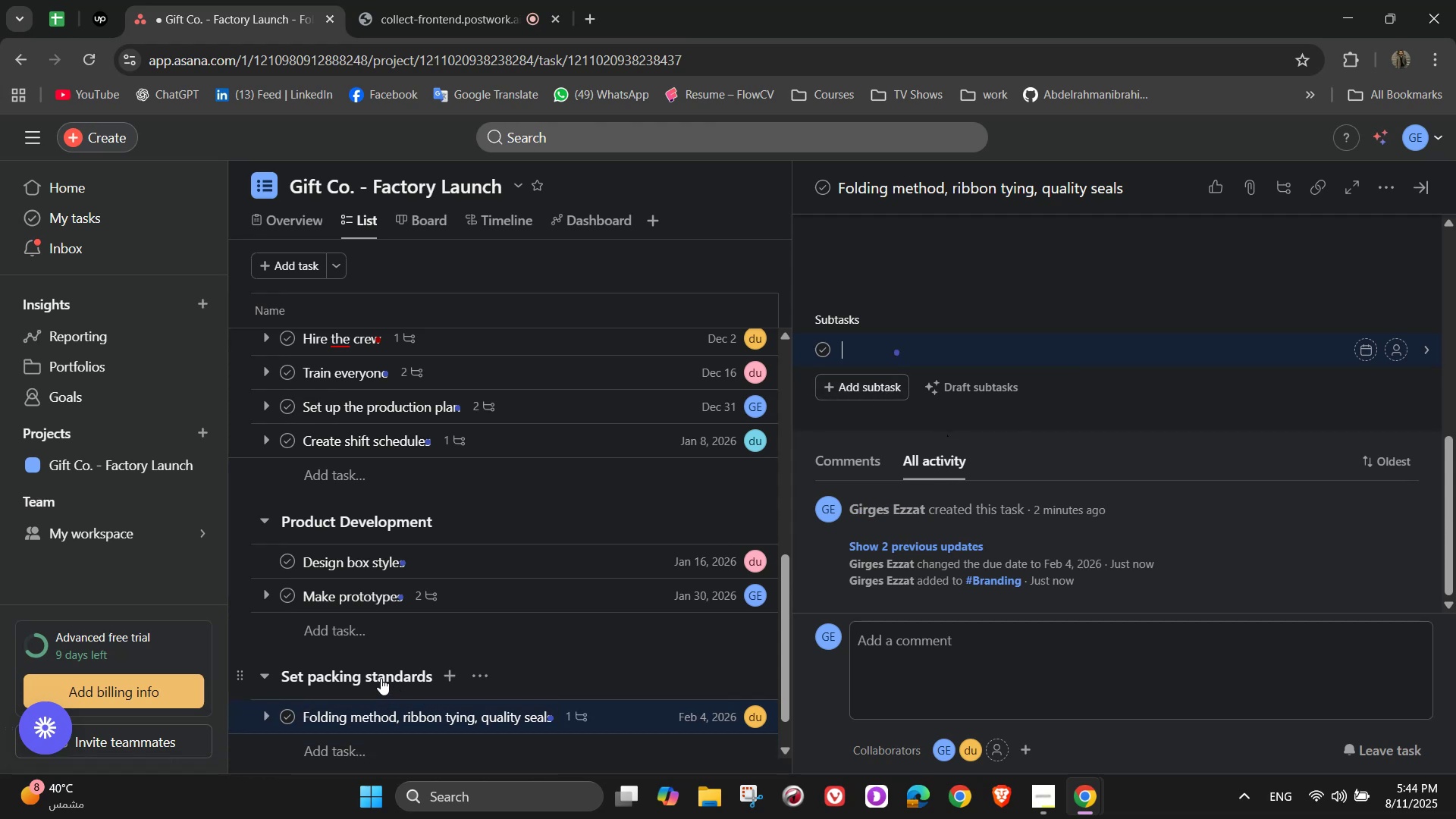 
wait(5.44)
 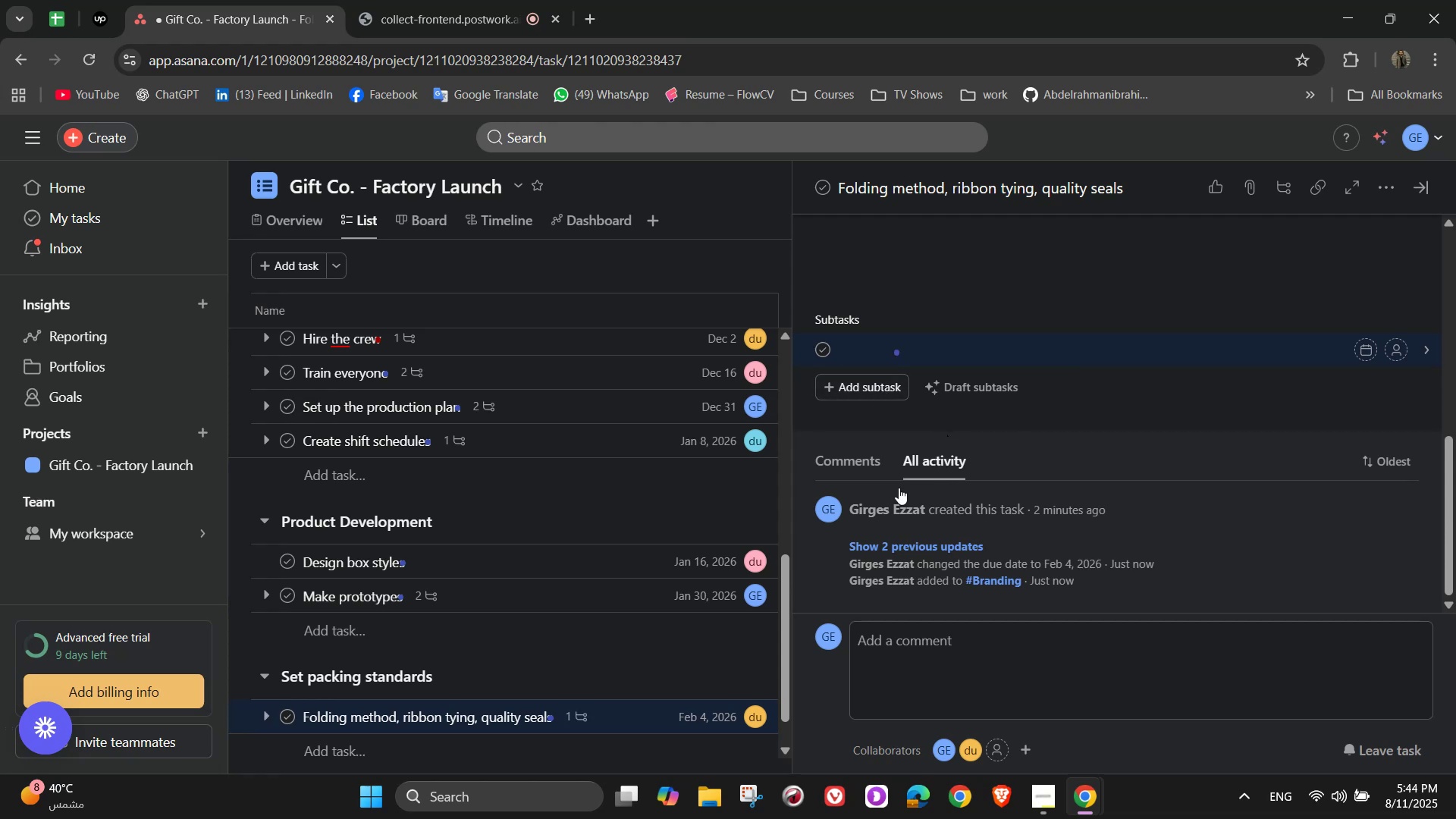 
double_click([409, 669])
 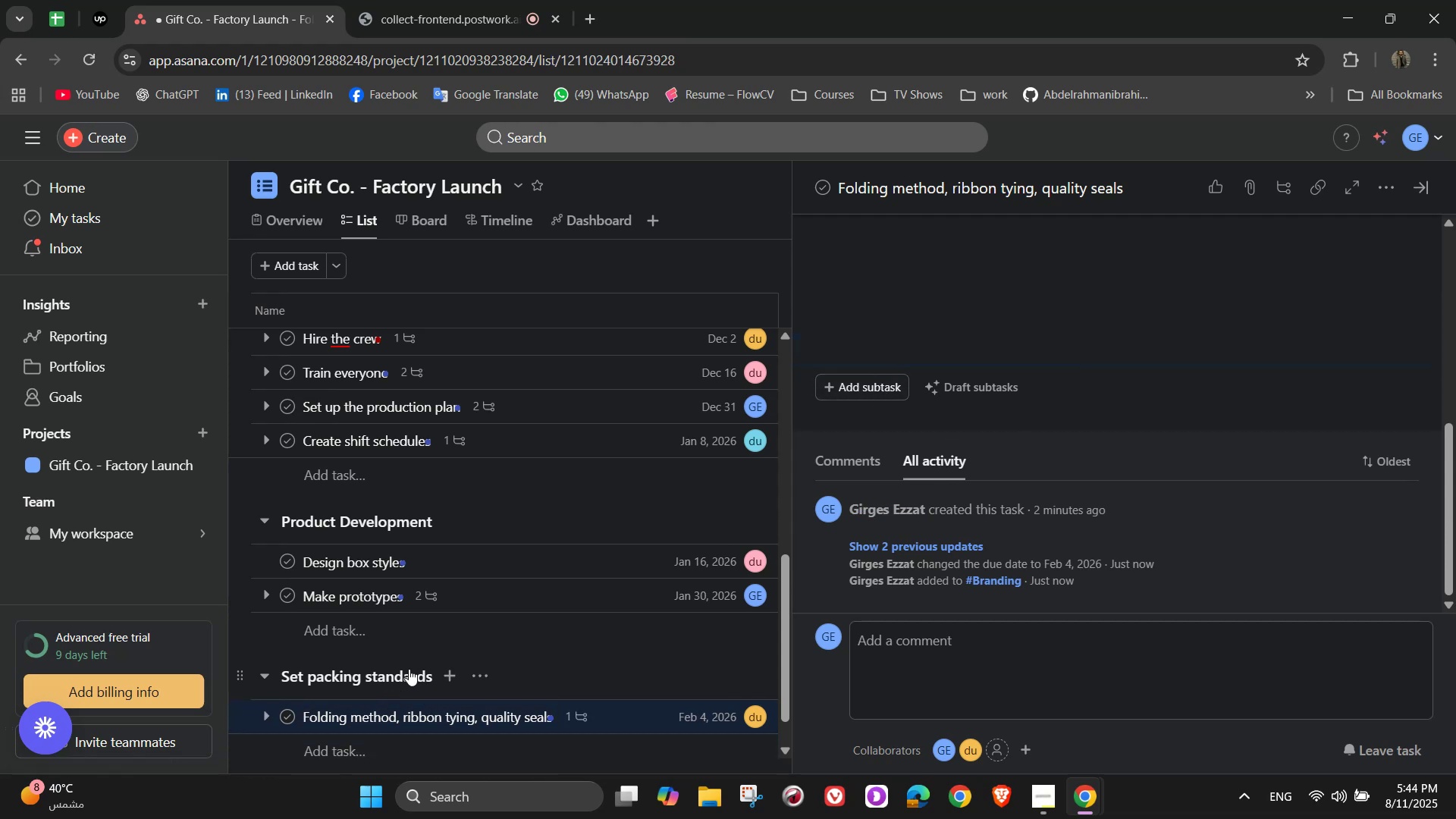 
triple_click([409, 669])
 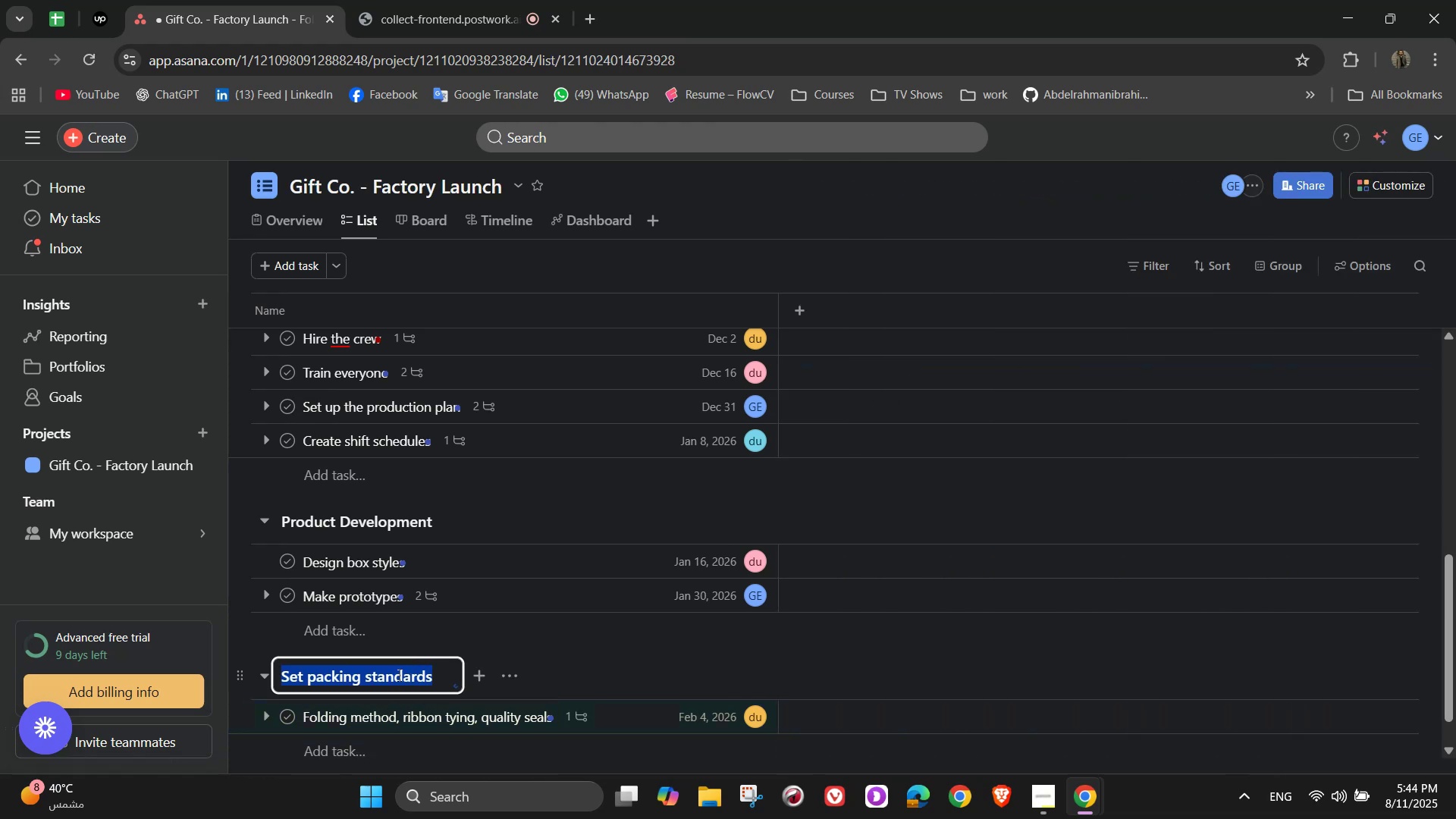 
key(Control+X)
 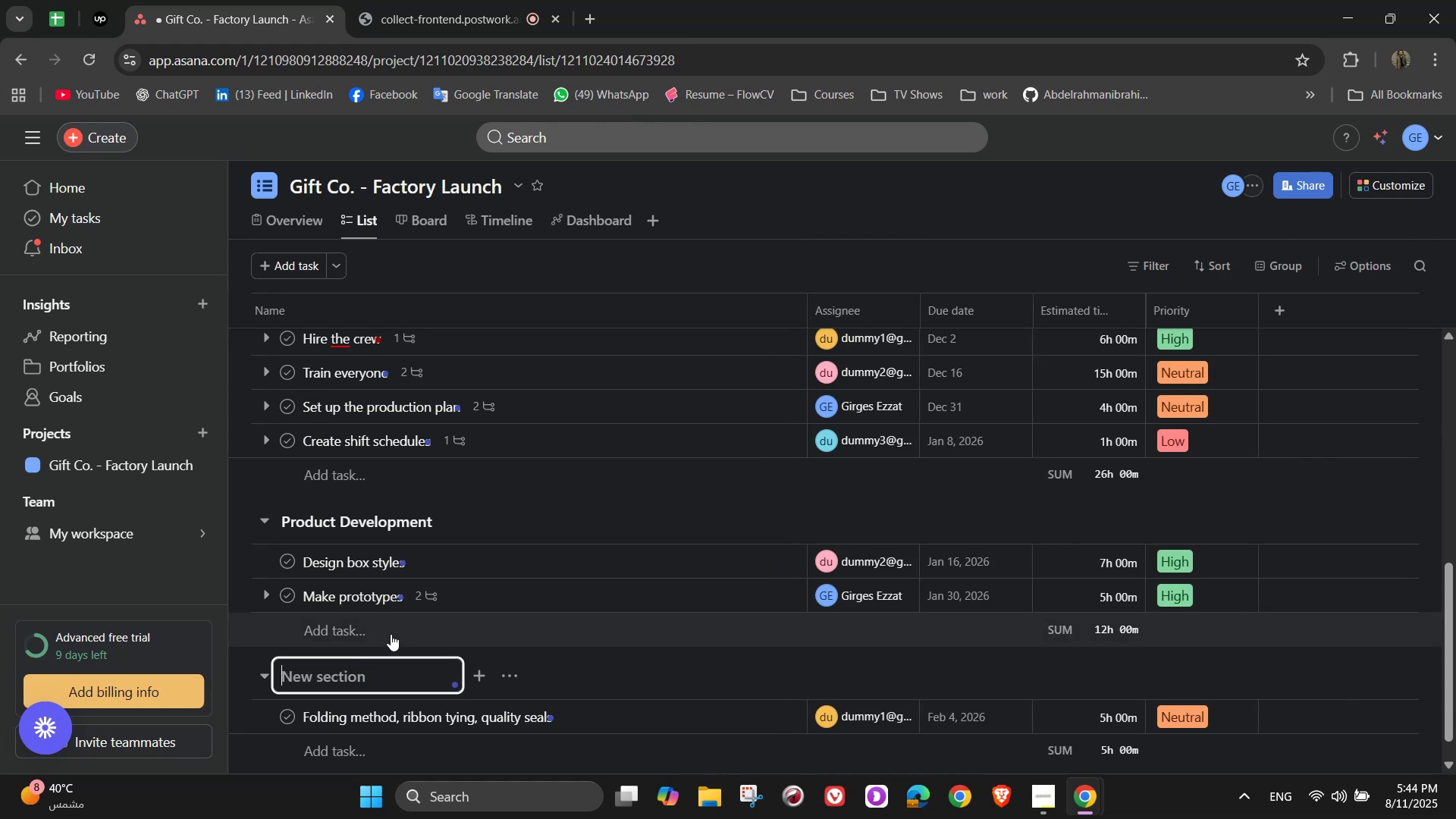 
left_click([387, 632])
 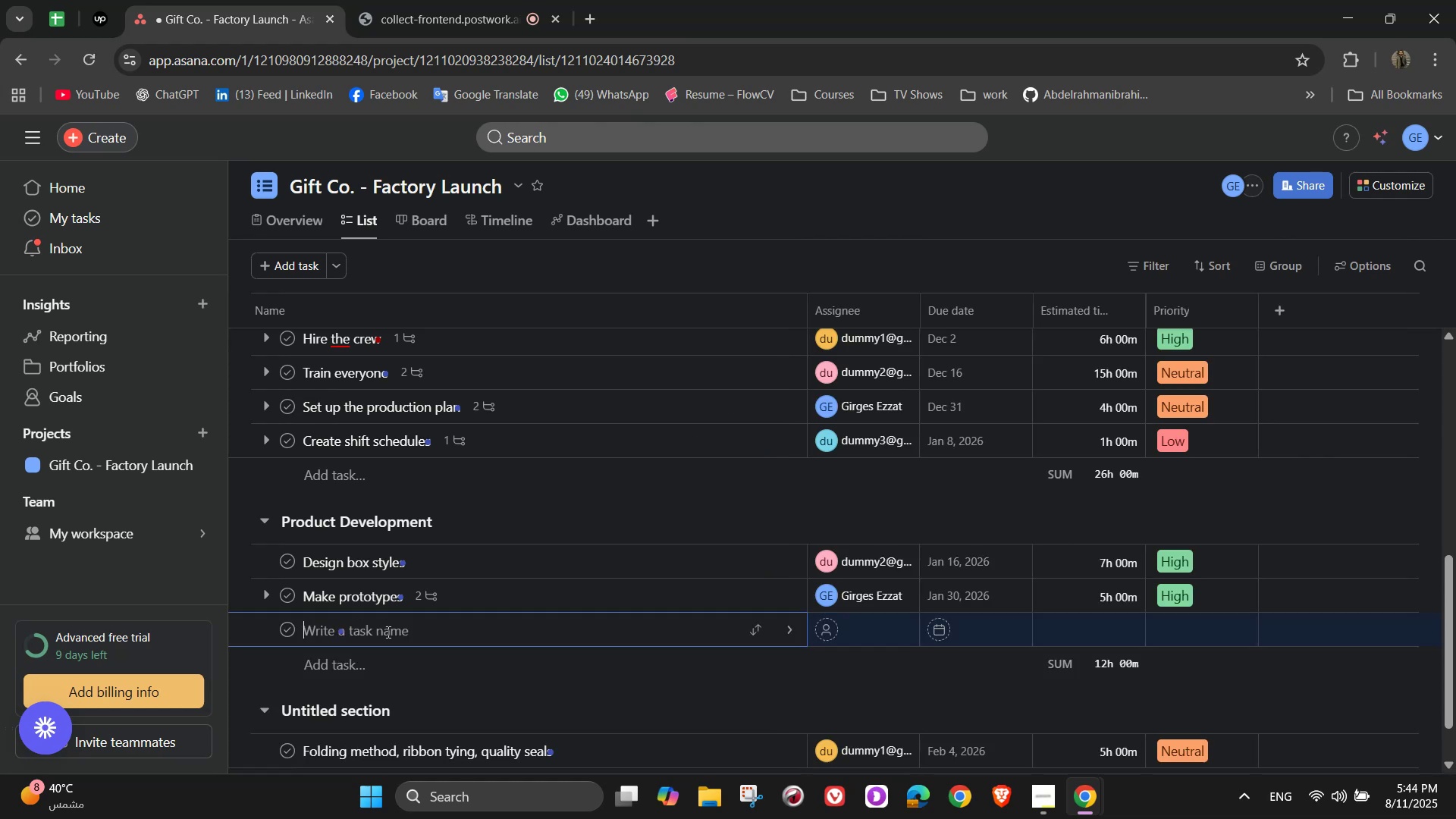 
key(Control+ControlLeft)
 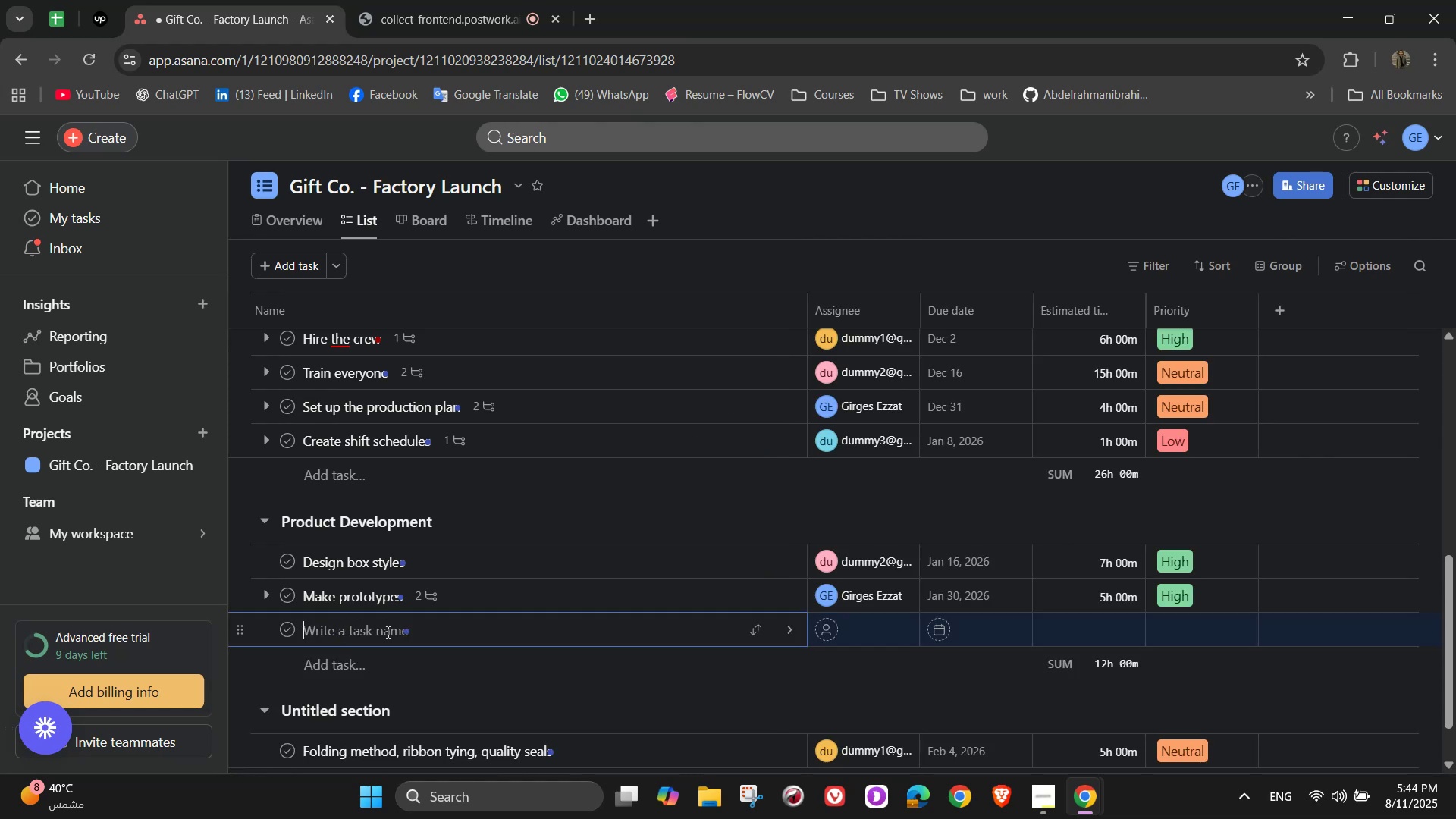 
left_click_drag(start_coordinate=[387, 632], to_coordinate=[394, 636])
 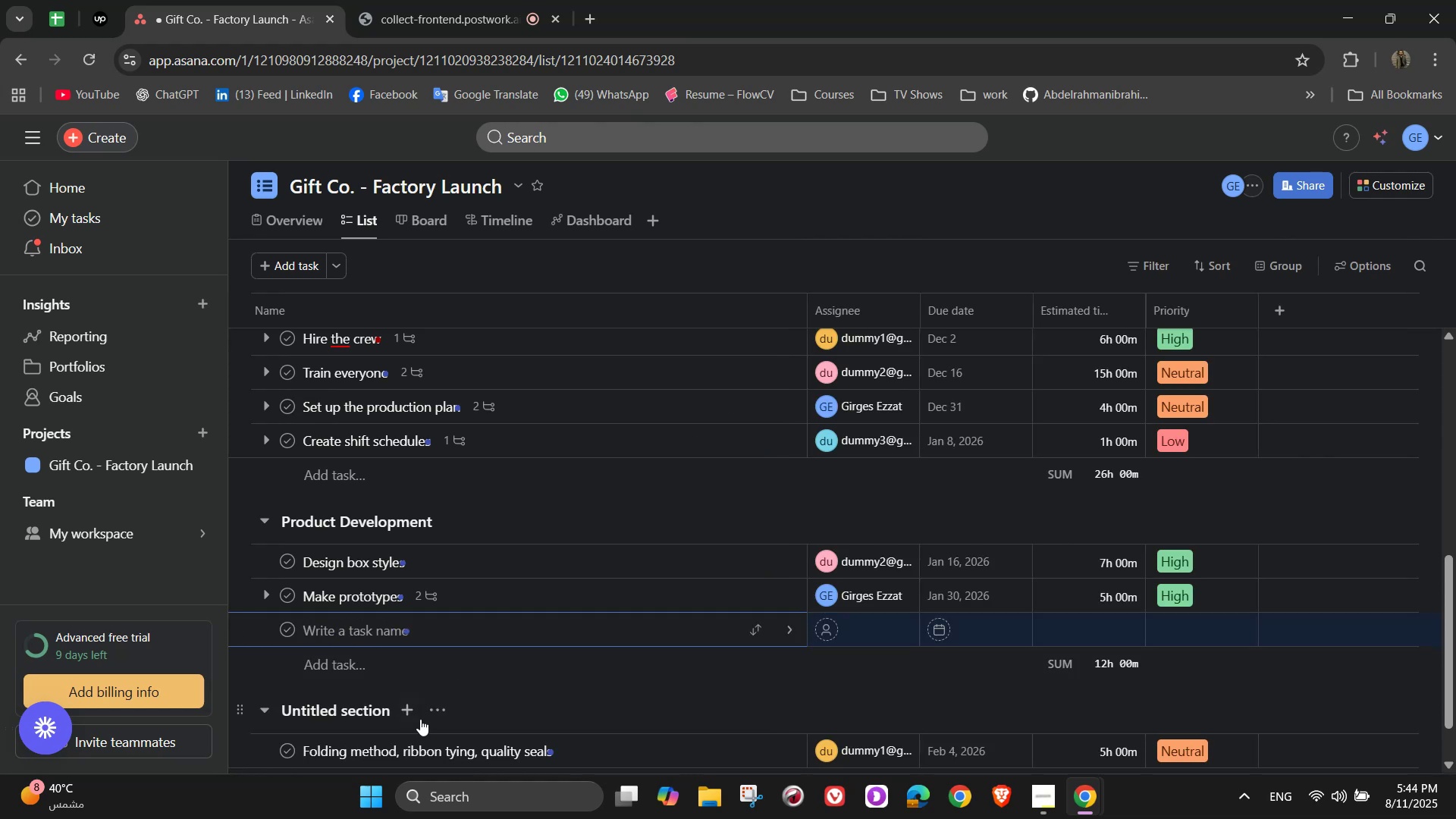 
left_click([431, 721])
 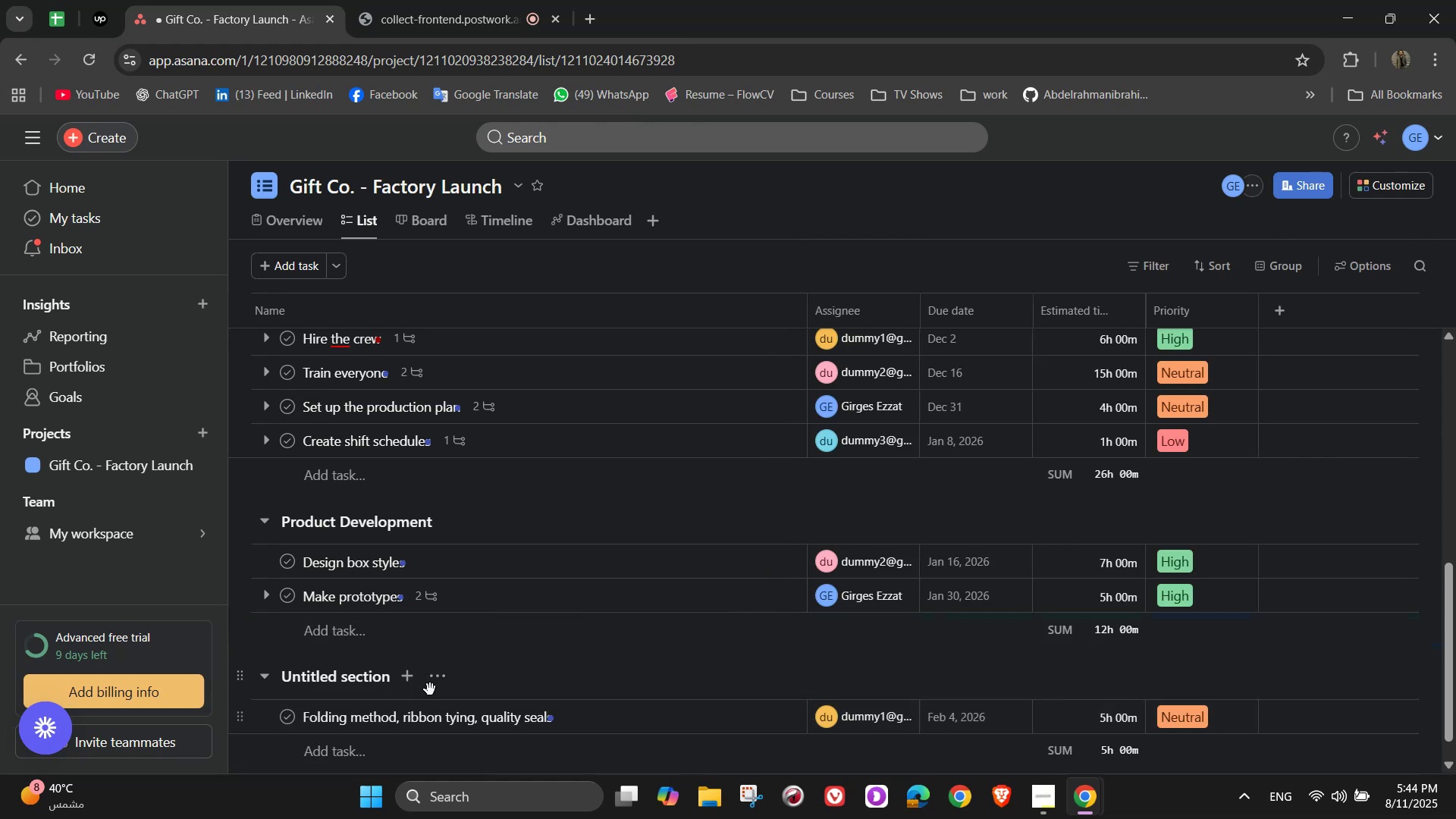 
left_click([431, 689])
 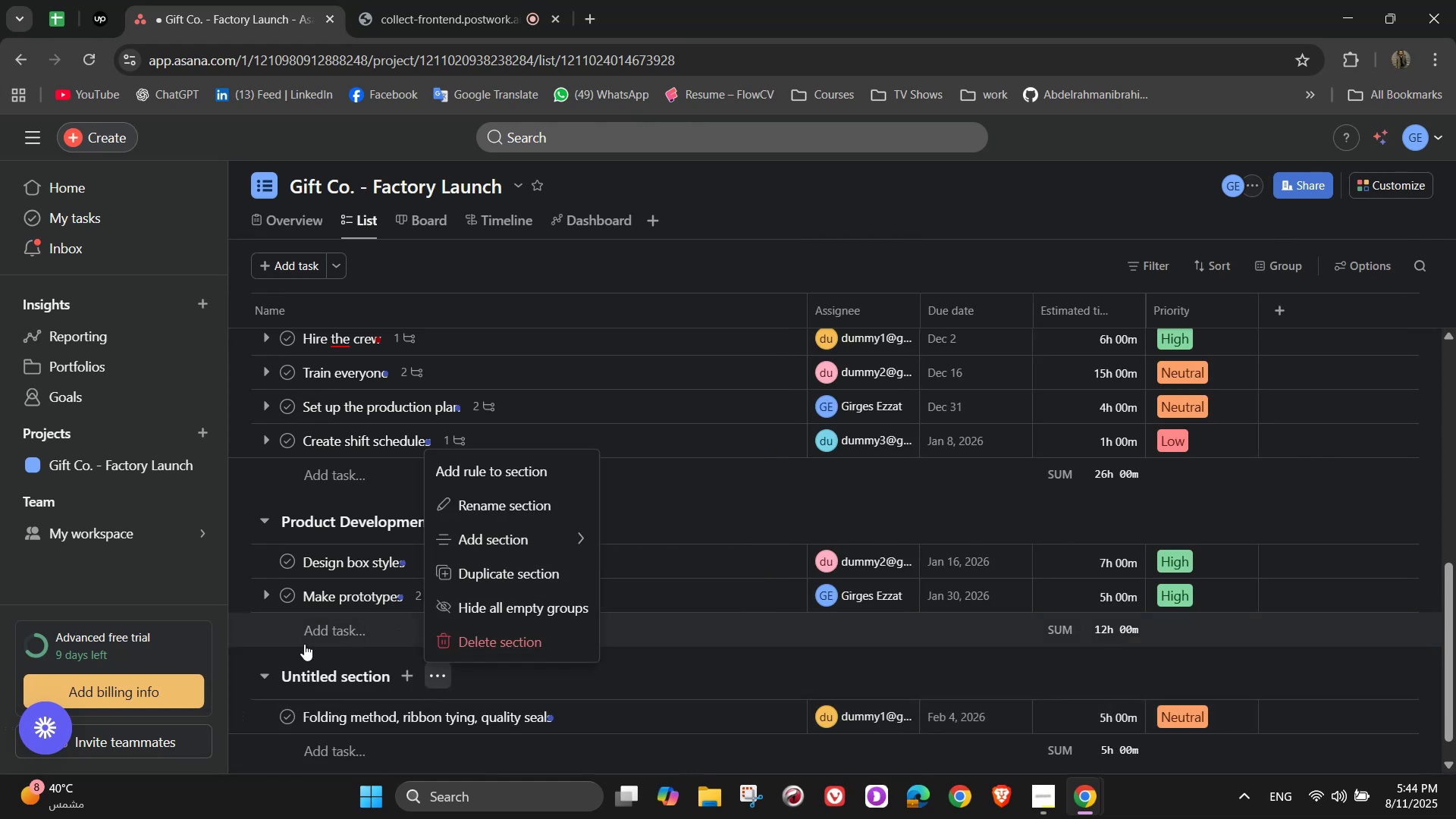 
left_click([304, 635])
 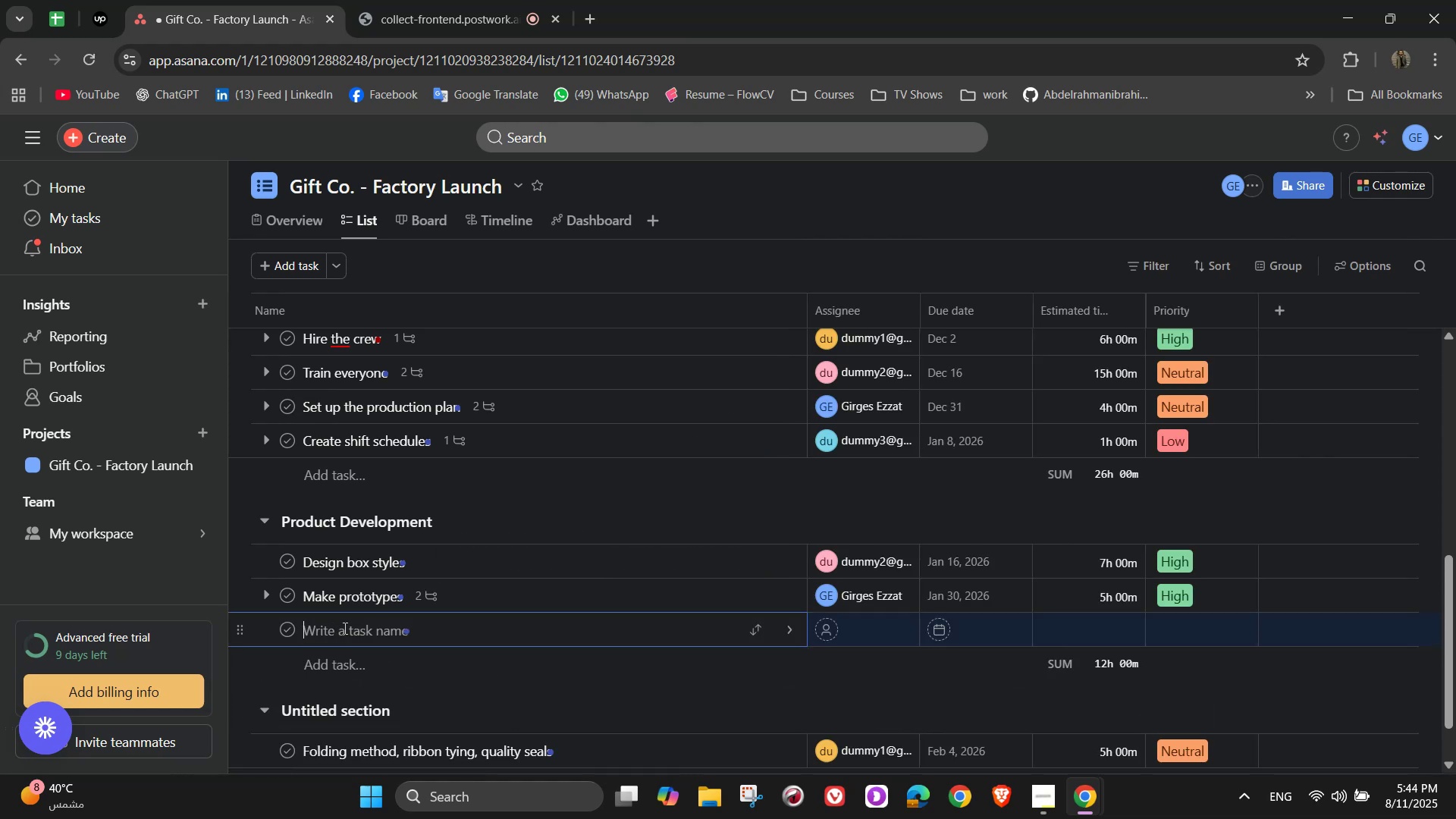 
key(Control+ControlLeft)
 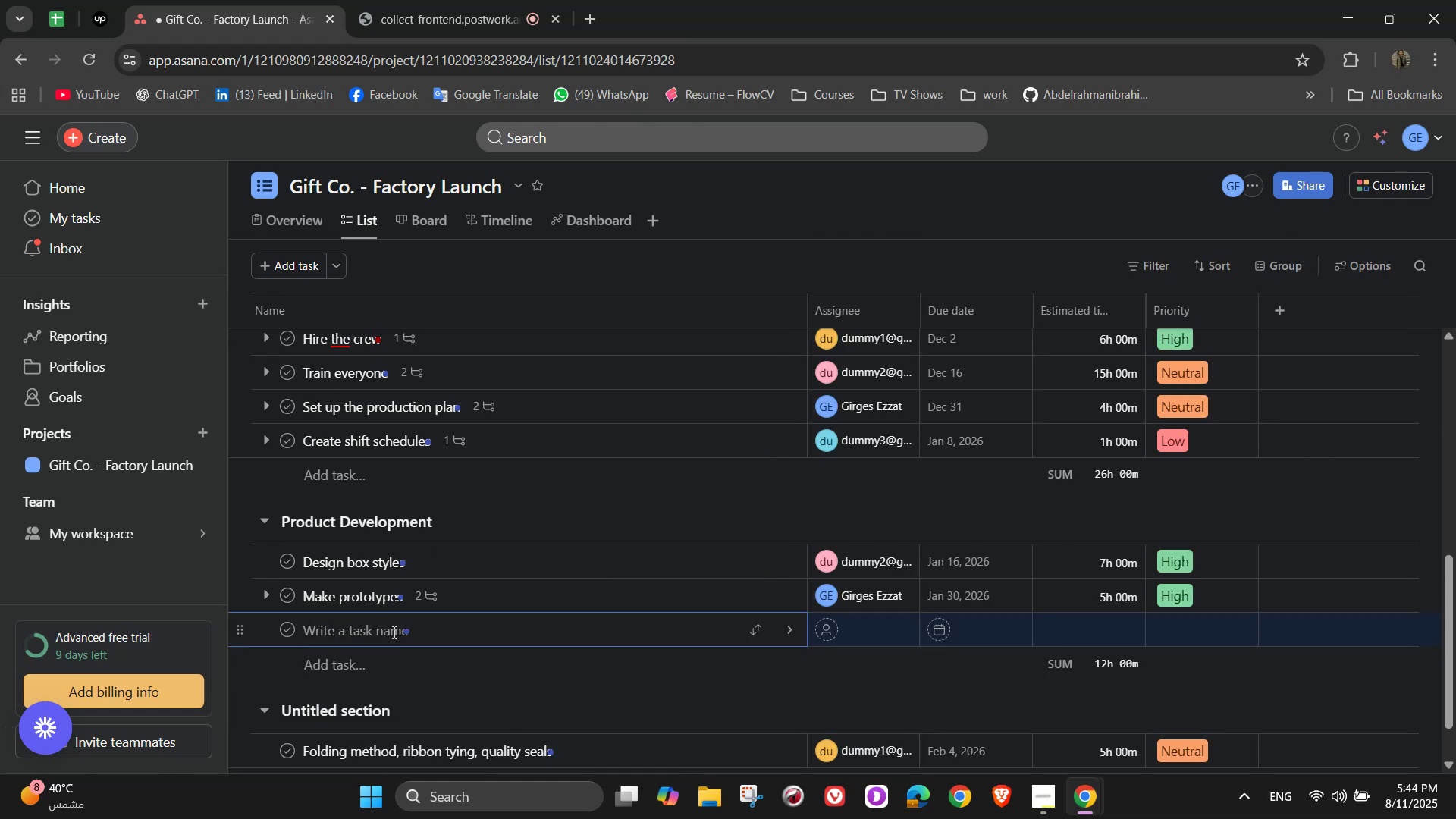 
key(Control+V)
 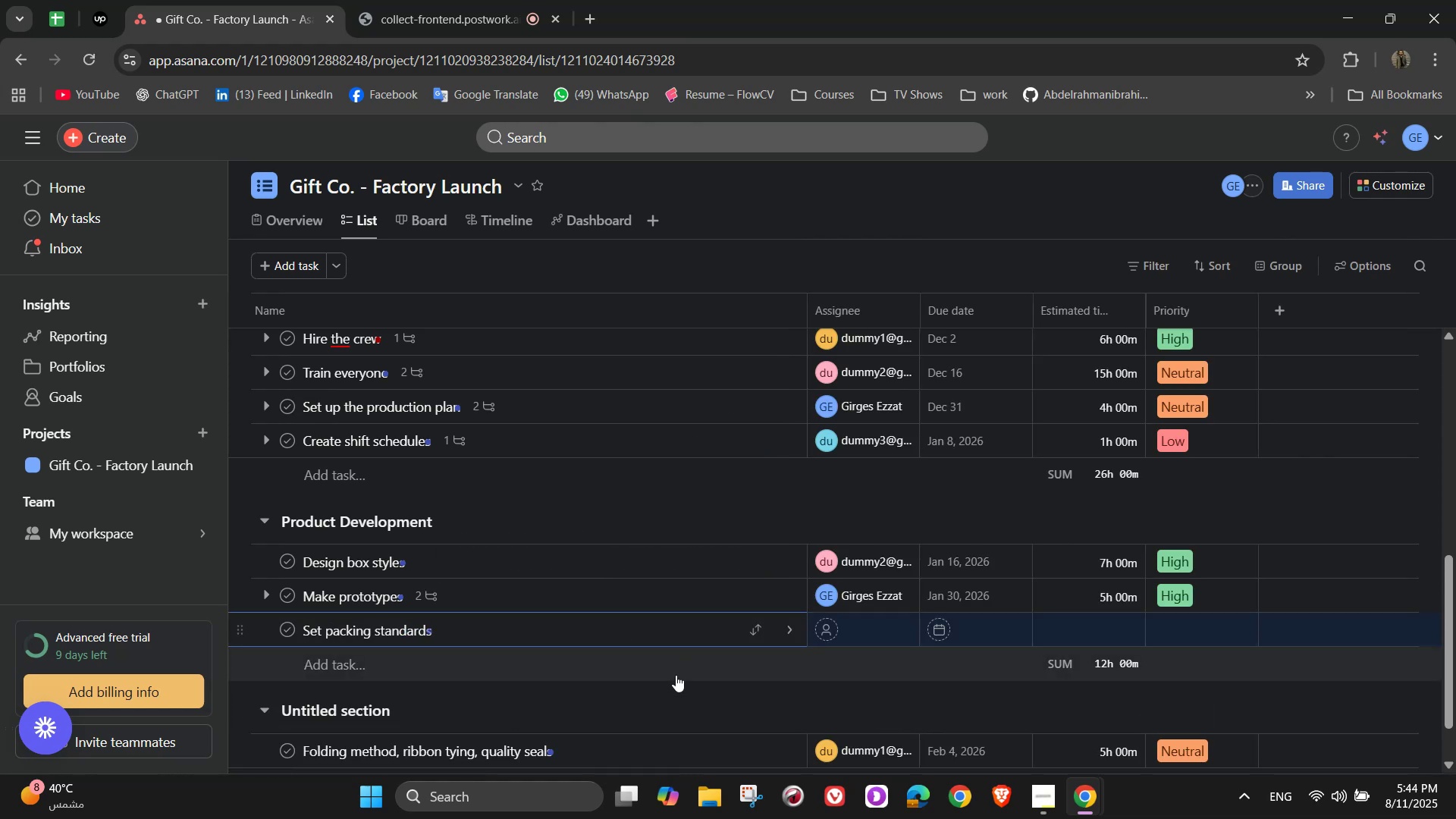 
scroll: coordinate [636, 679], scroll_direction: down, amount: 1.0
 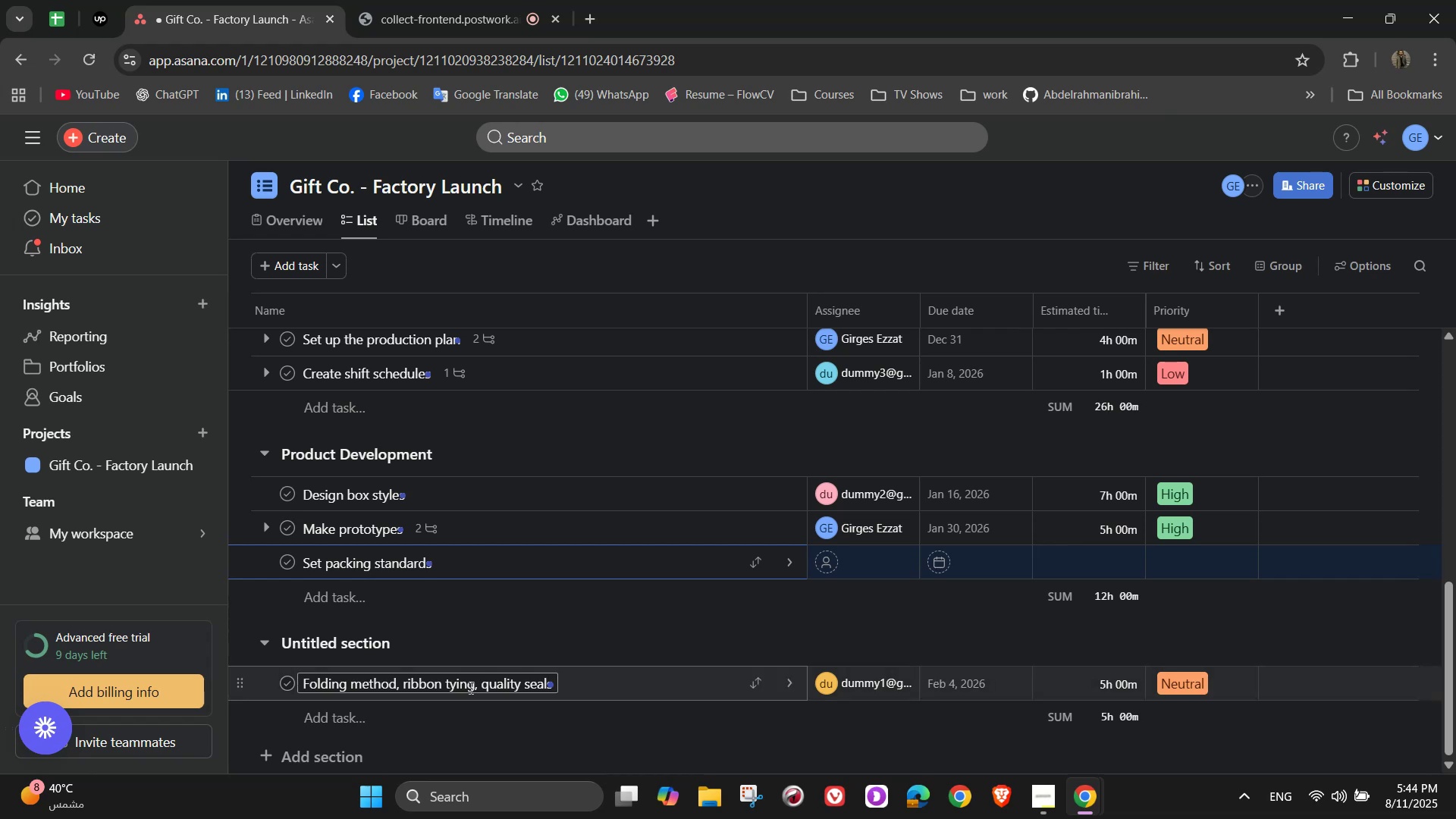 
double_click([469, 688])
 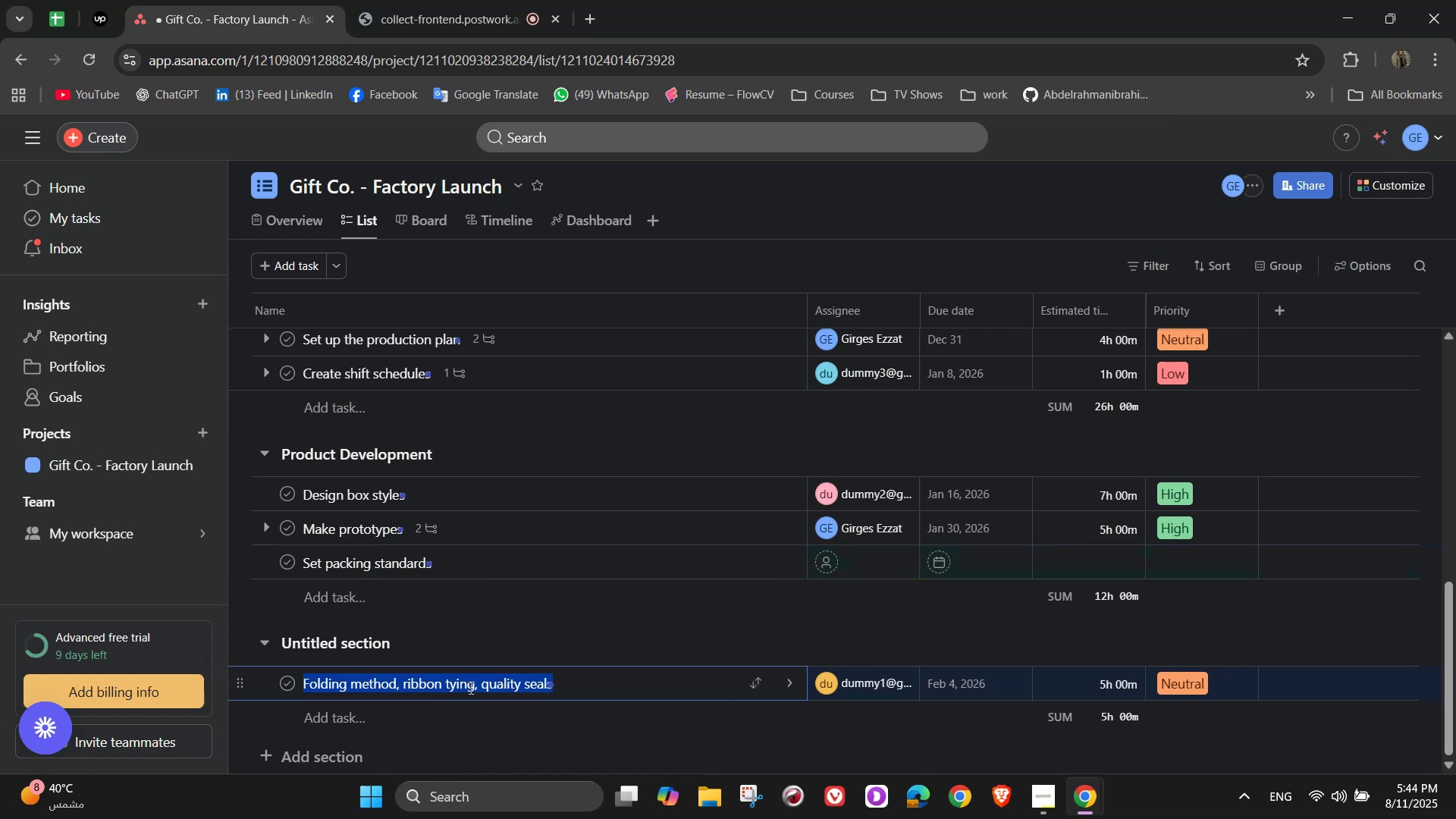 
triple_click([469, 688])
 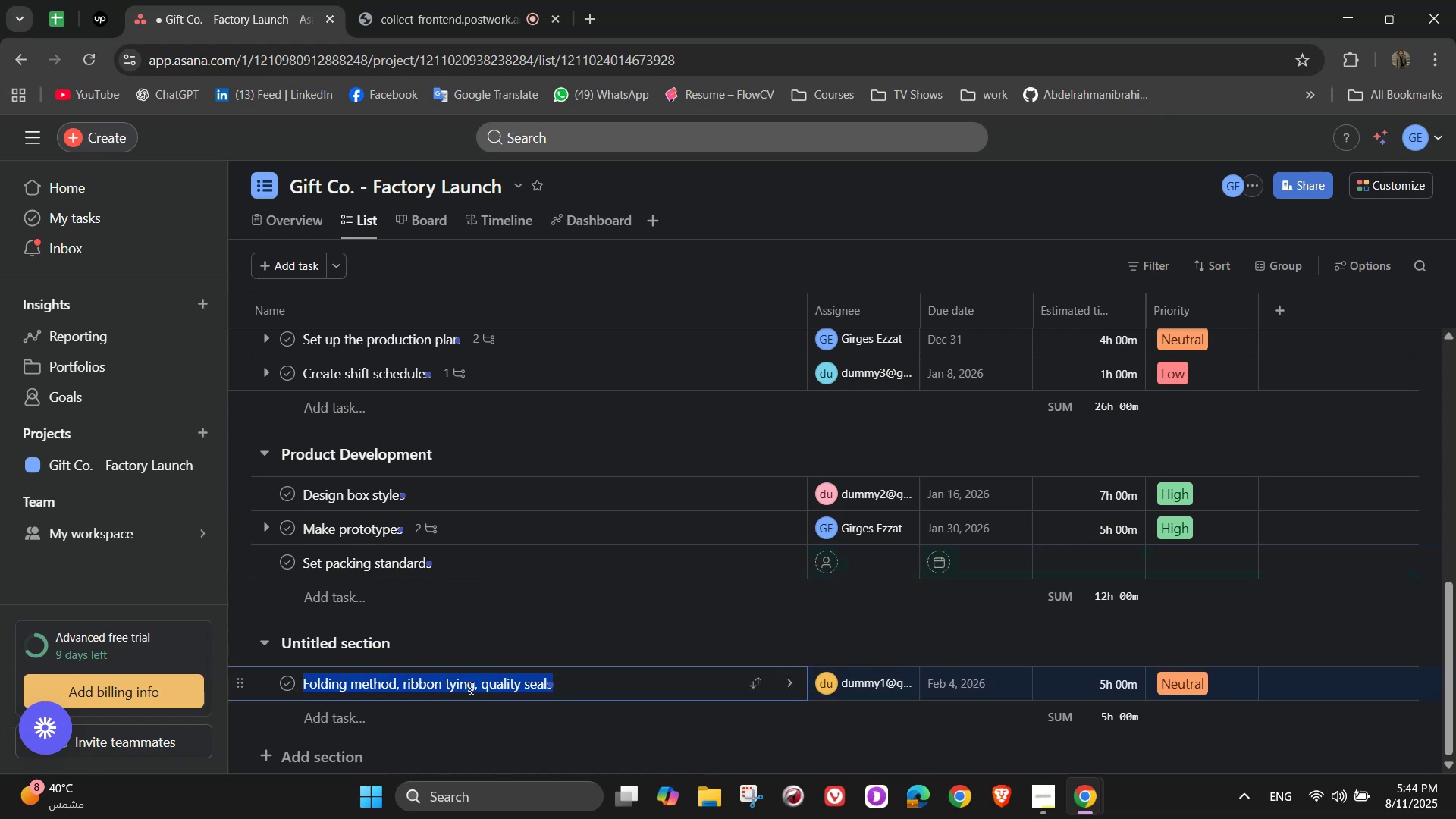 
key(Control+X)
 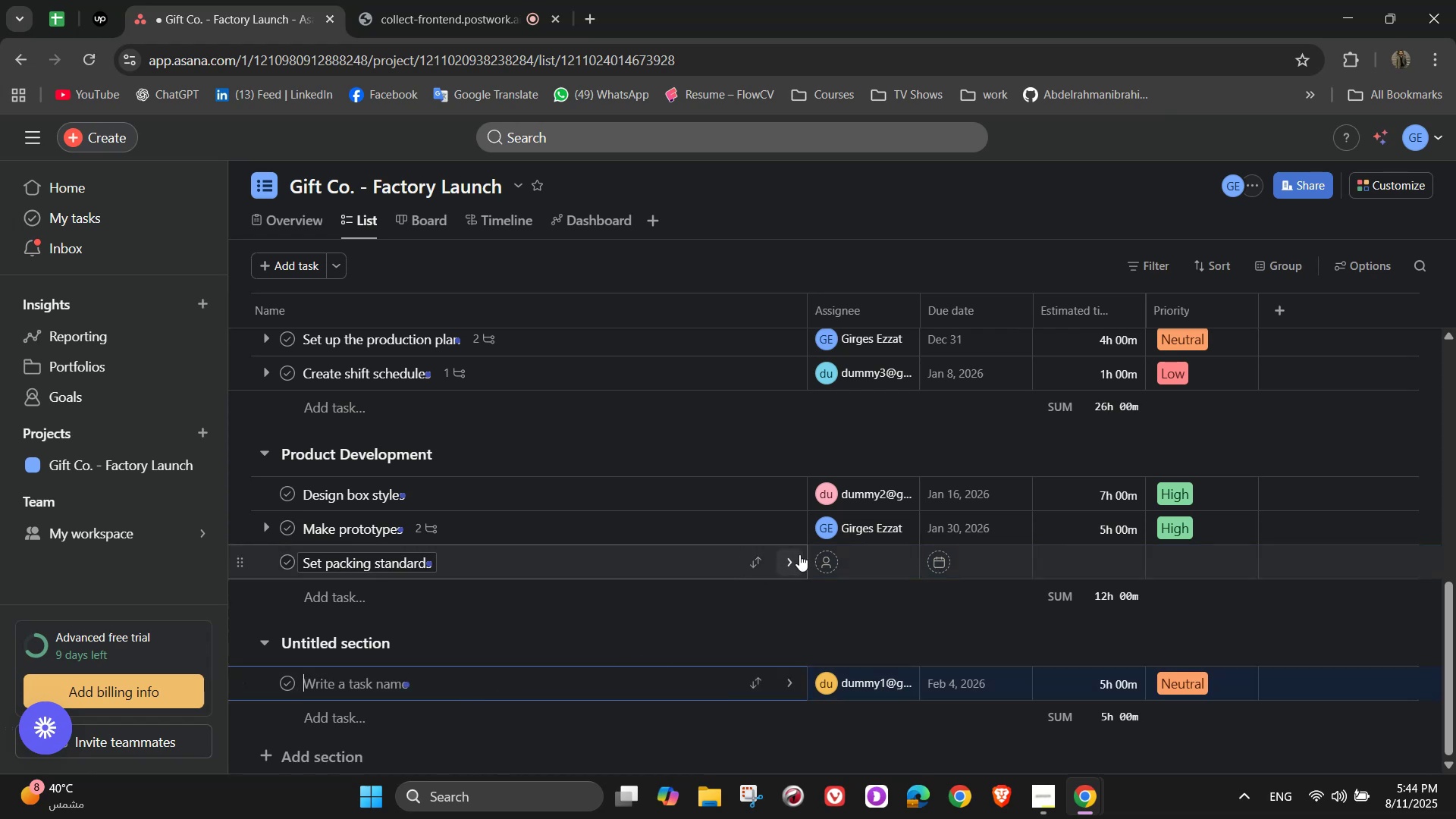 
left_click([788, 554])
 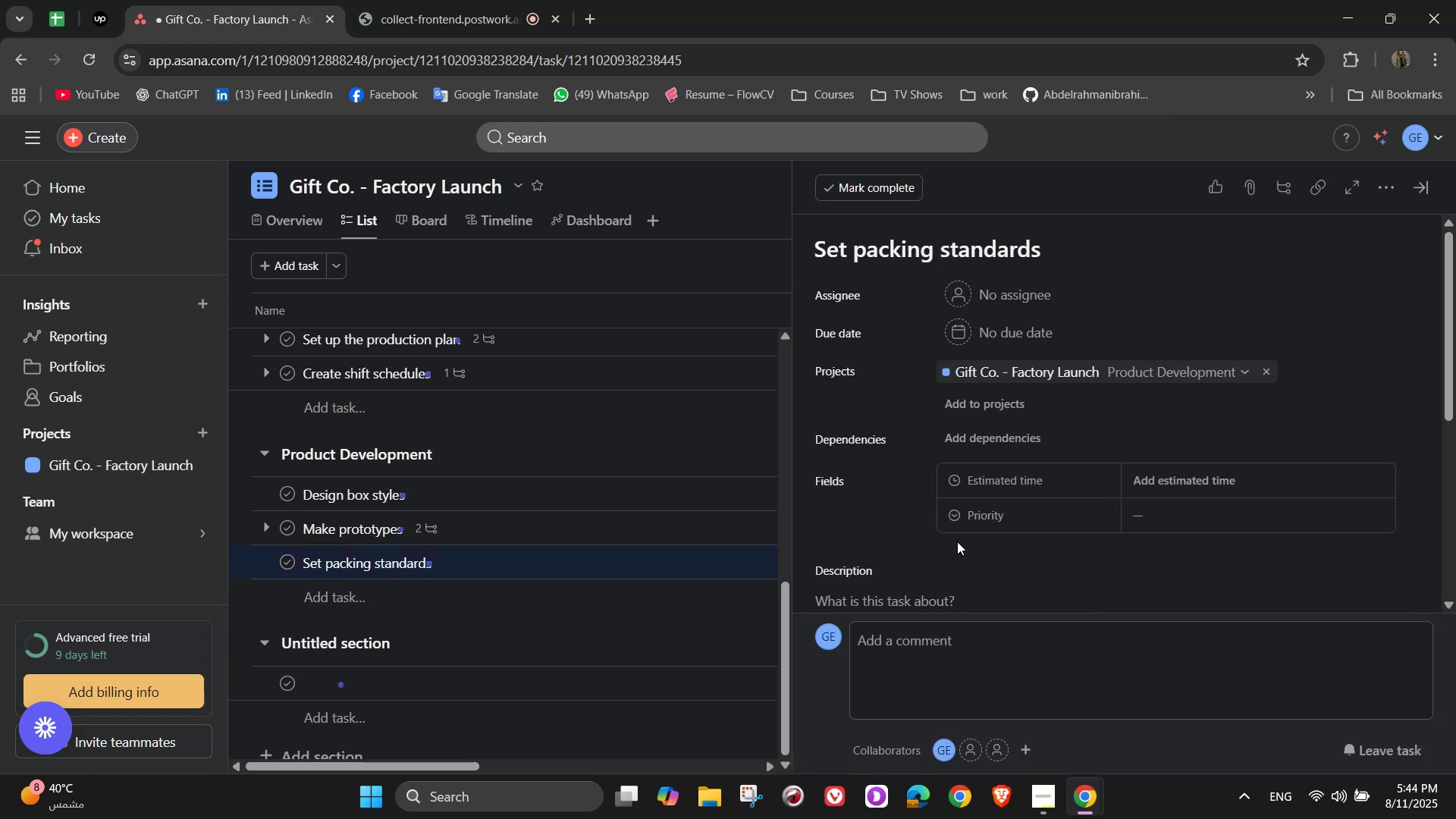 
scroll: coordinate [966, 504], scroll_direction: down, amount: 5.0
 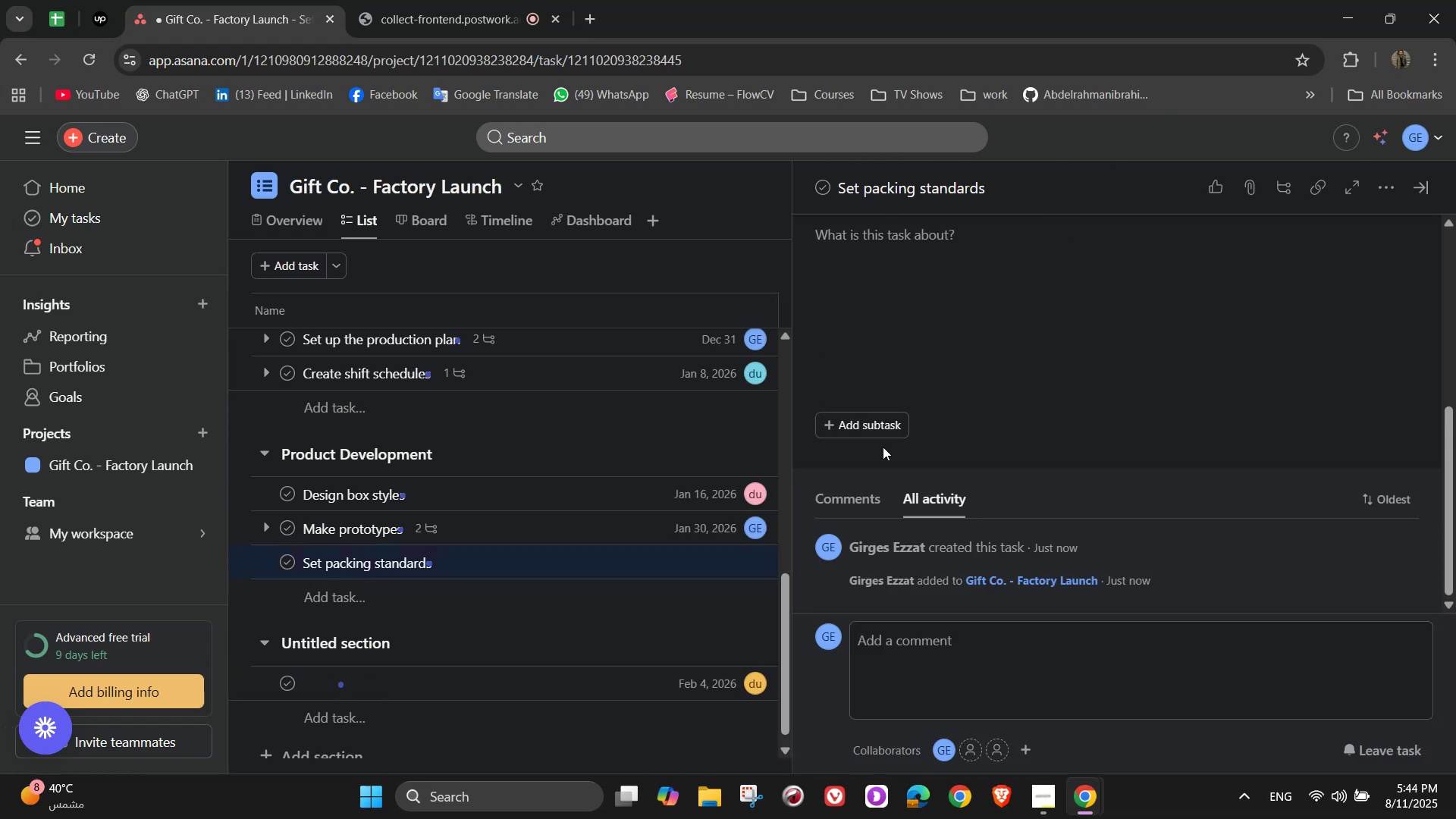 
left_click([875, 422])
 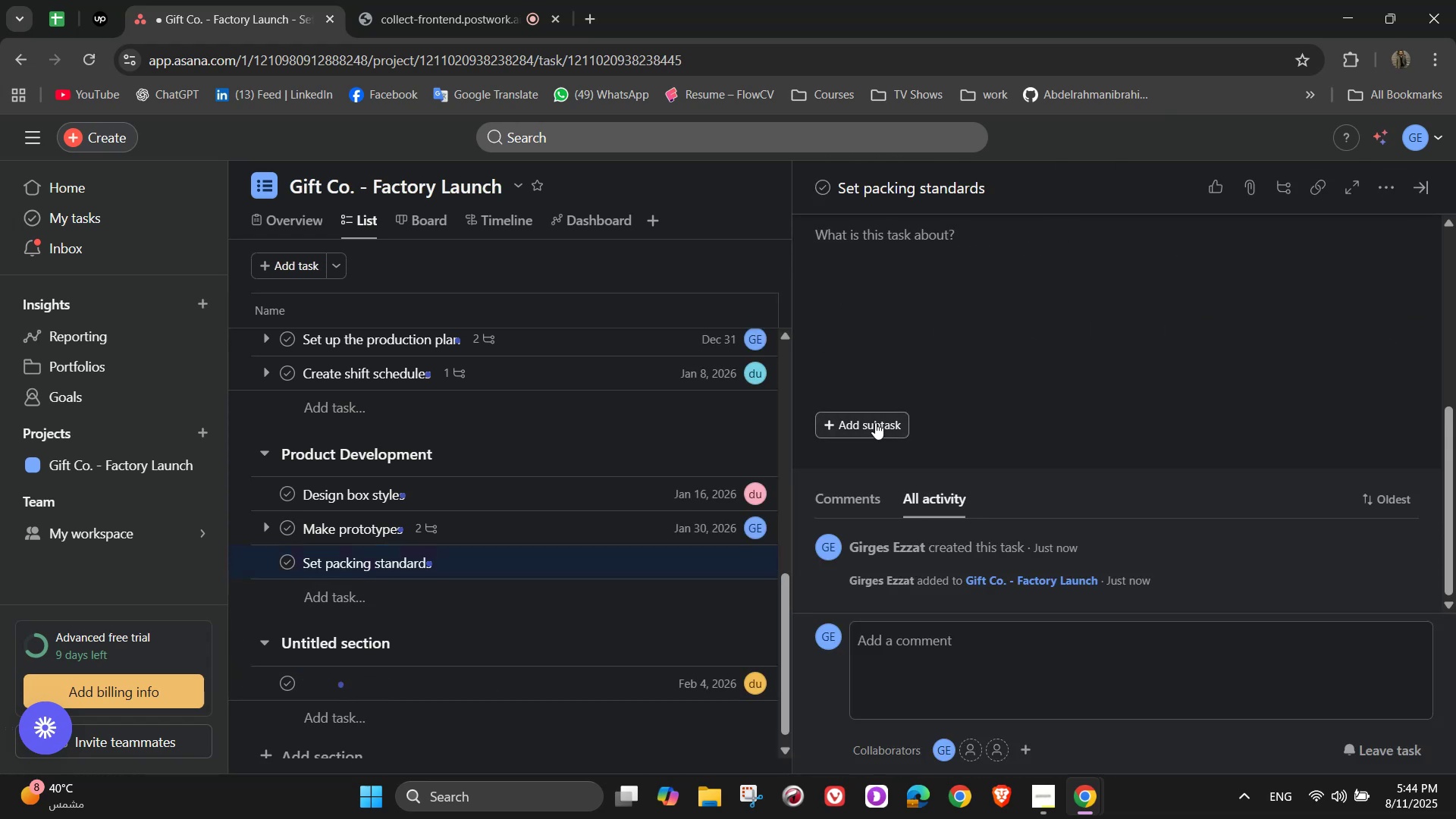 
key(Control+V)
 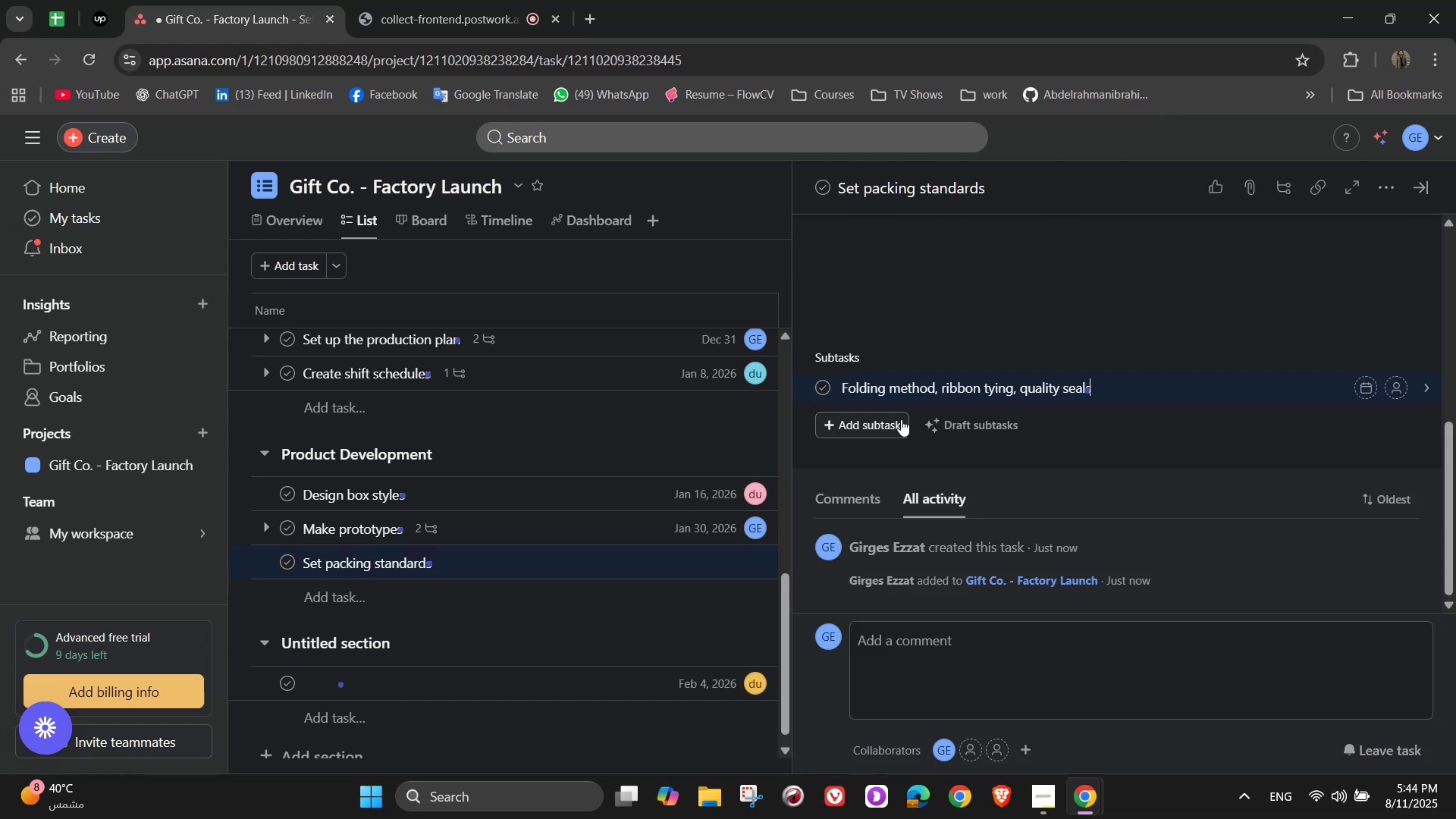 
scroll: coordinate [1262, 487], scroll_direction: up, amount: 2.0
 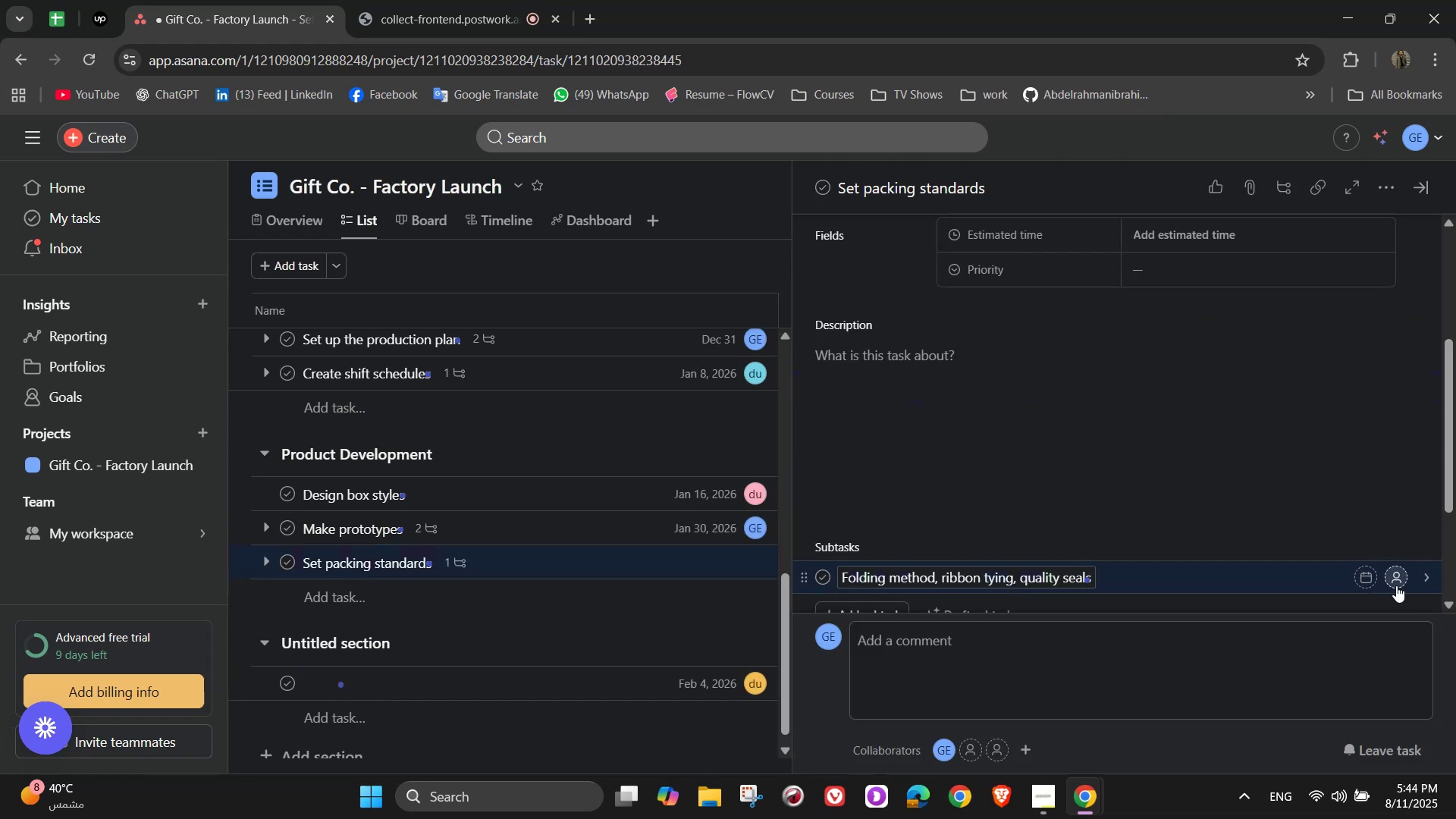 
left_click([1395, 582])
 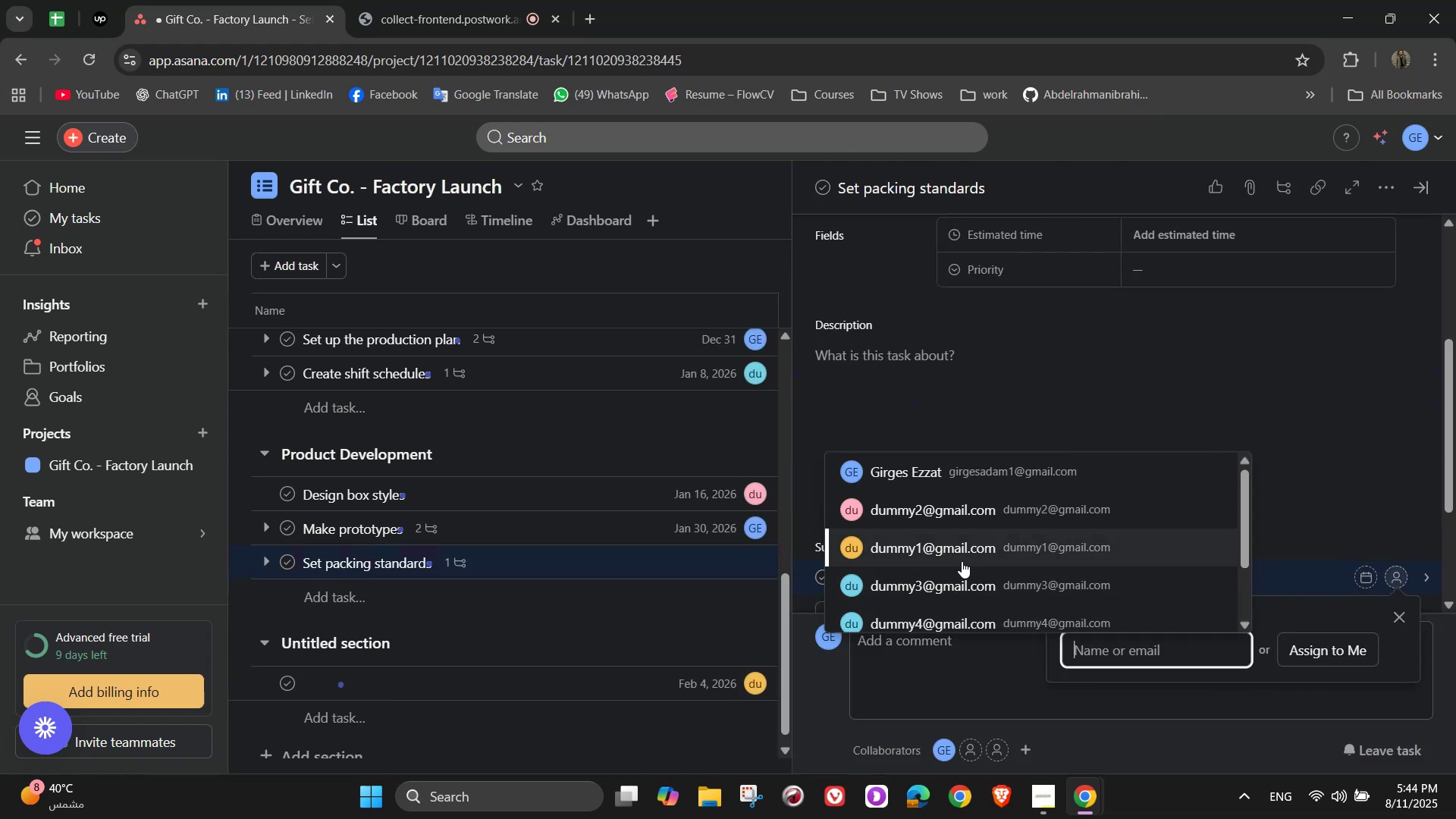 
left_click([960, 561])
 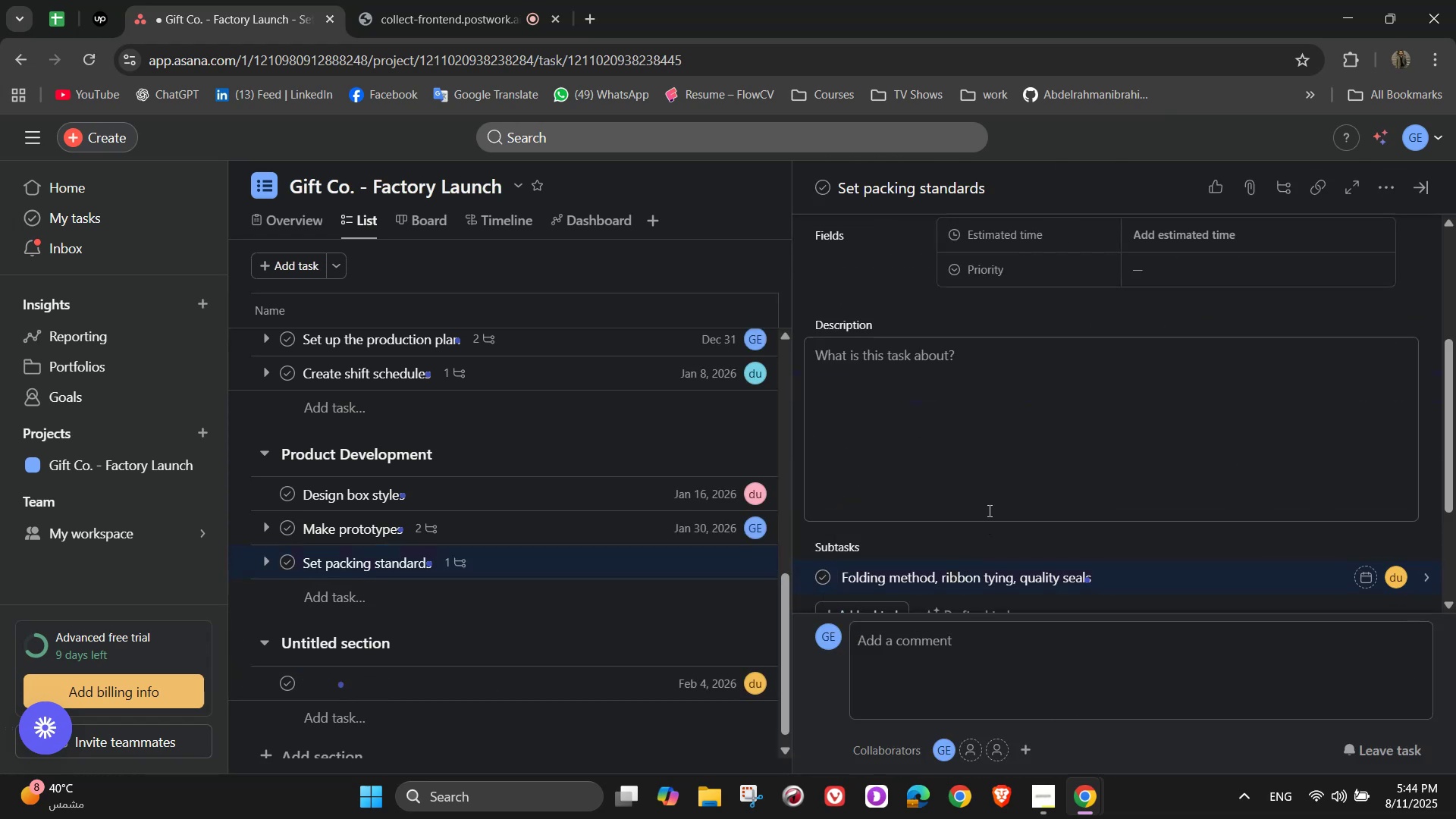 
scroll: coordinate [1022, 488], scroll_direction: up, amount: 4.0
 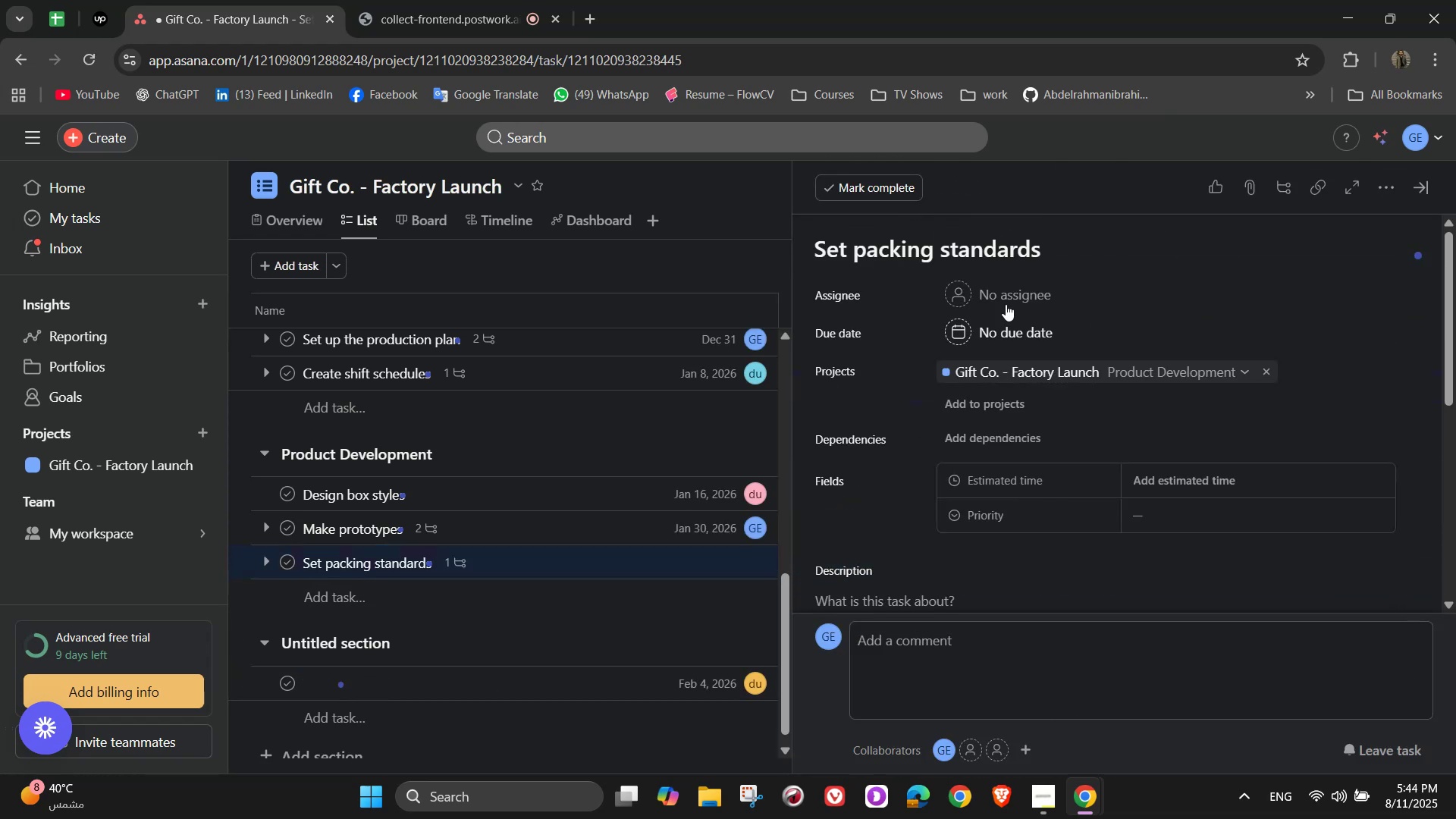 
left_click([998, 297])
 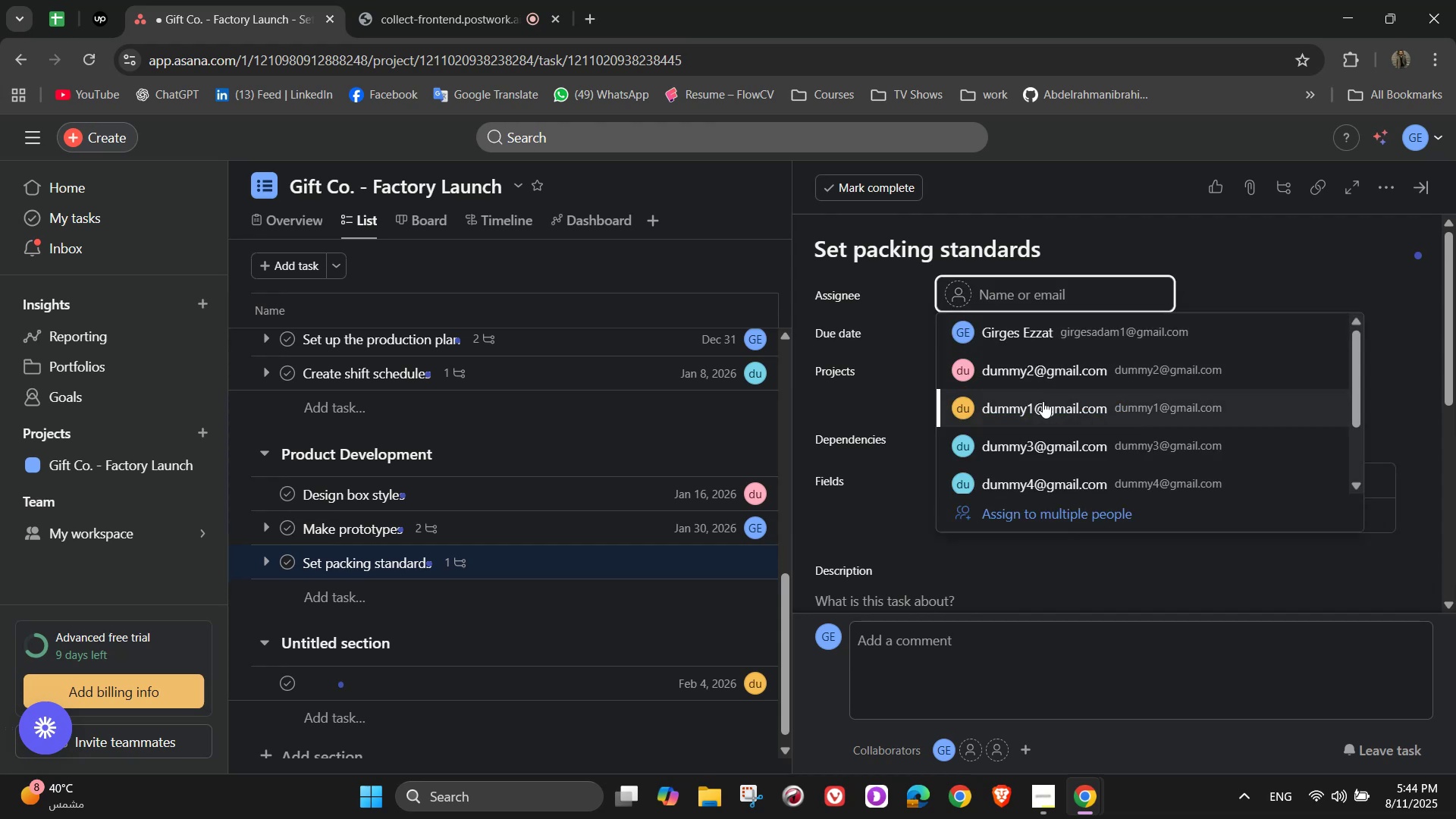 
left_click([1043, 401])
 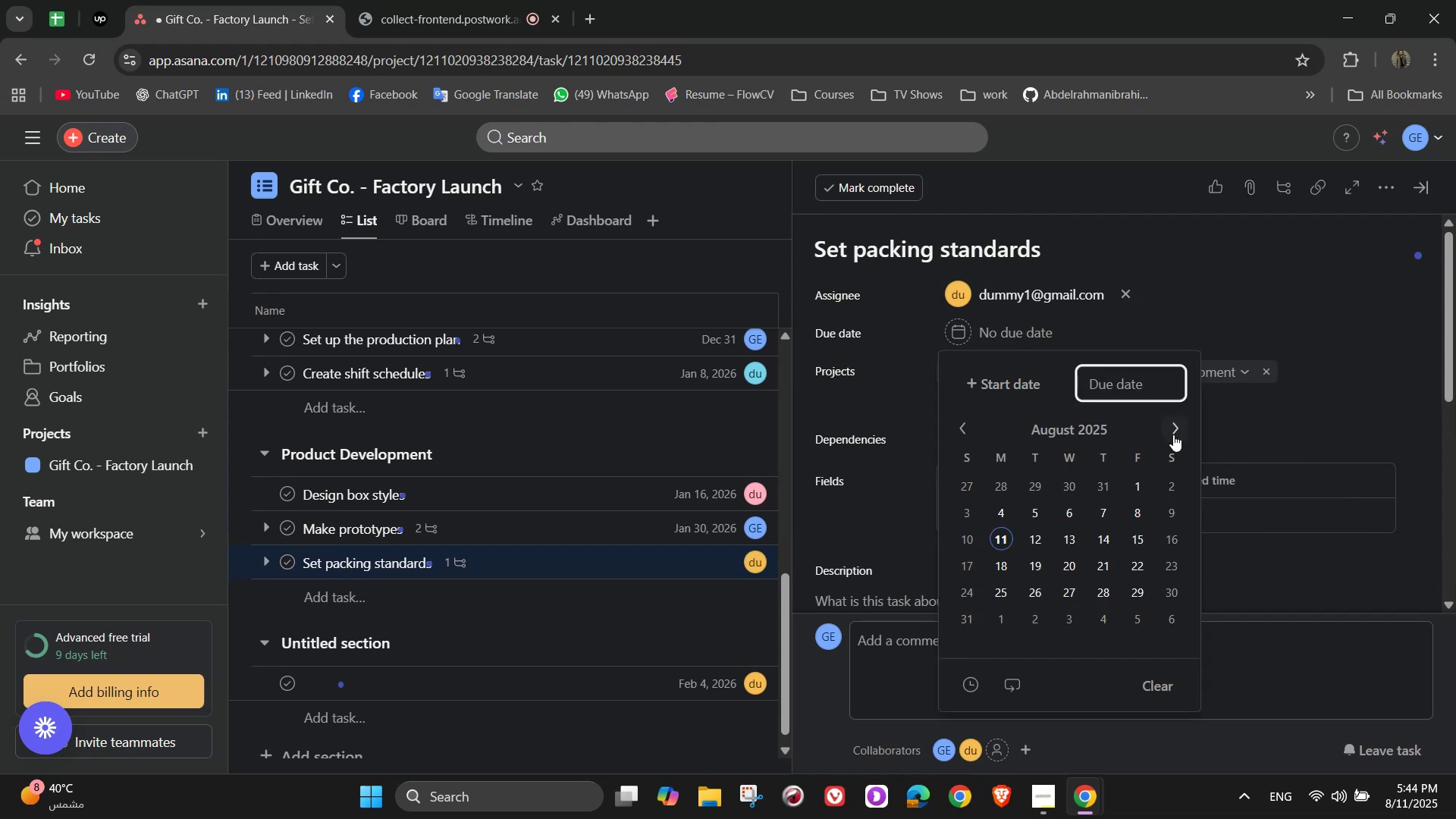 
double_click([1175, 434])
 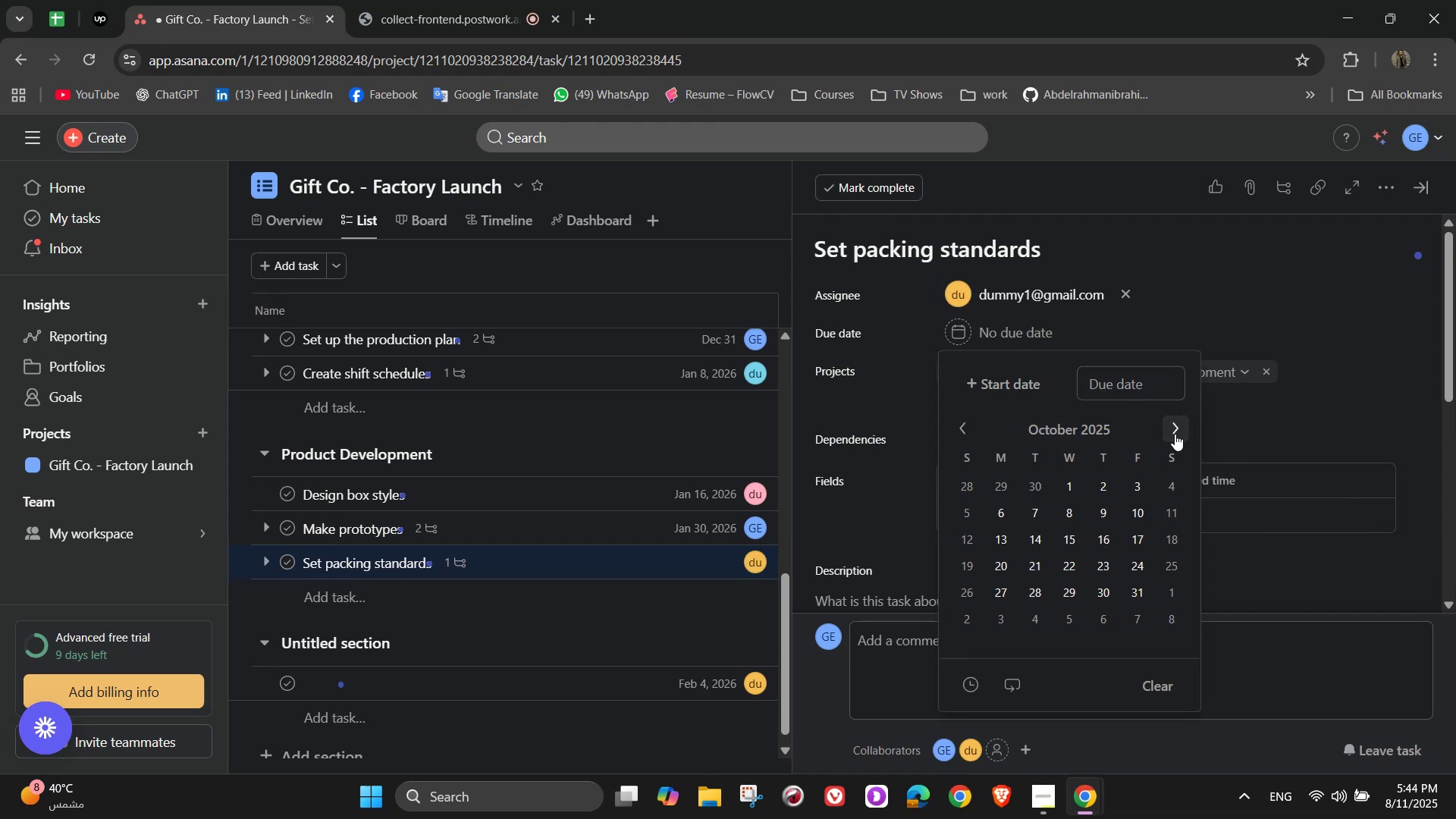 
triple_click([1175, 434])
 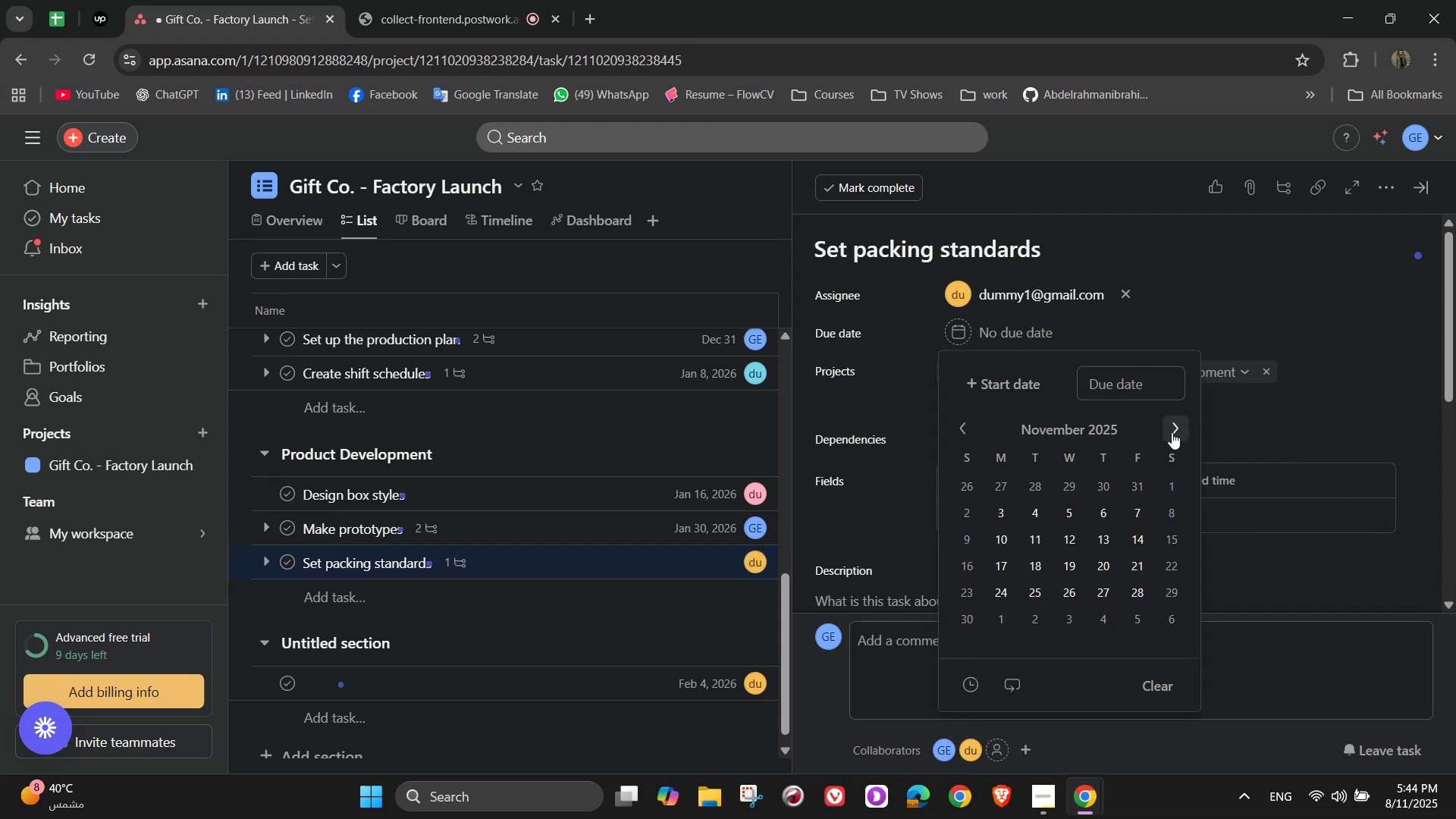 
double_click([1172, 432])
 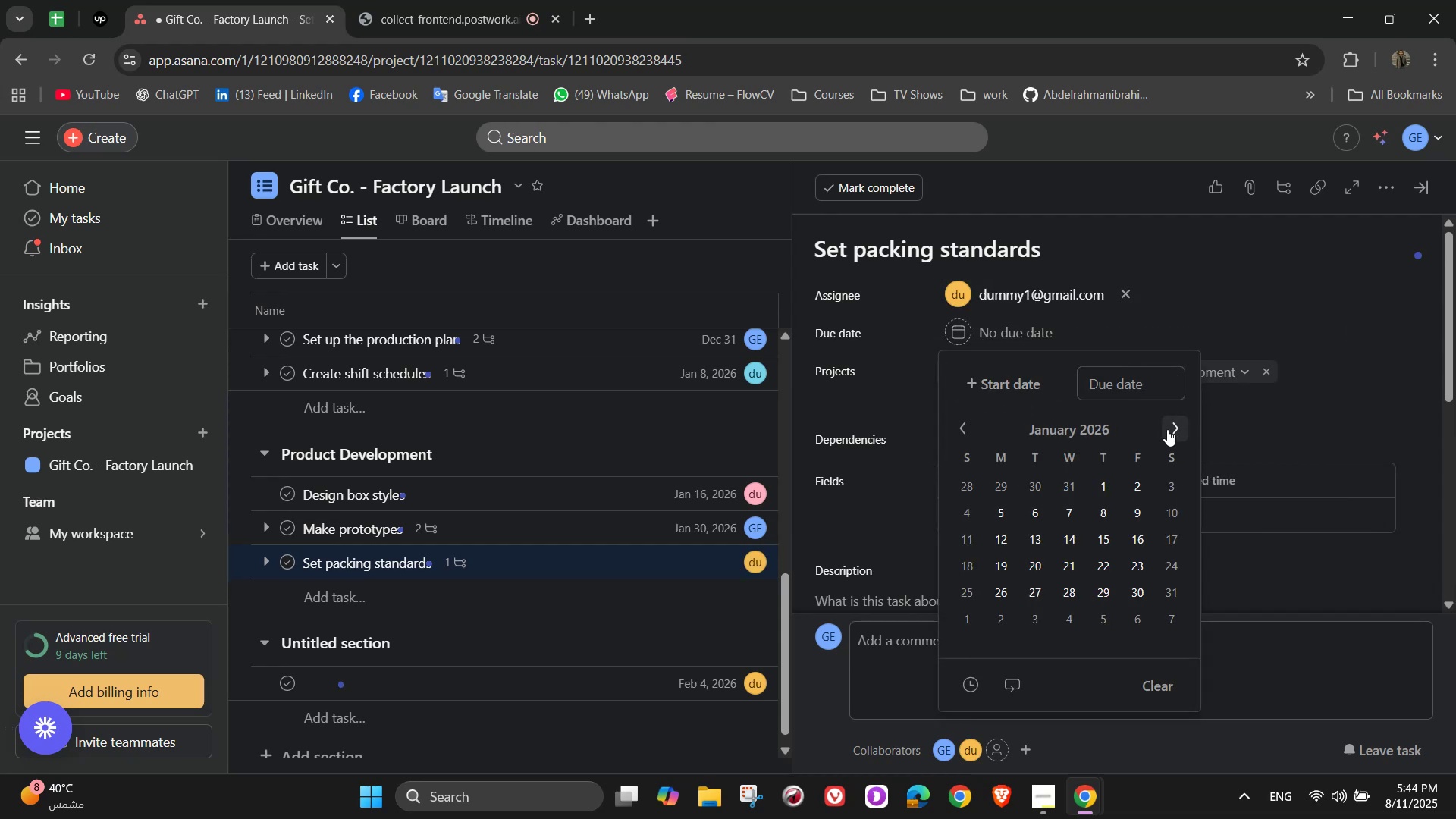 
left_click([1167, 429])
 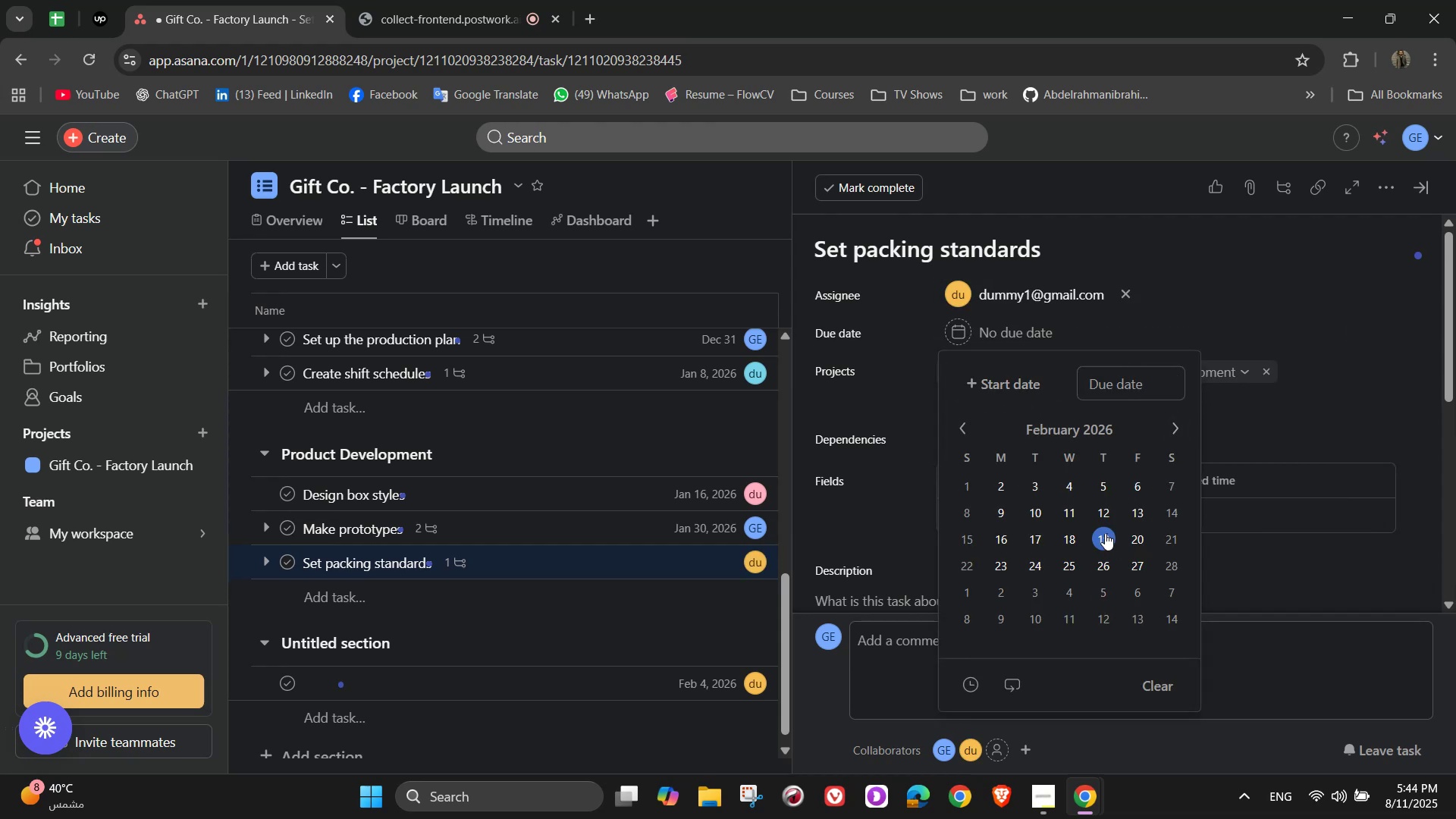 
left_click([1077, 531])
 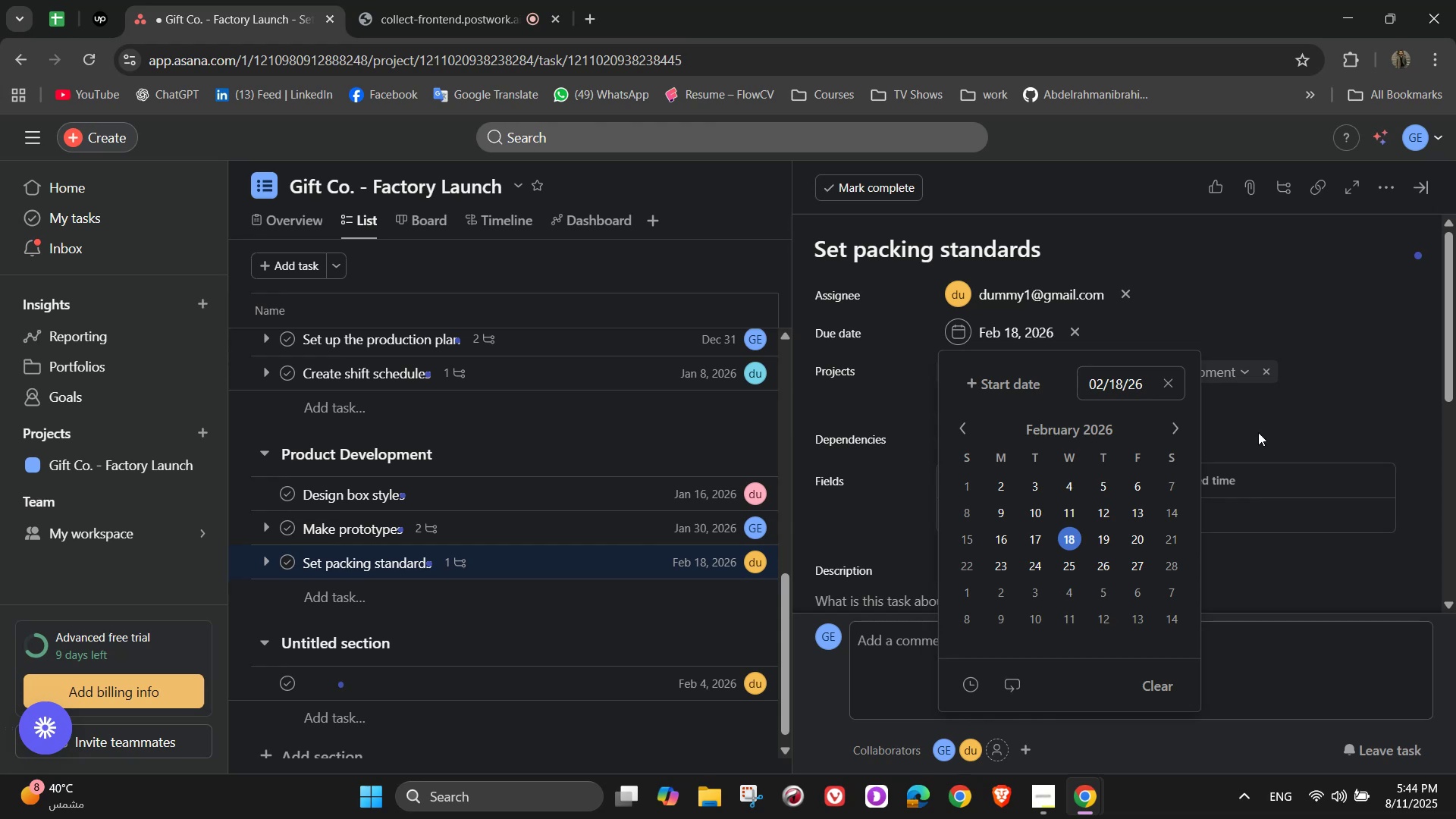 
left_click([1304, 417])
 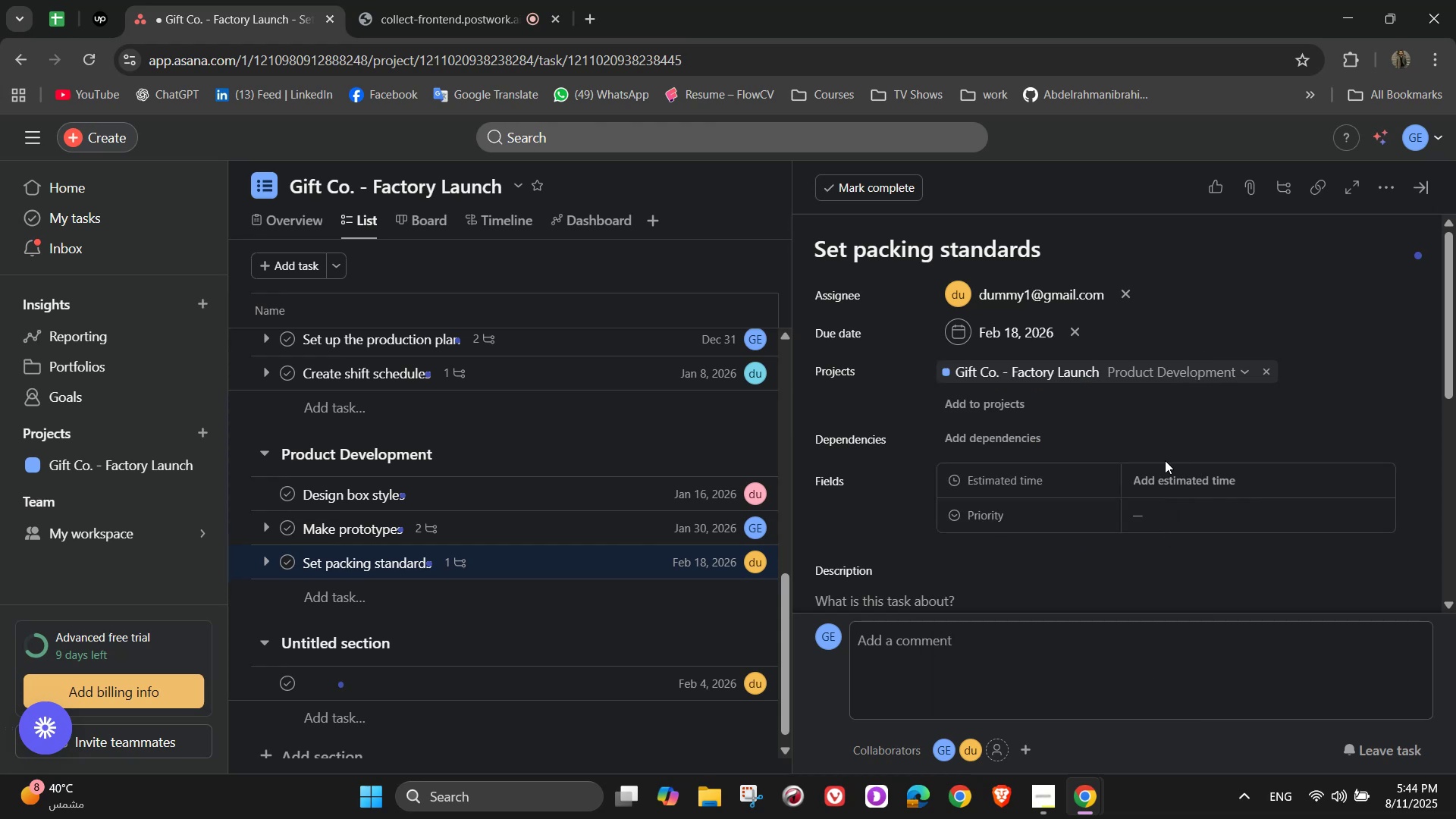 
left_click([1179, 479])
 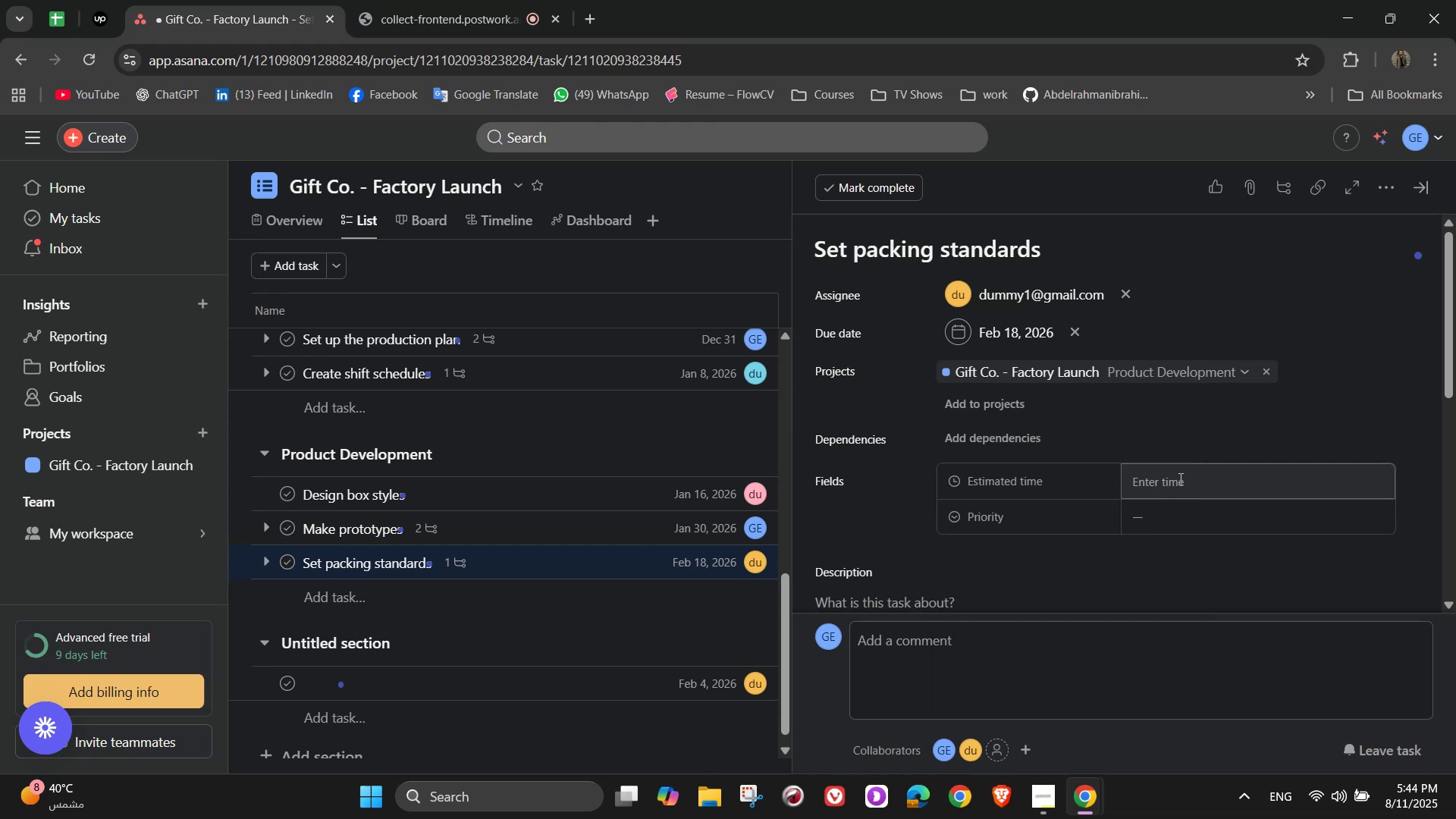 
left_click([1179, 479])
 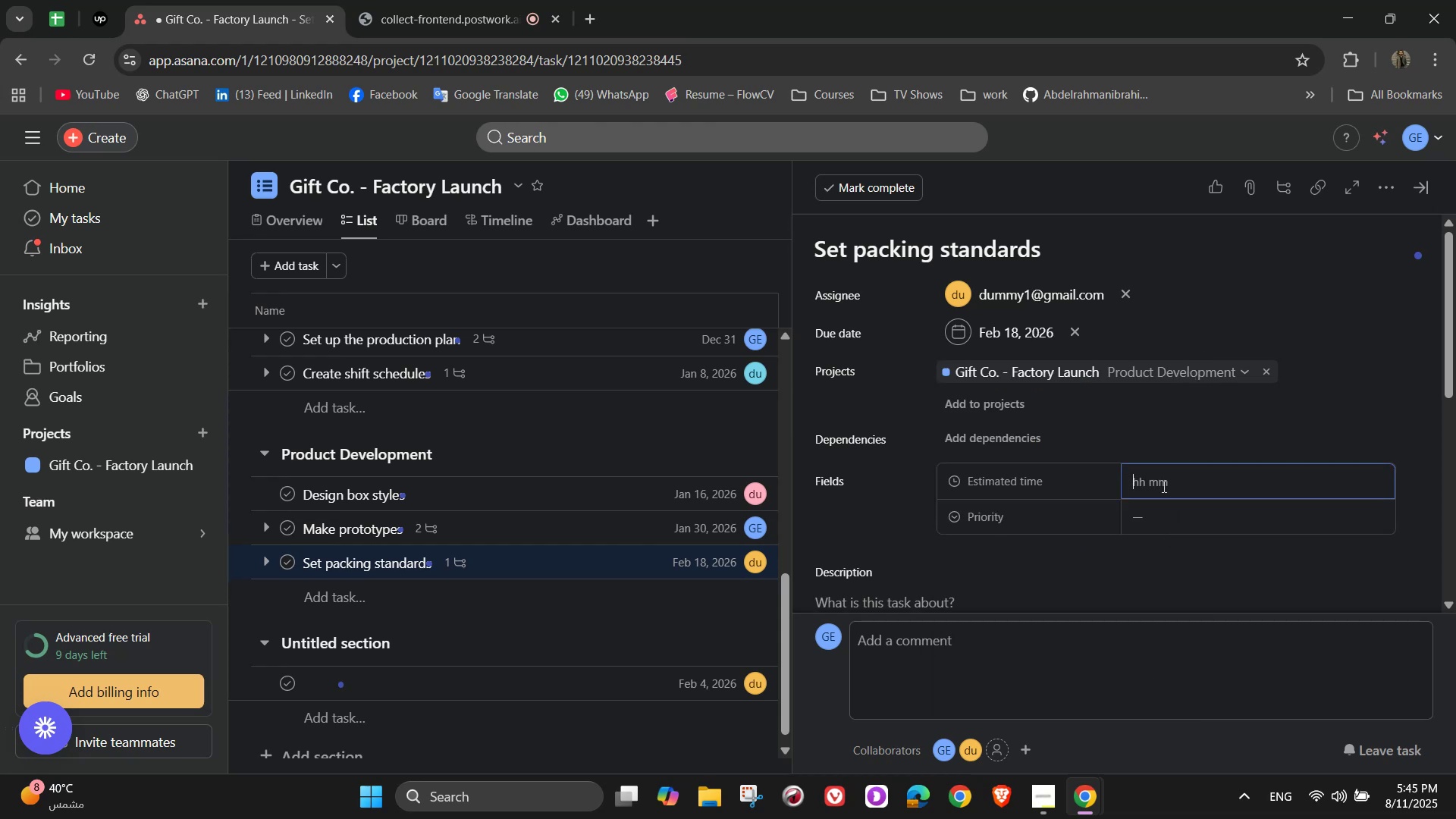 
wait(10.67)
 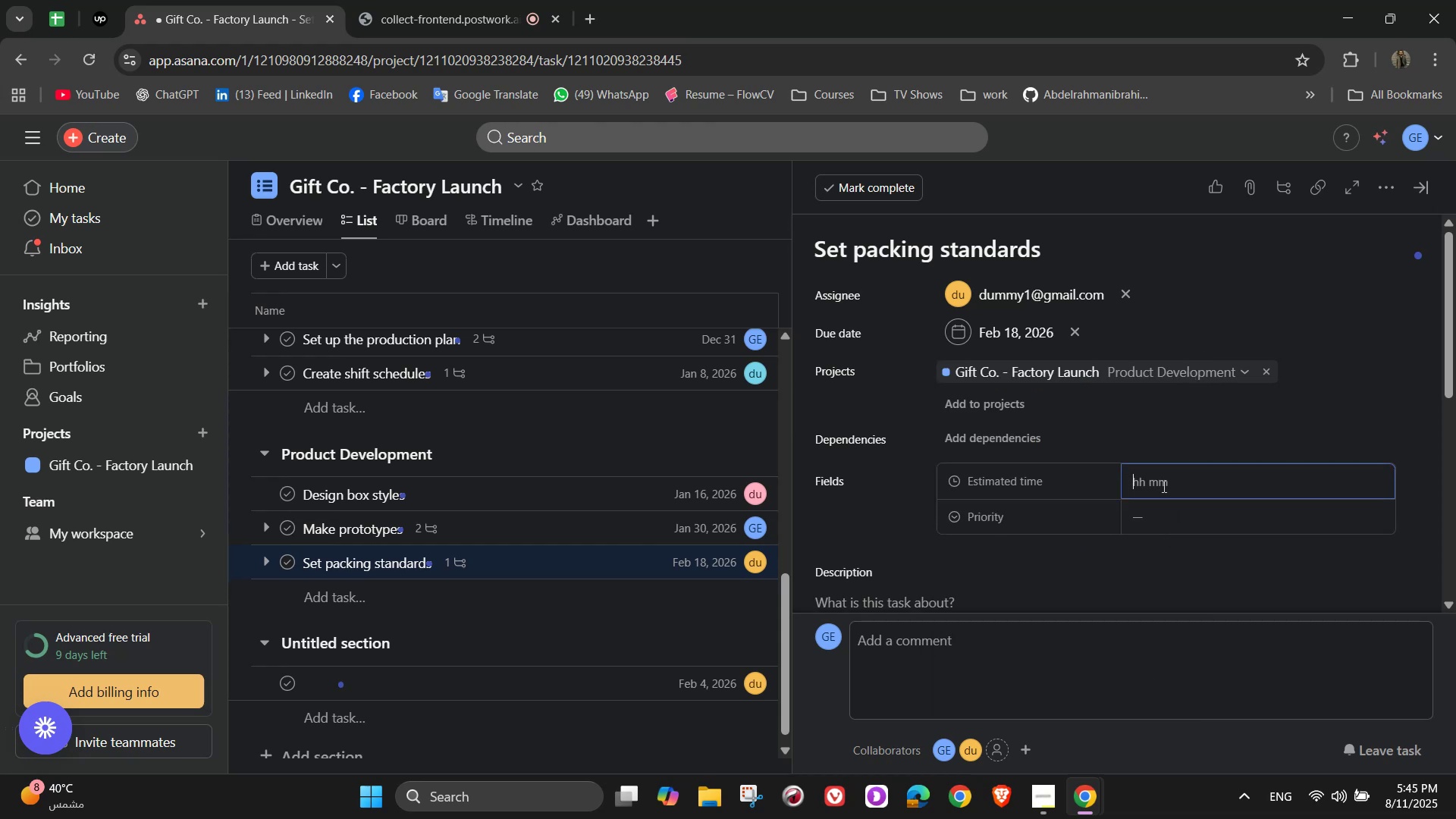 
key(Numpad1)
 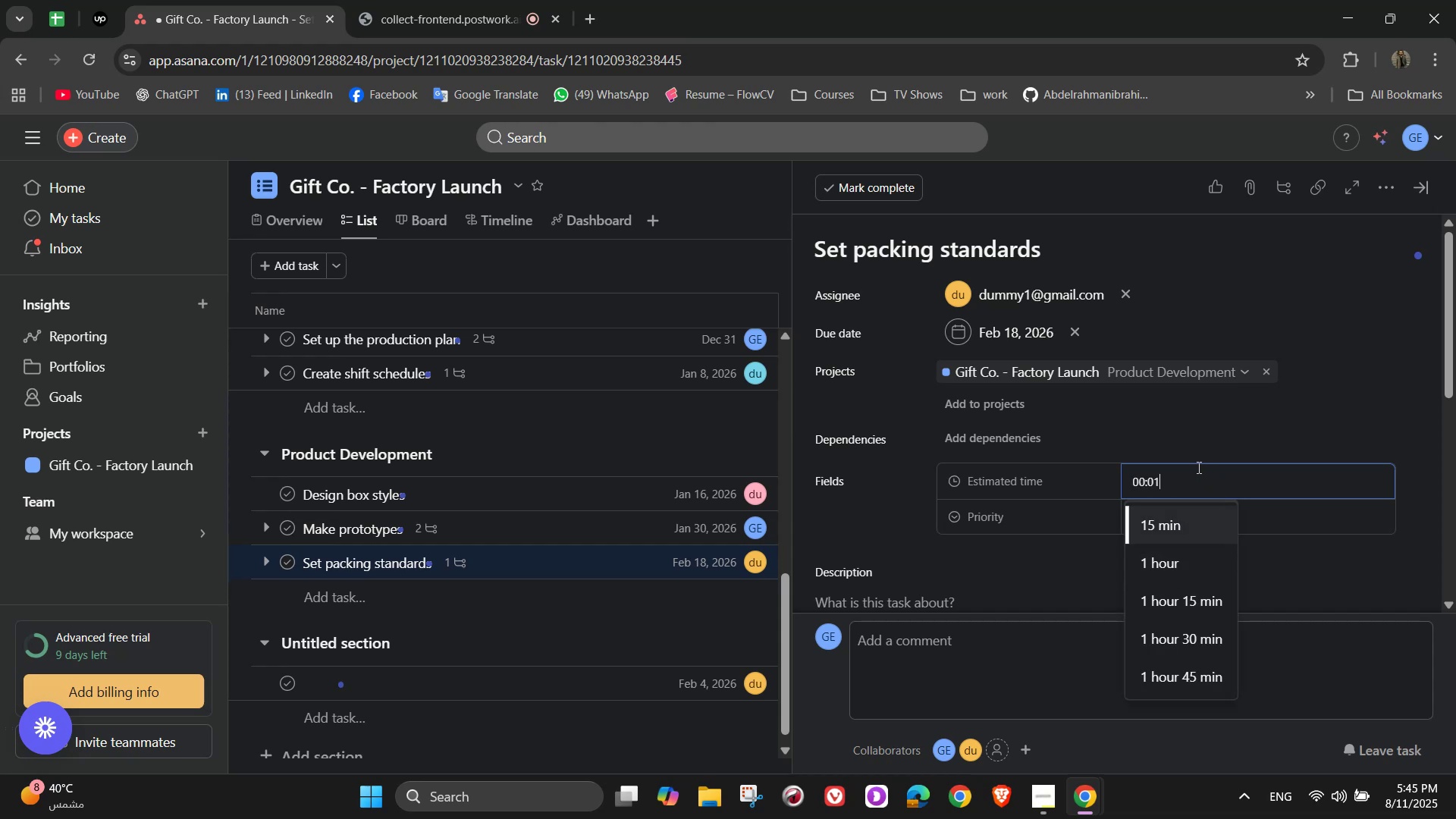 
key(Backspace)
 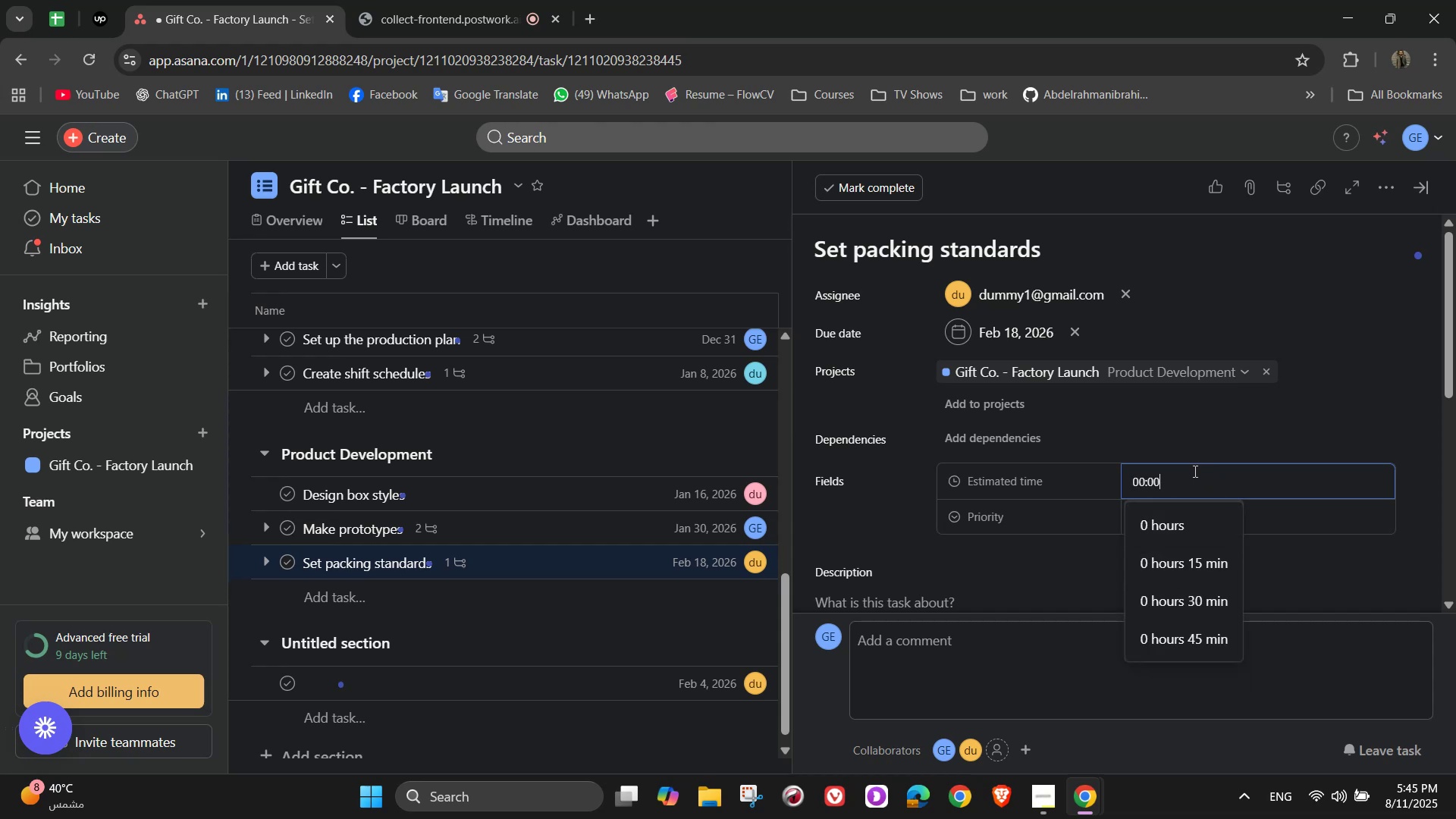 
key(Numpad5)
 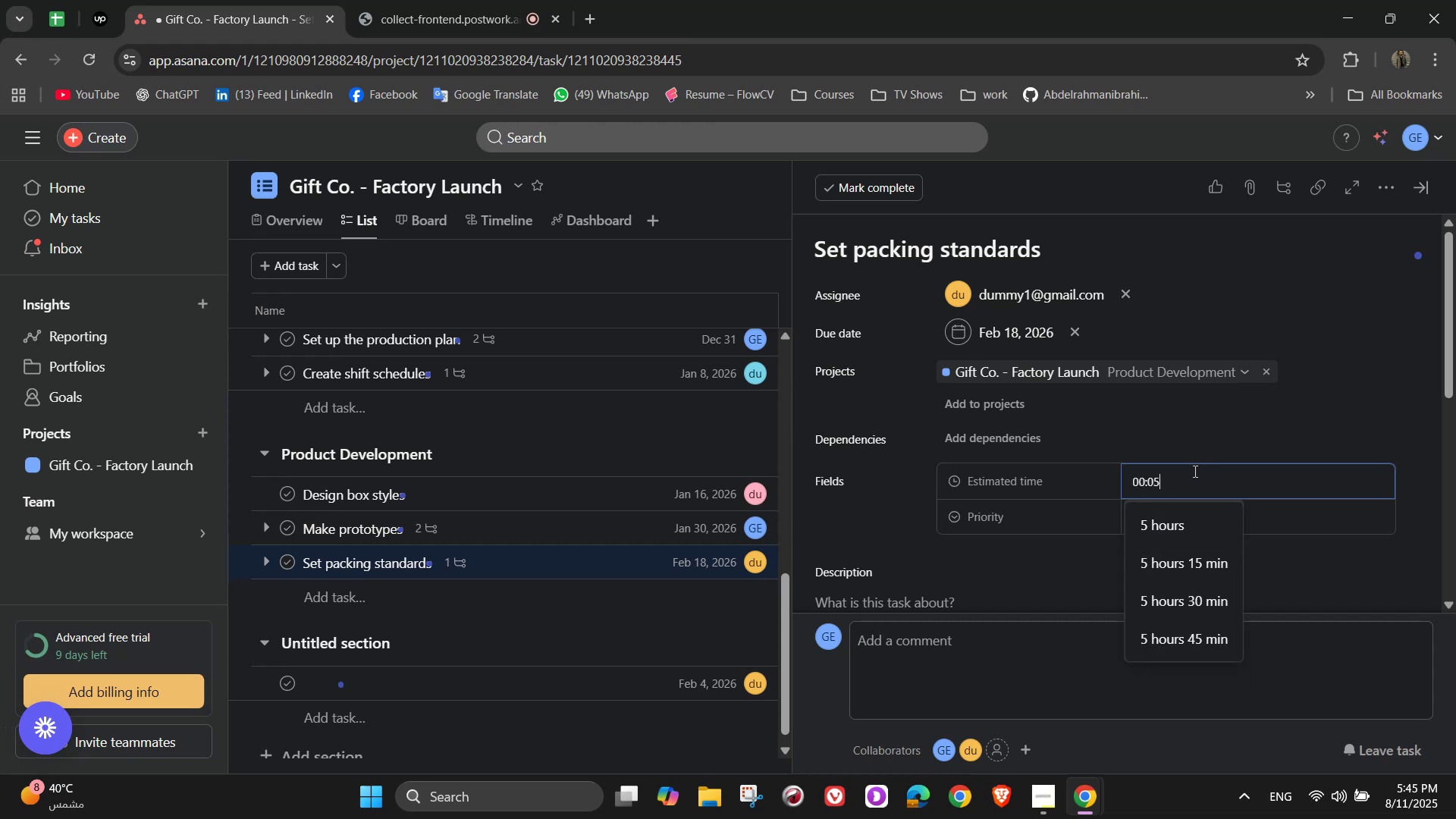 
key(Numpad0)
 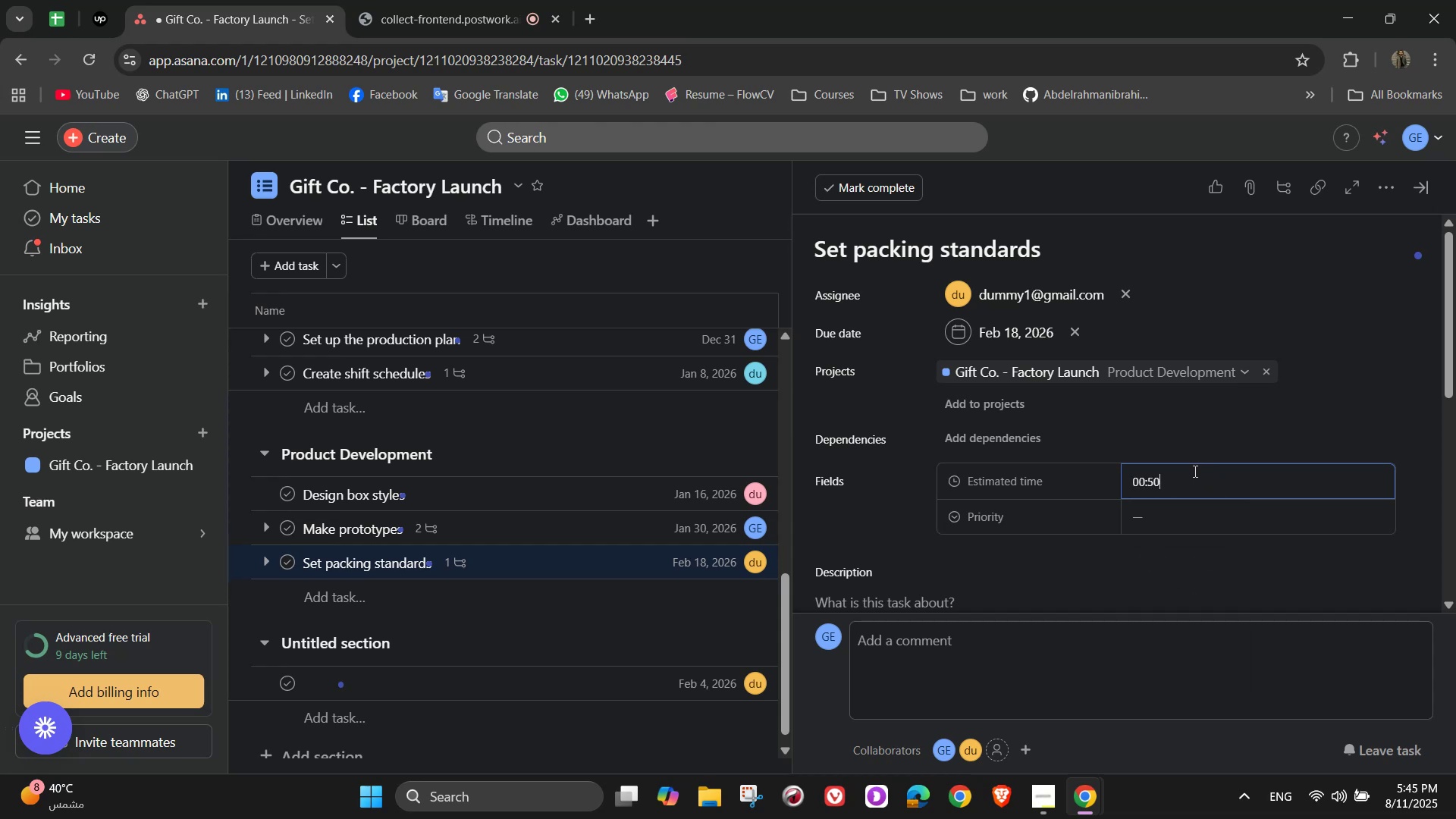 
key(Numpad0)
 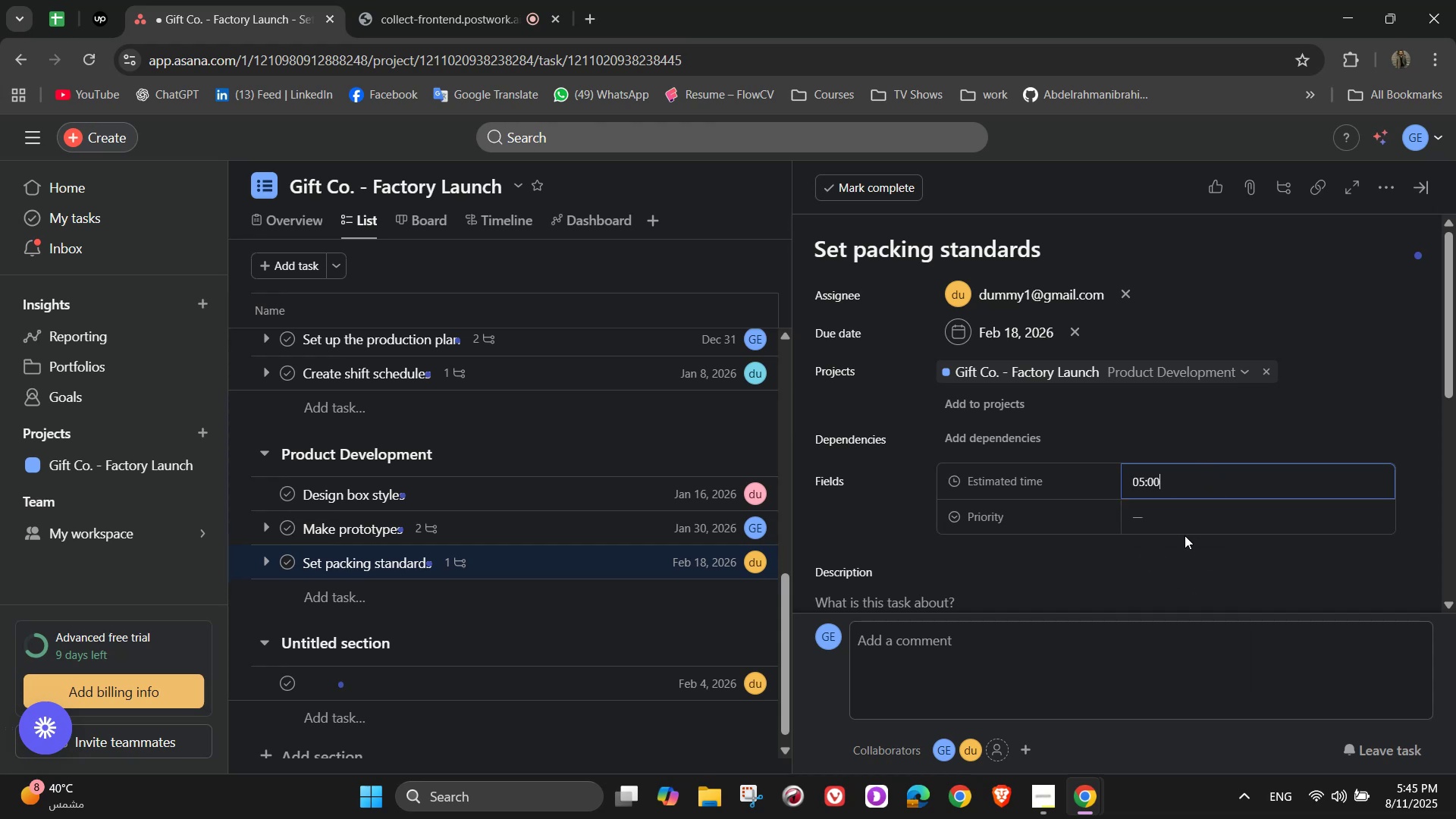 
left_click([1178, 523])
 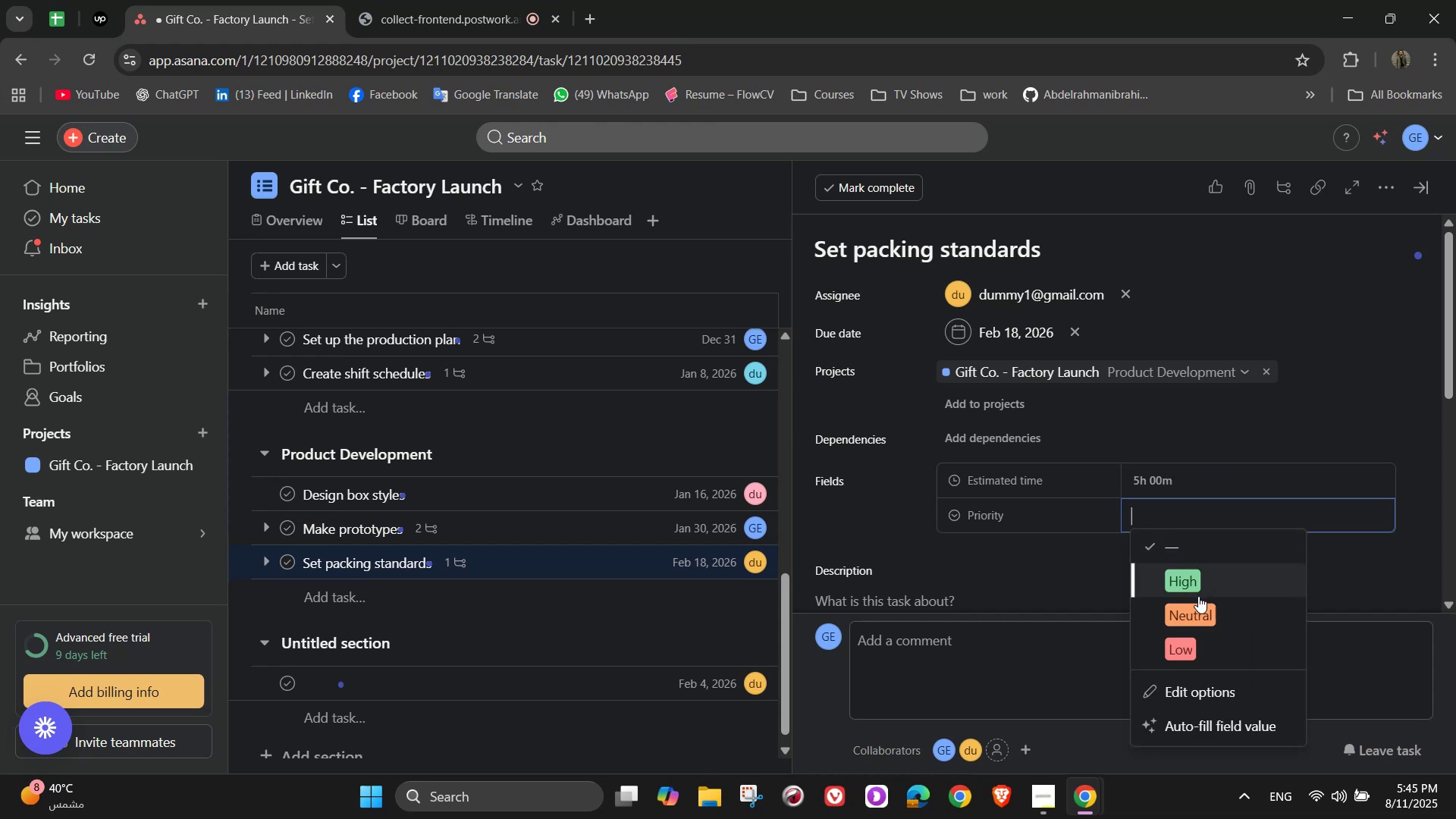 
left_click([1177, 618])
 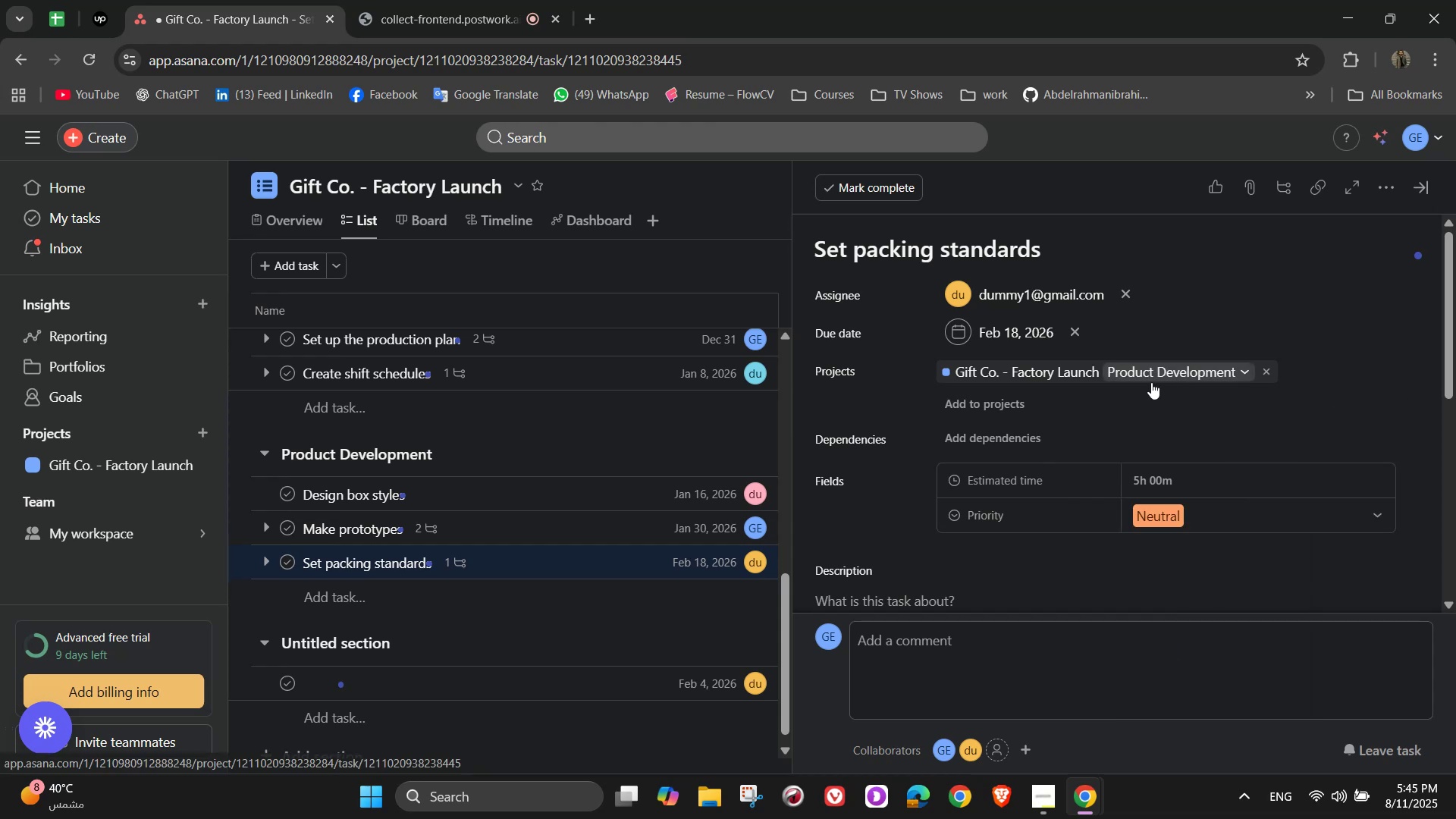 
scroll: coordinate [1150, 513], scroll_direction: down, amount: 4.0
 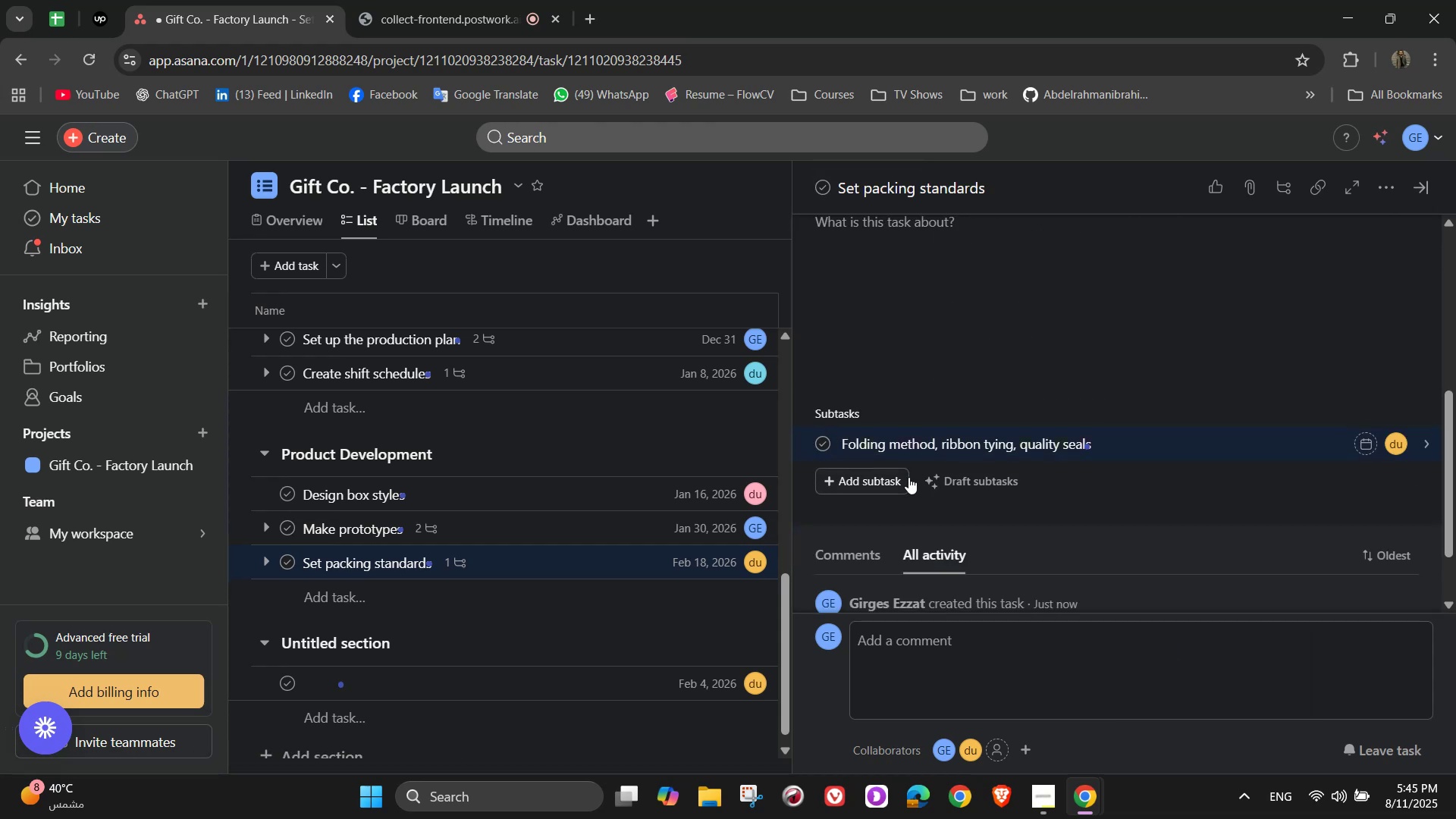 
scroll: coordinate [1063, 460], scroll_direction: up, amount: 4.0
 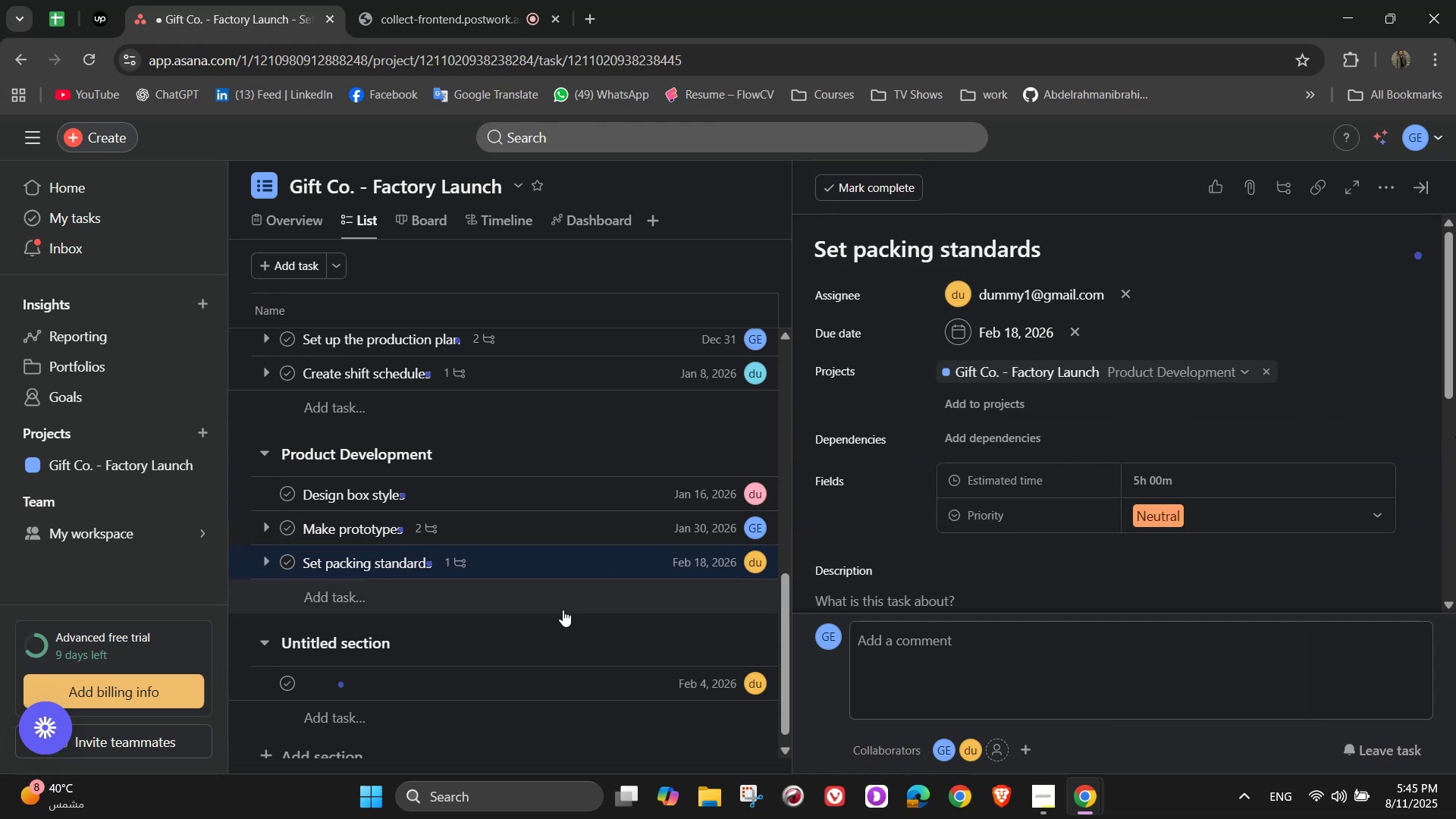 
scroll: coordinate [937, 485], scroll_direction: down, amount: 3.0
 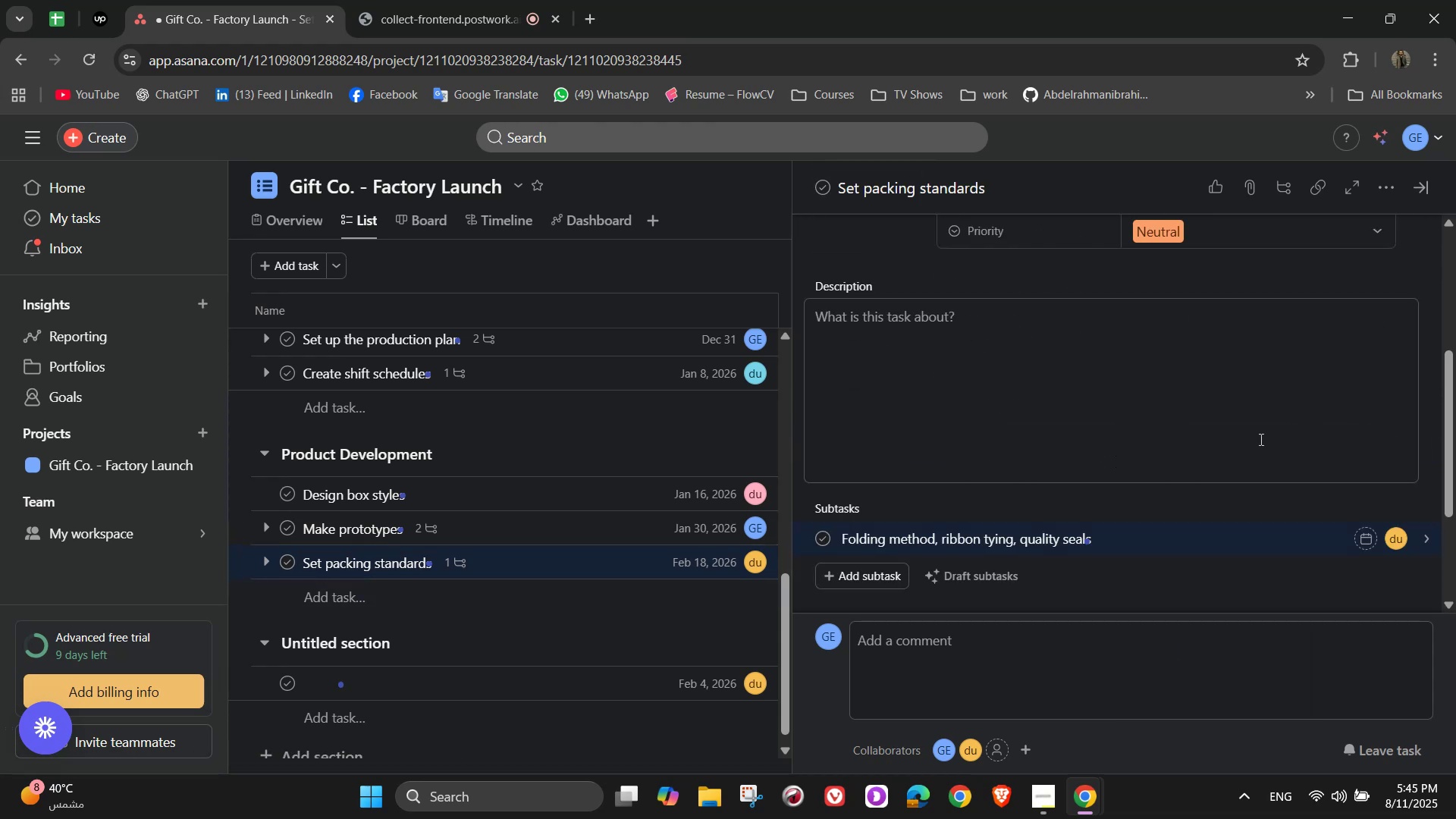 
scroll: coordinate [1232, 518], scroll_direction: up, amount: 3.0
 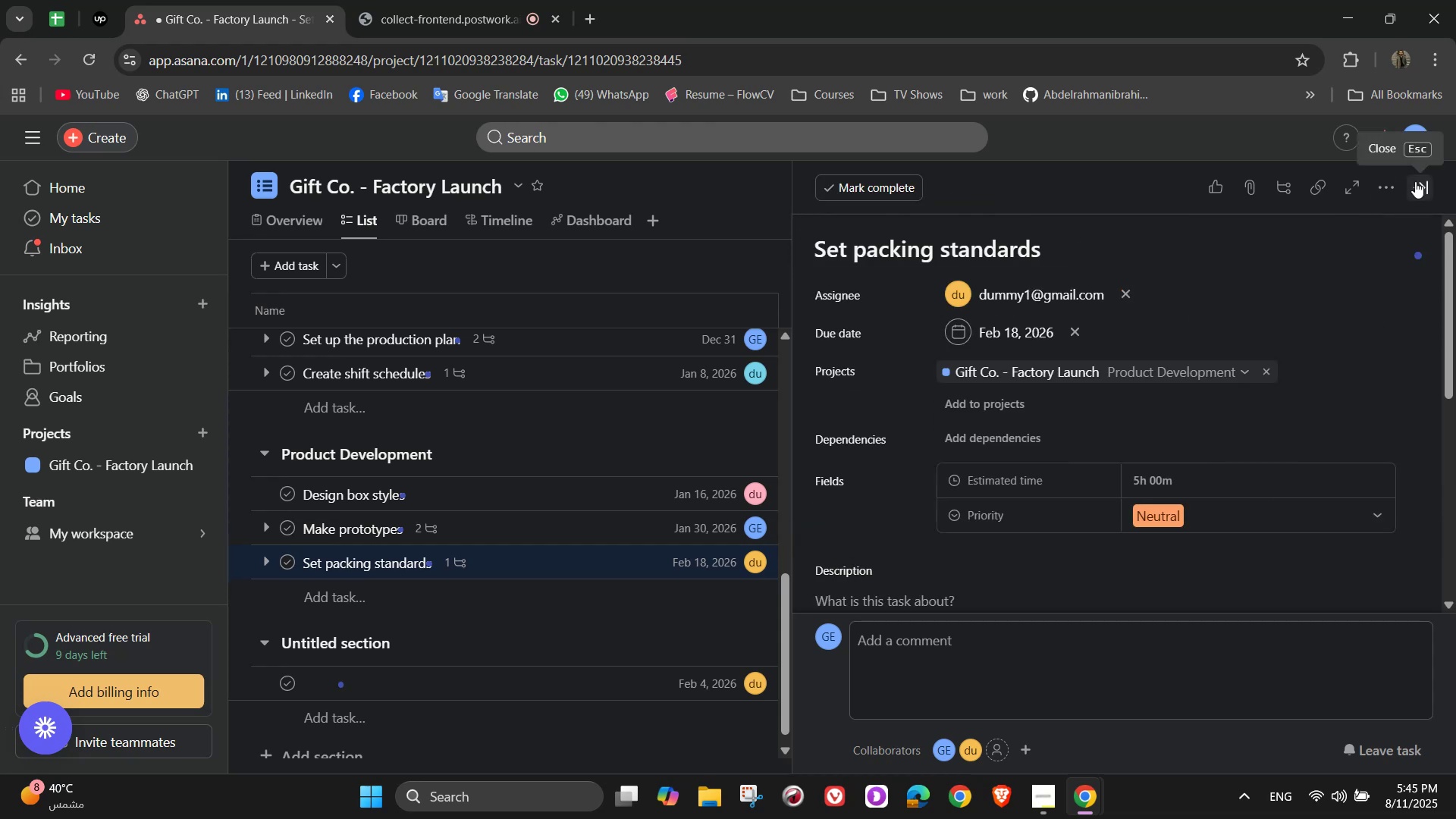 
left_click([1392, 183])
 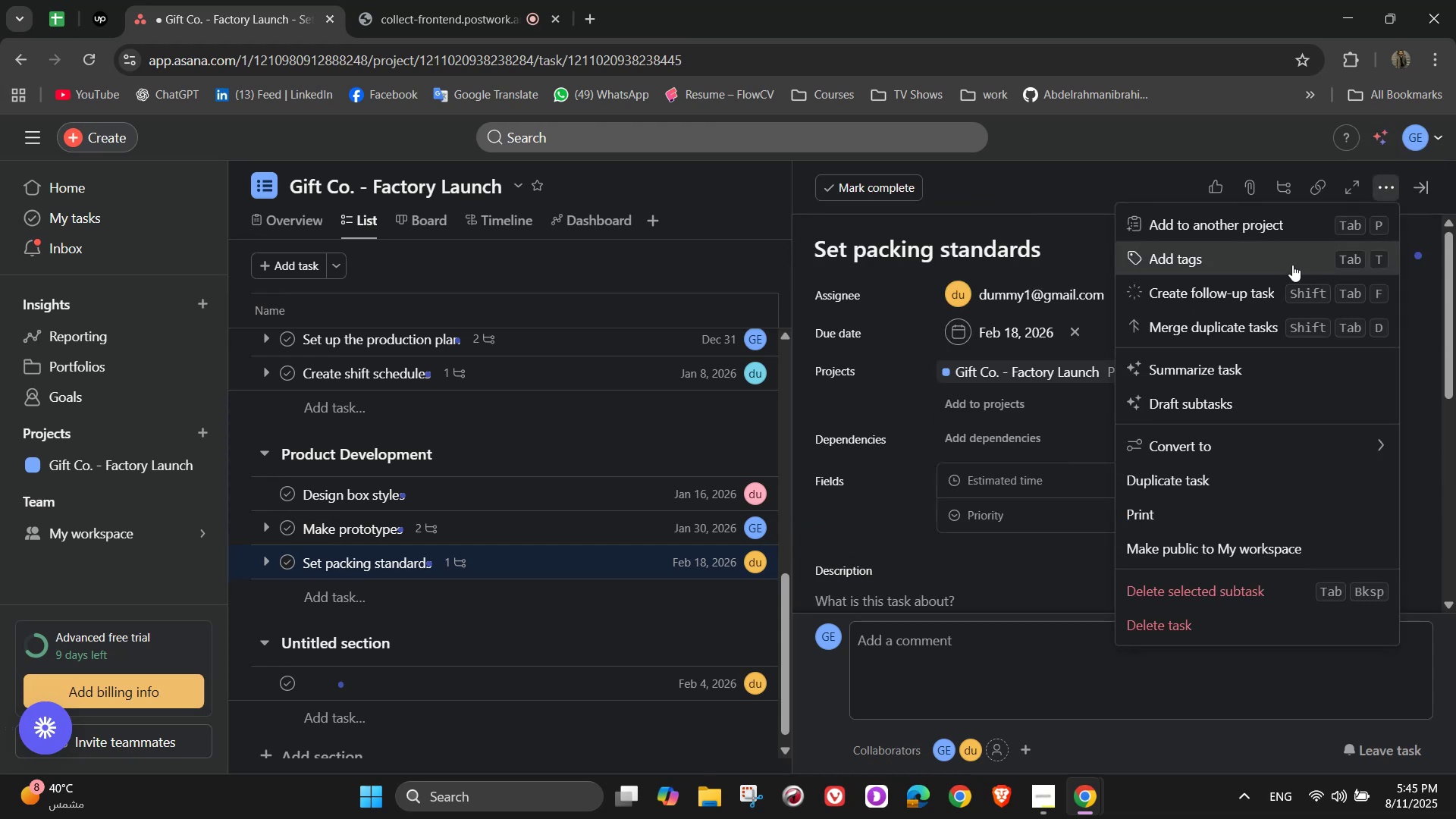 
left_click([1291, 264])
 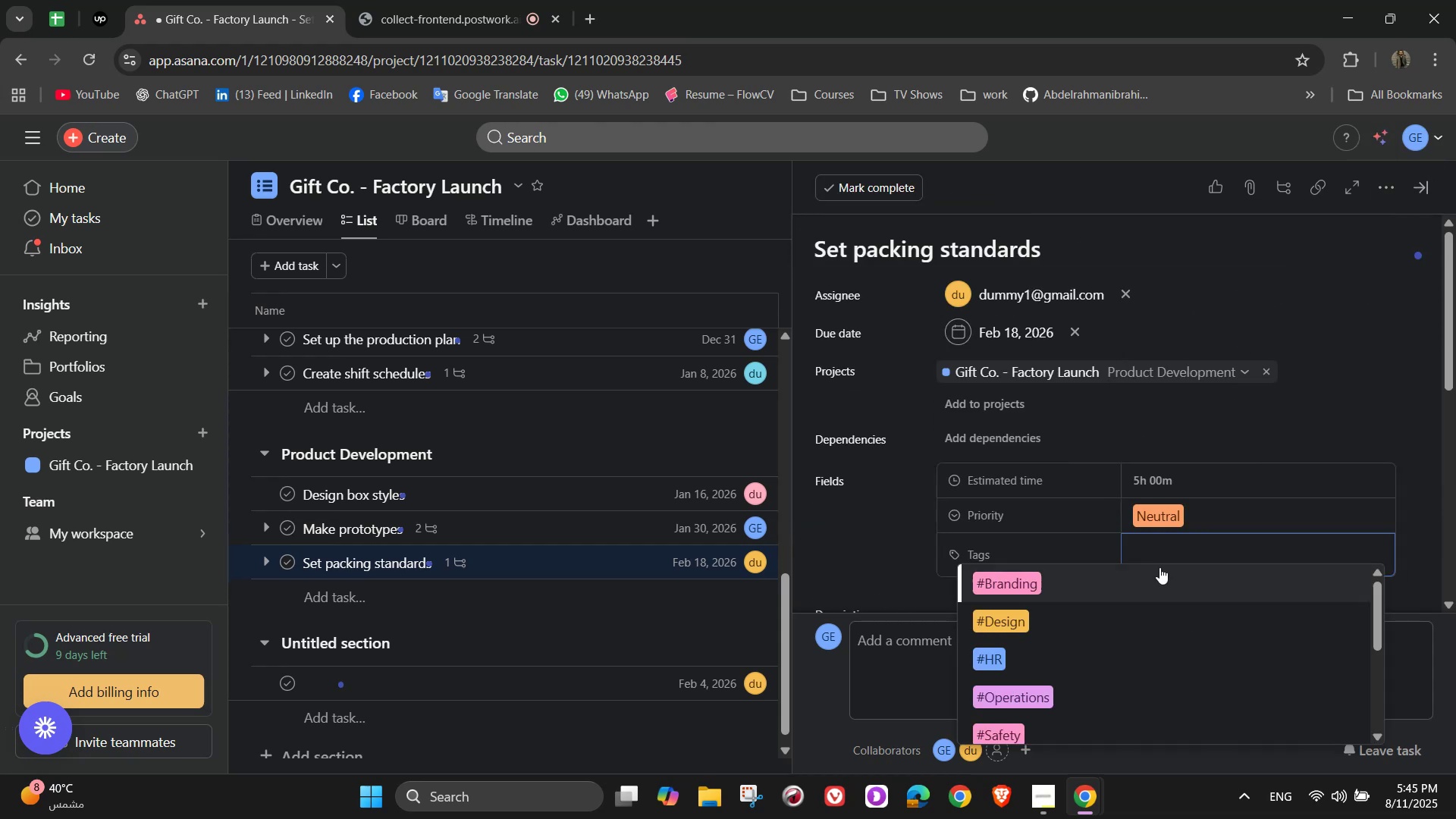 
left_click([1127, 577])
 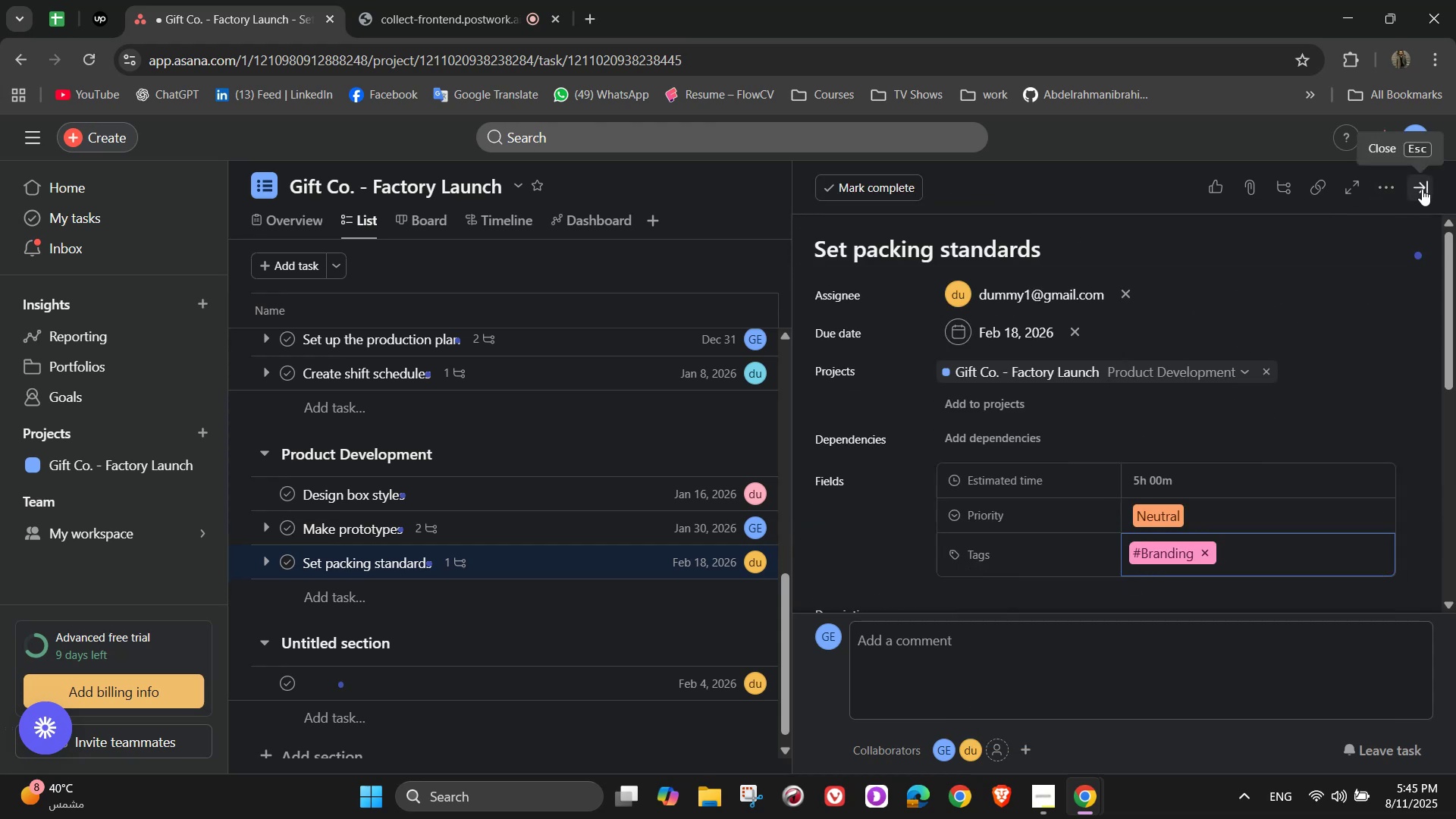 
left_click([1422, 190])
 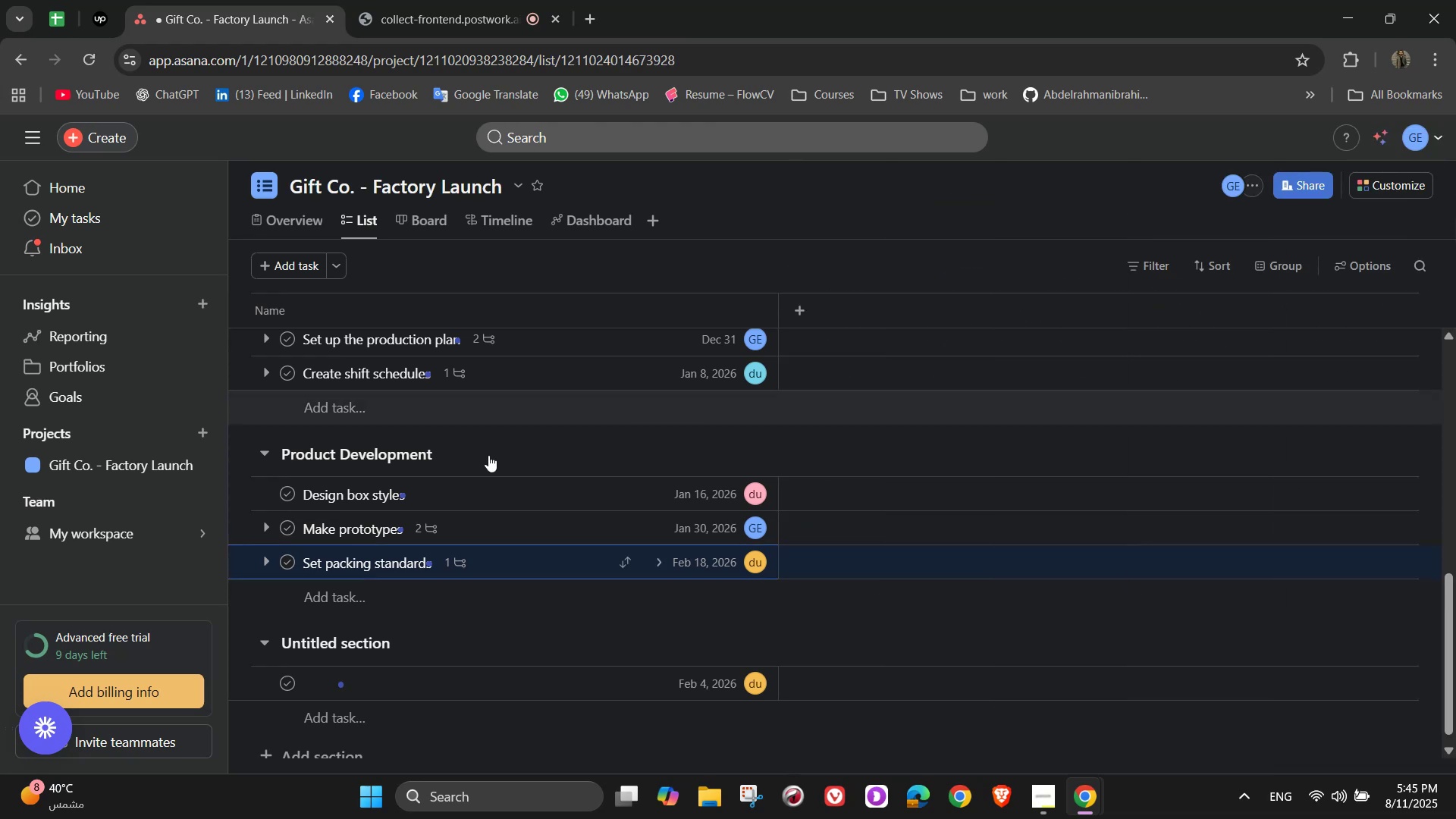 
scroll: coordinate [372, 563], scroll_direction: down, amount: 1.0
 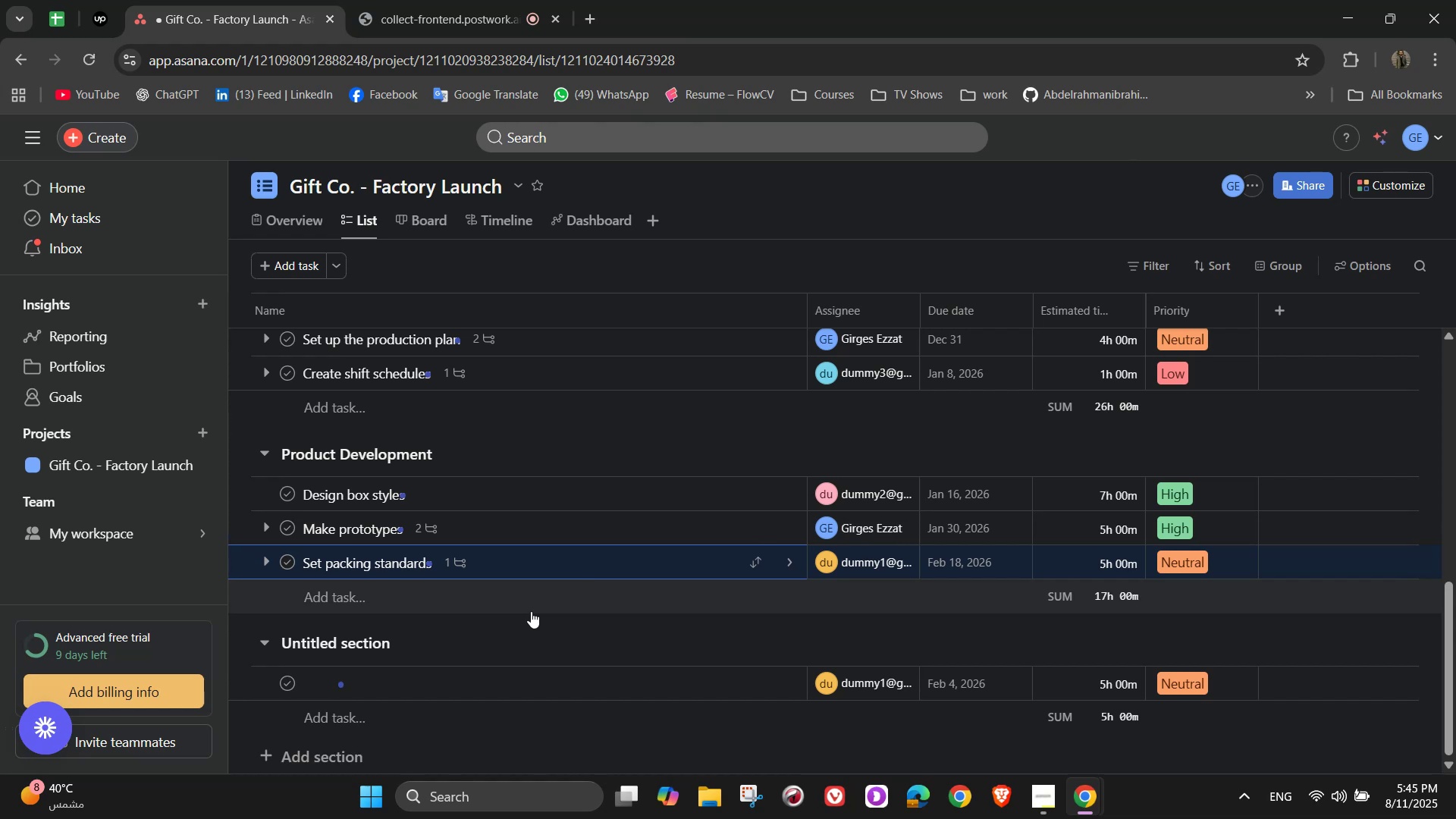 
wait(6.98)
 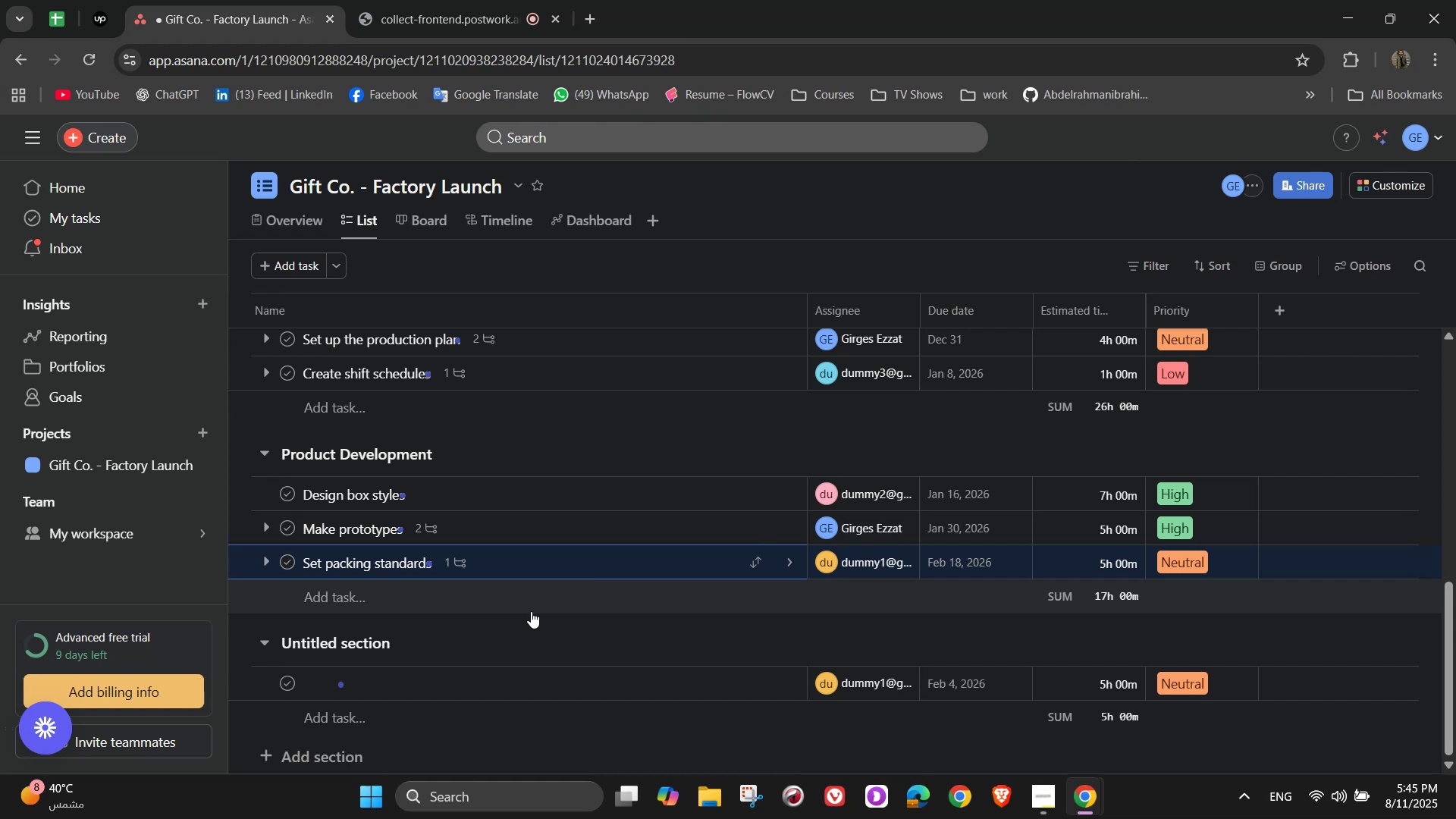 
left_click([332, 639])
 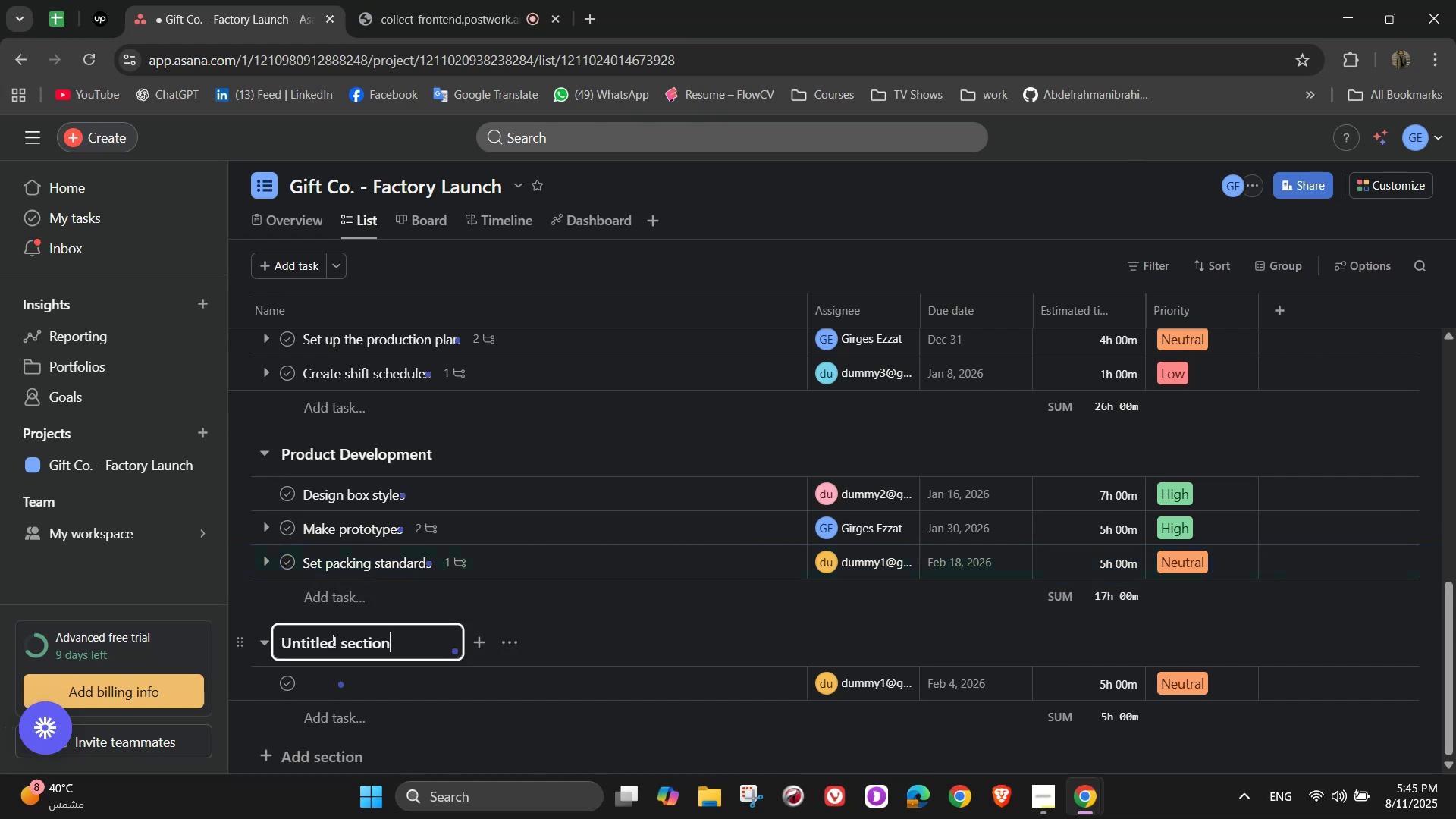 
double_click([331, 640])
 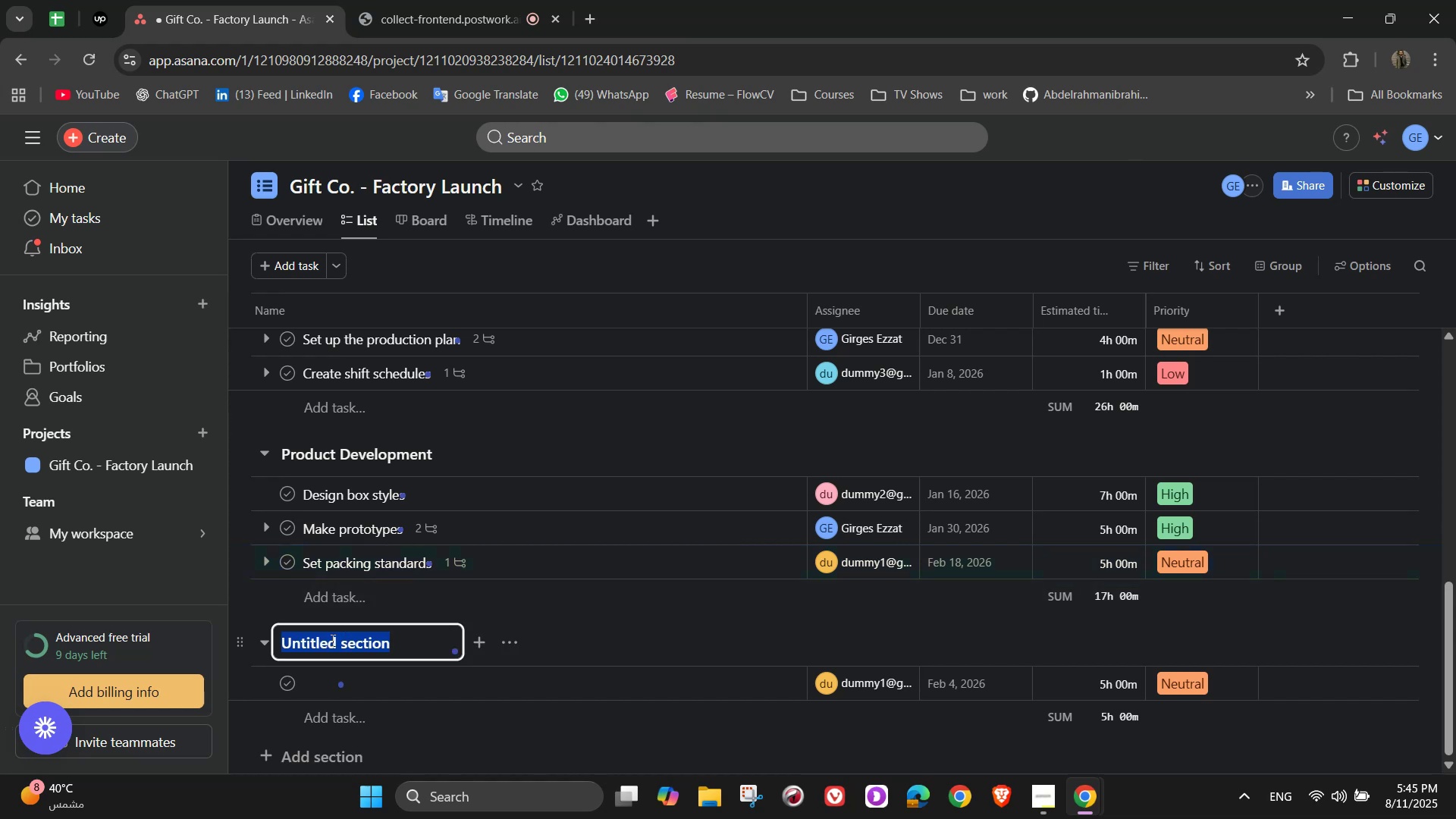 
triple_click([331, 640])
 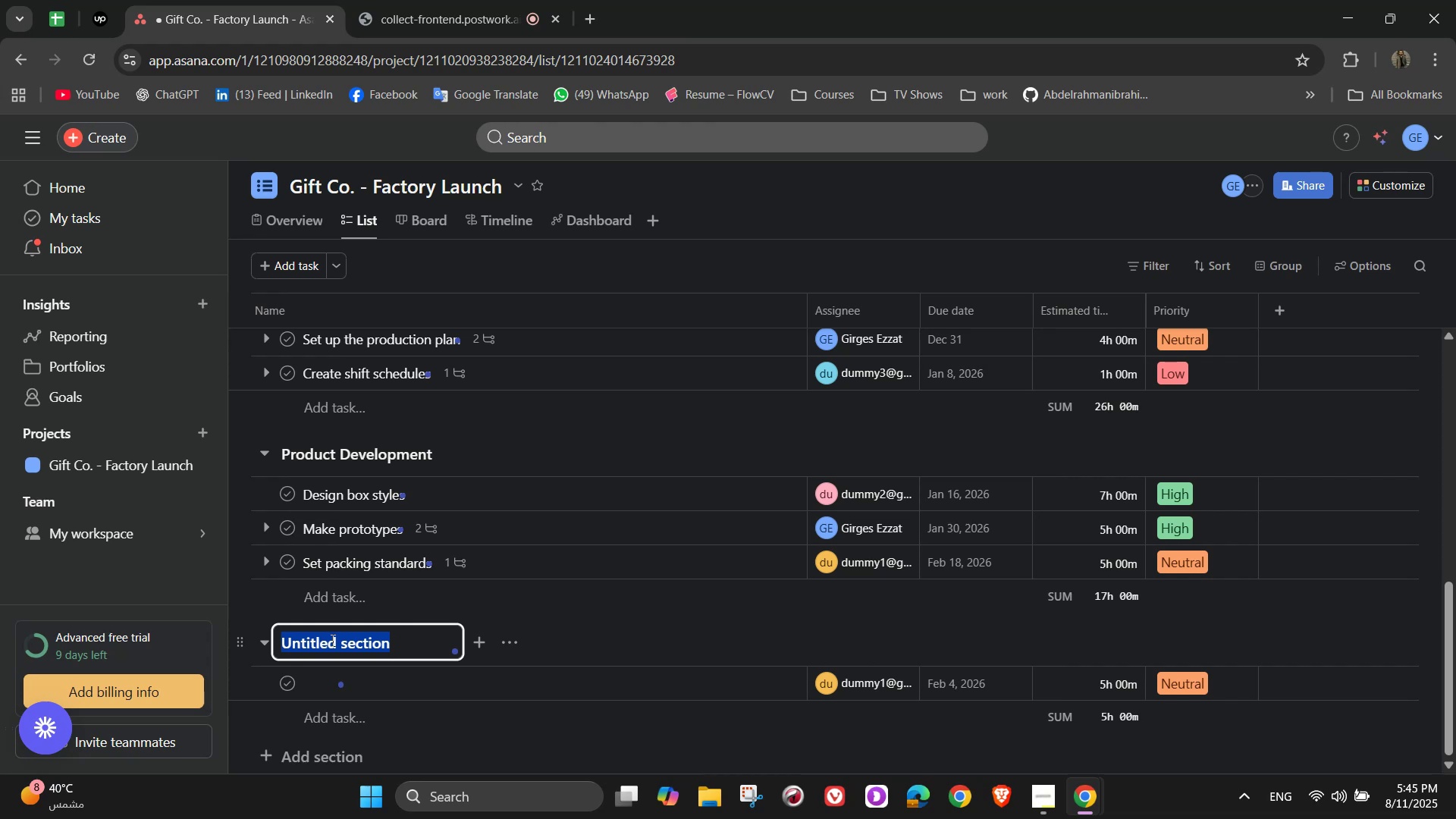 
type(Sales)
 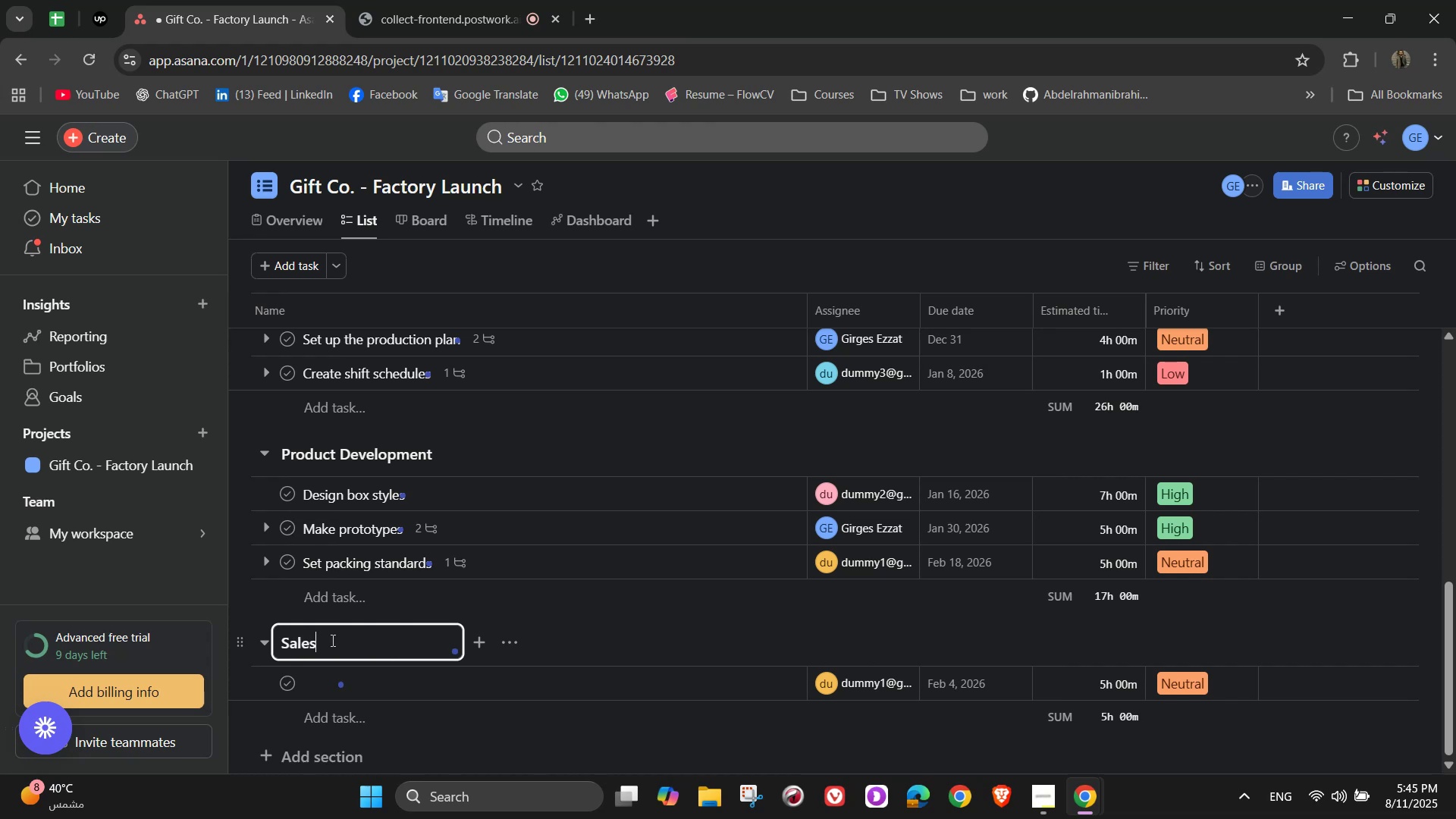 
hold_key(key=NumpadEnter, duration=0.44)
 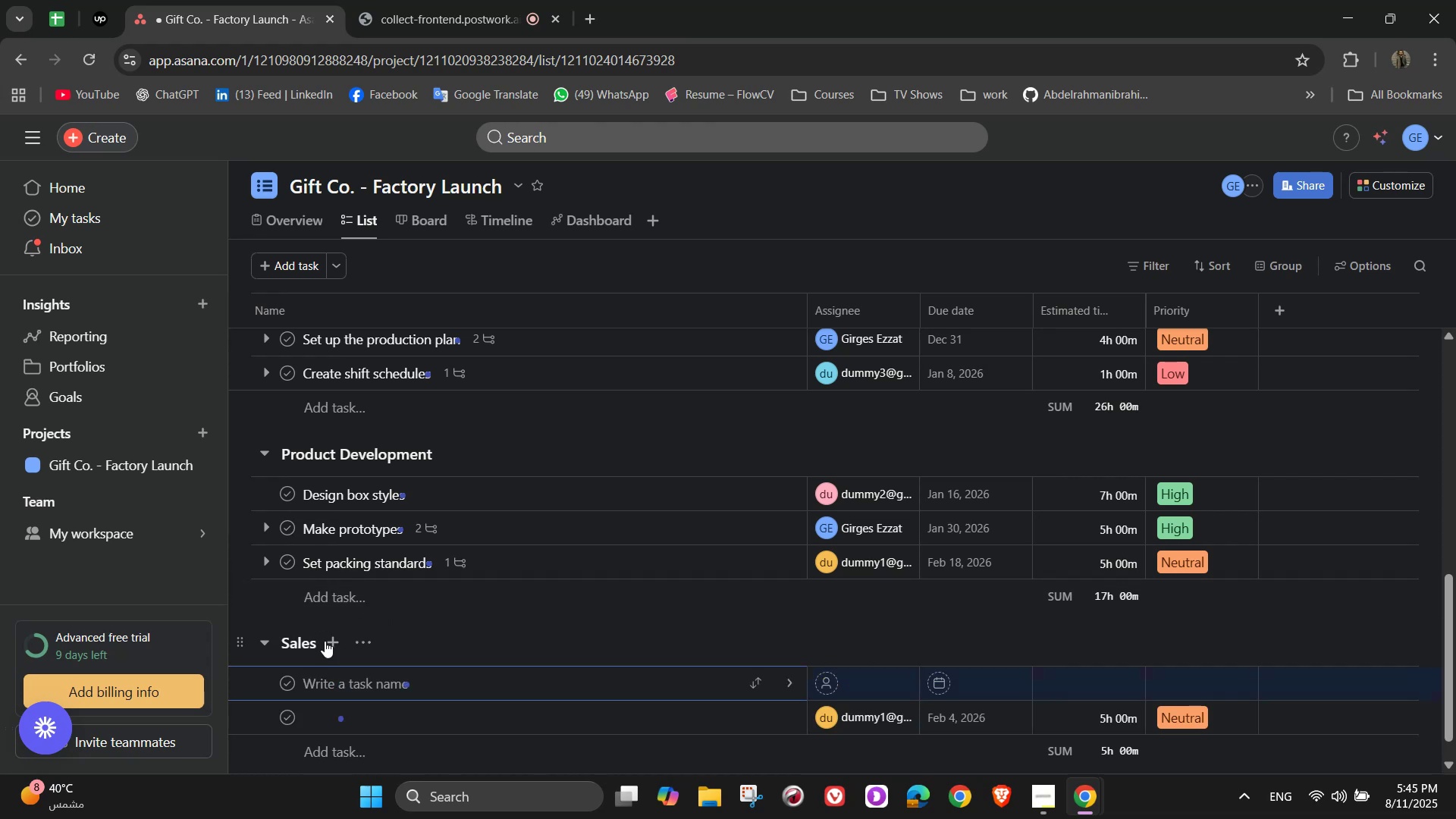 
left_click([315, 645])
 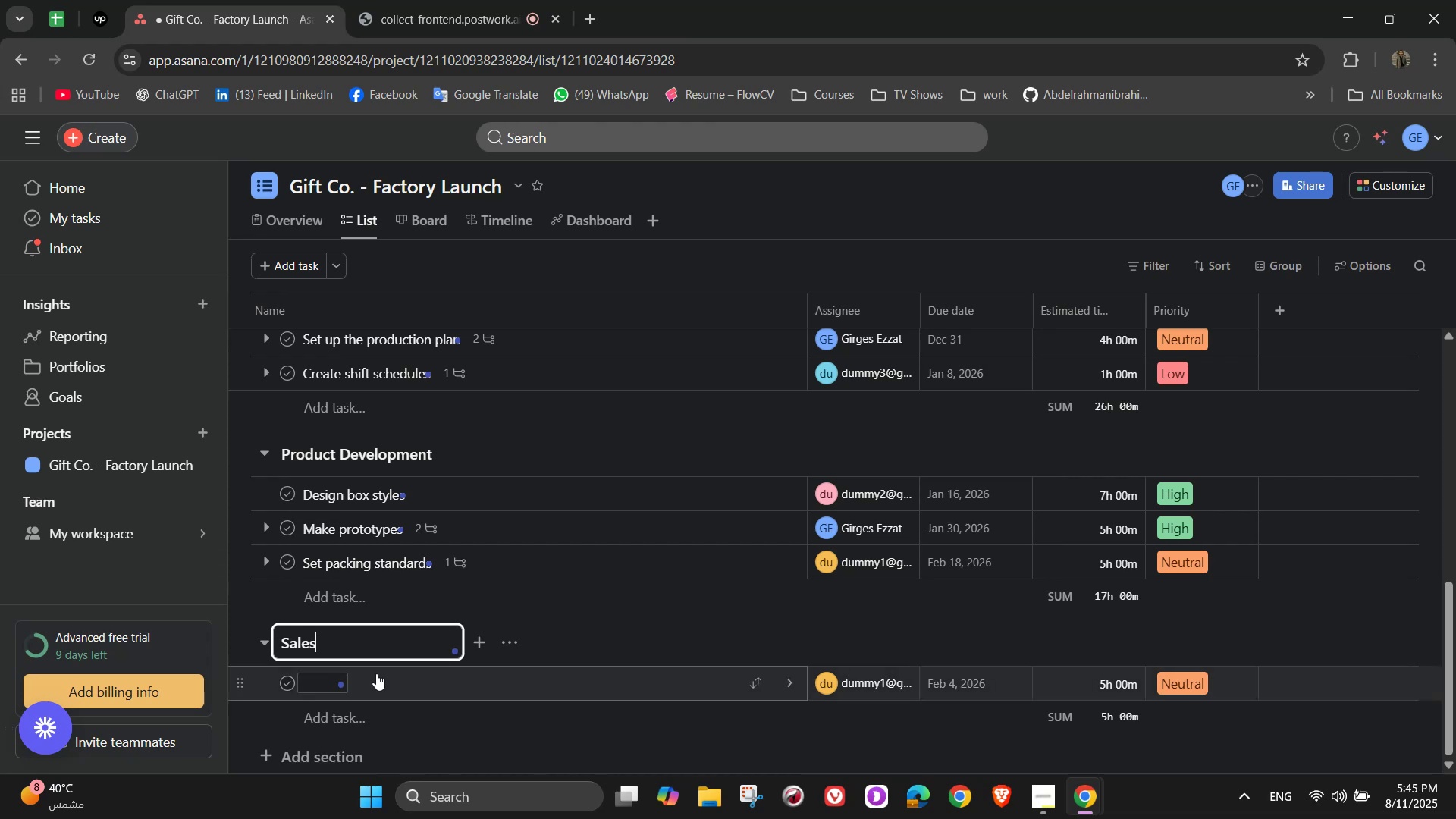 
type( & Marketing)
 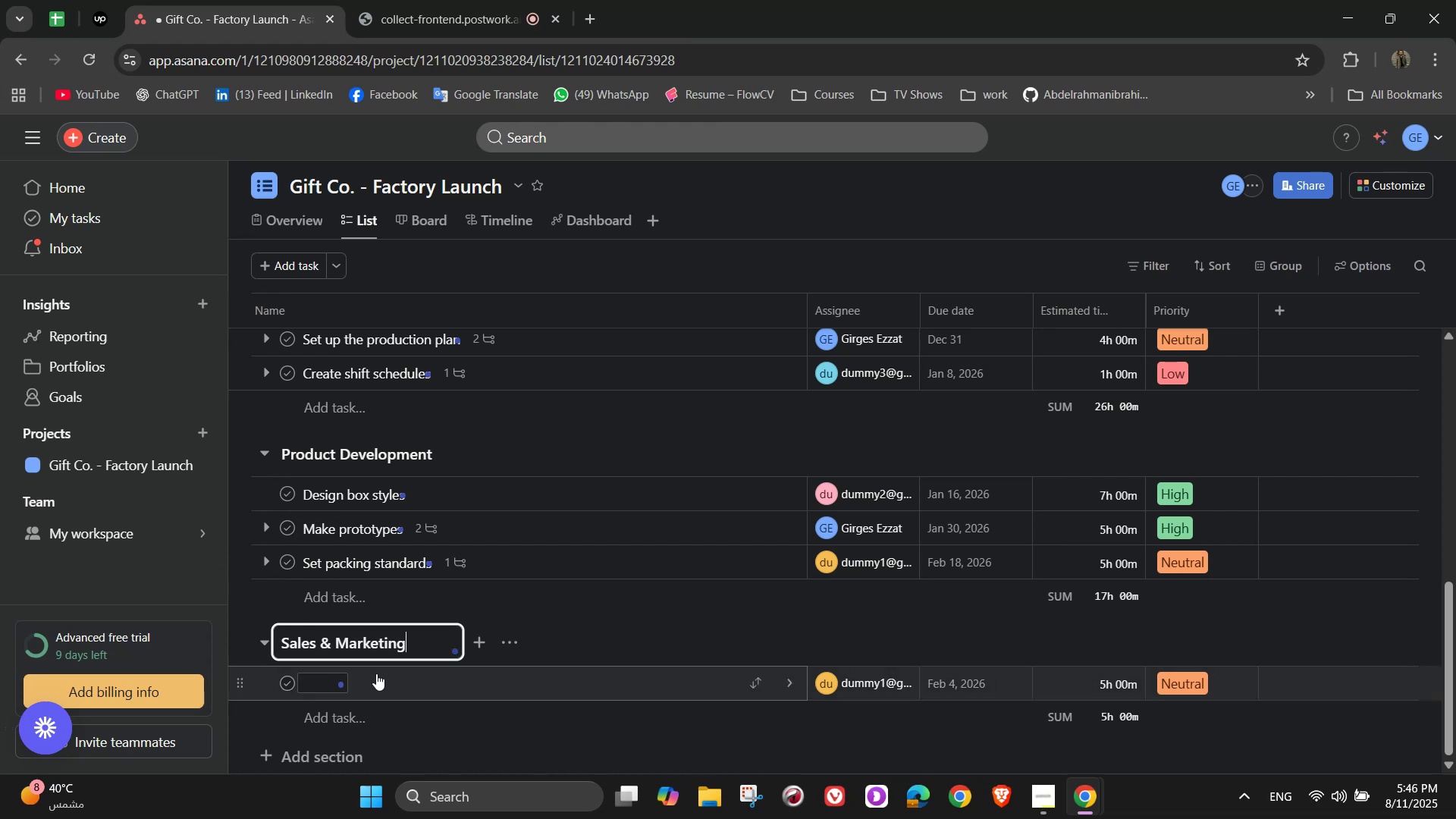 
left_click([312, 682])
 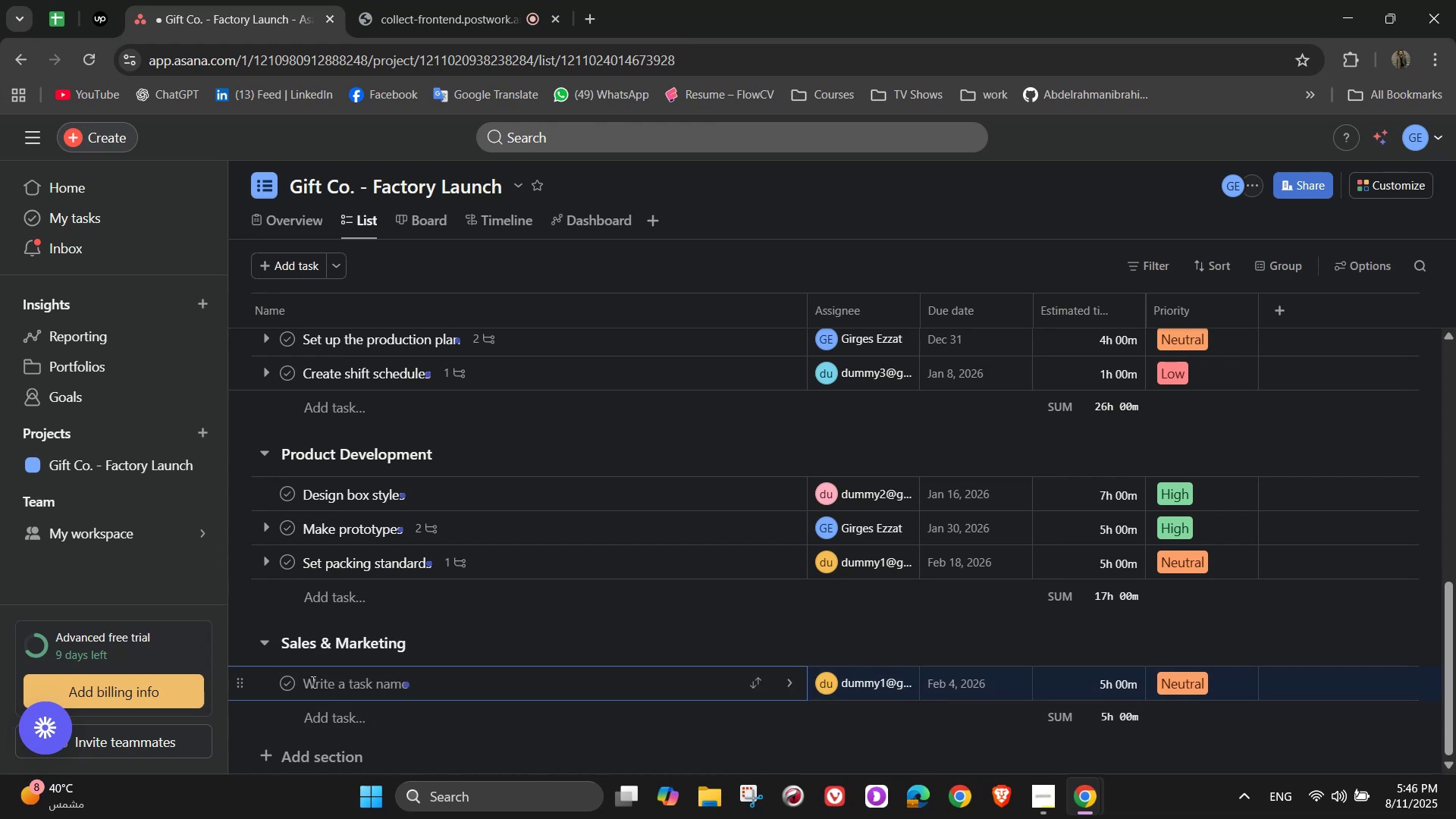 
type(Create the product)
 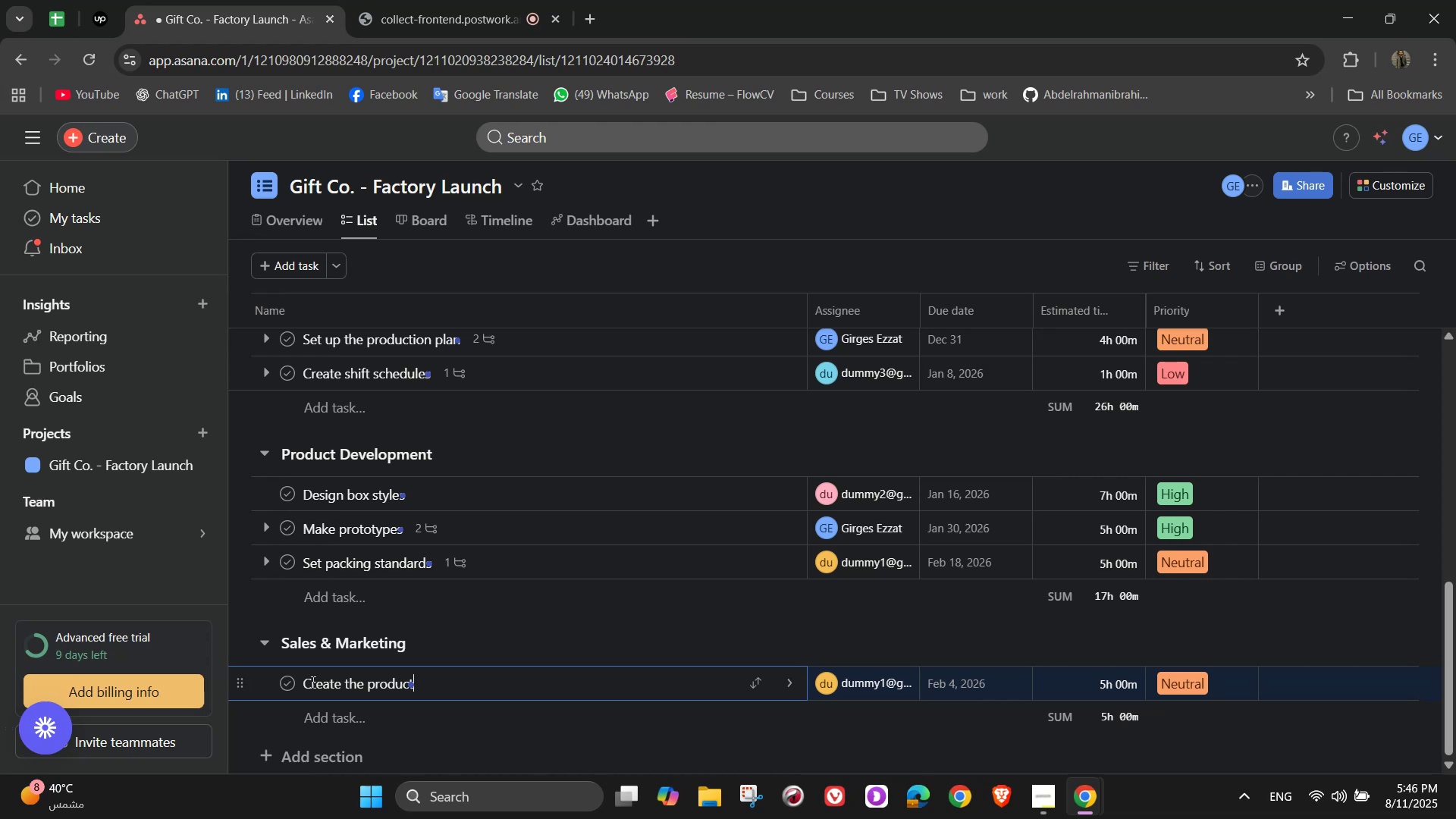 
wait(5.81)
 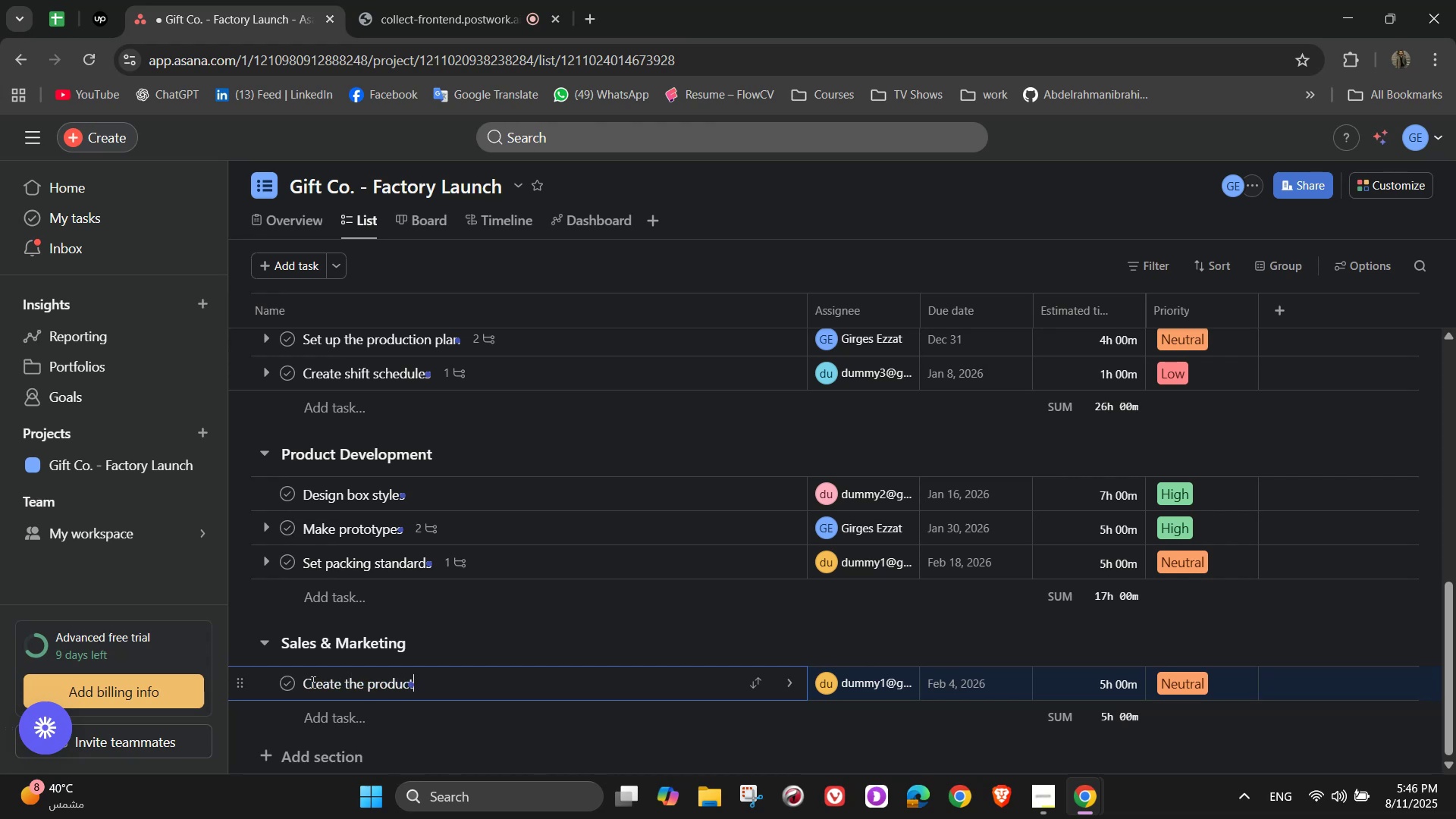 
type( catalog)
 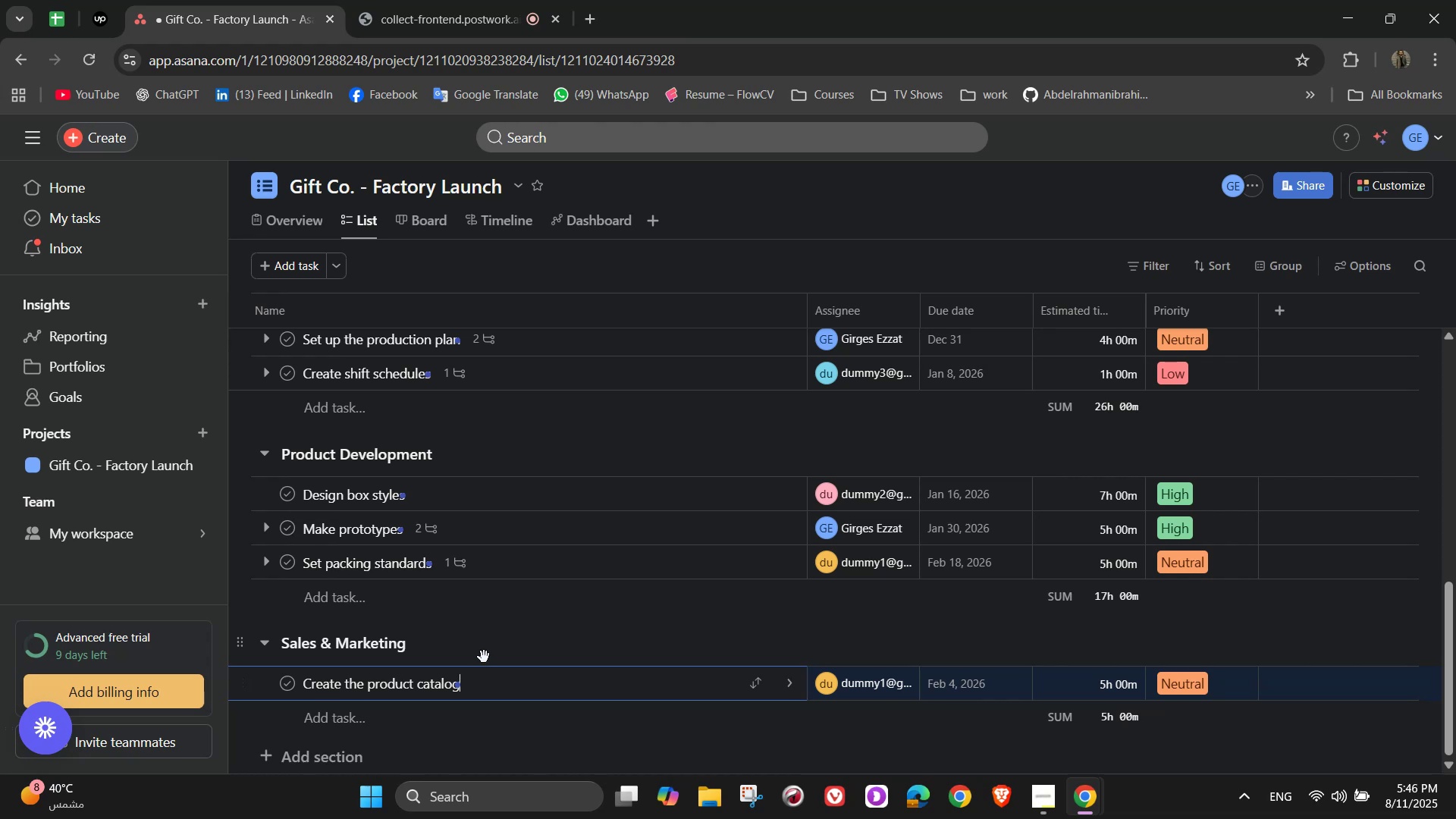 
wait(16.84)
 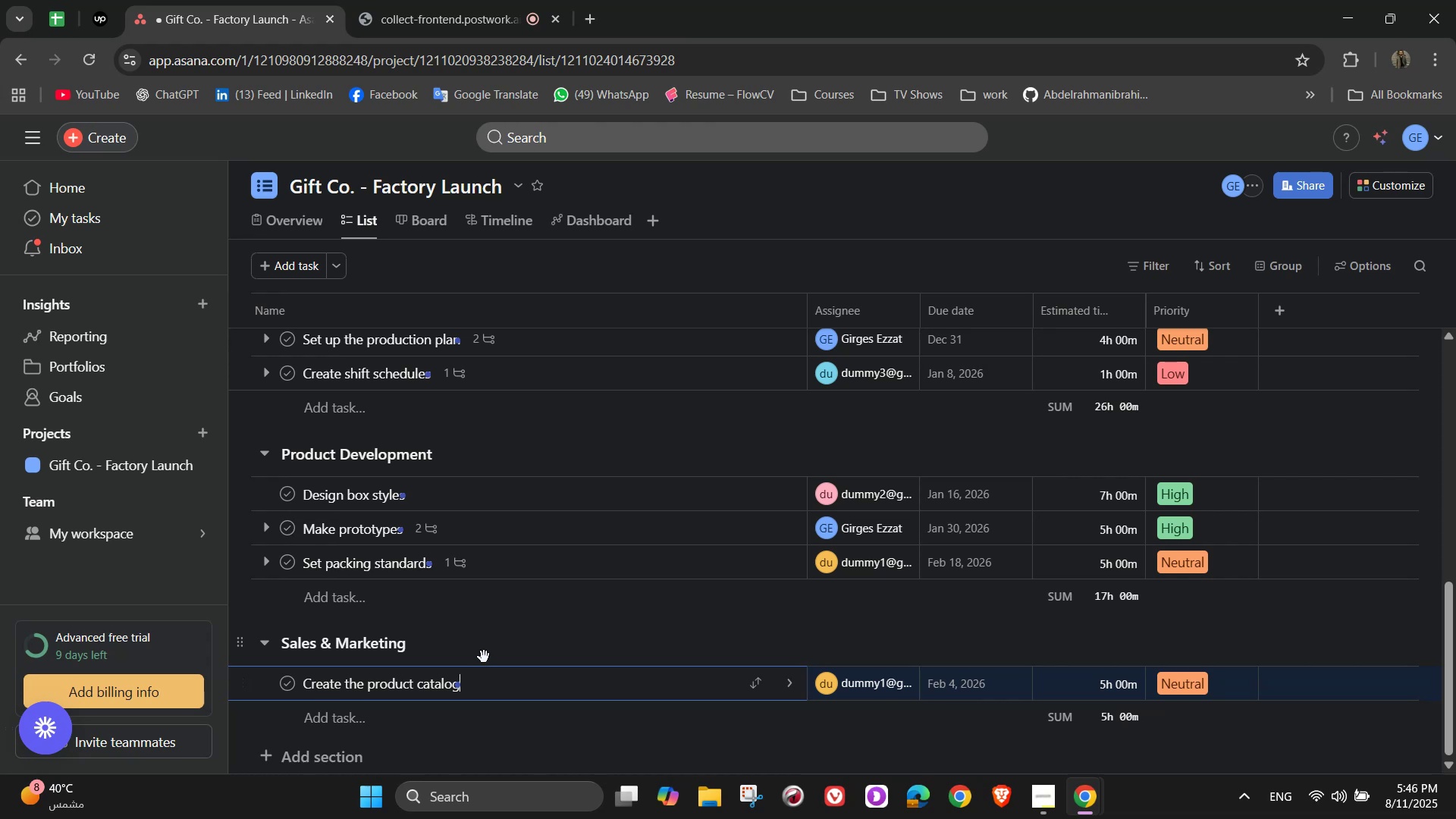 
left_click([785, 686])
 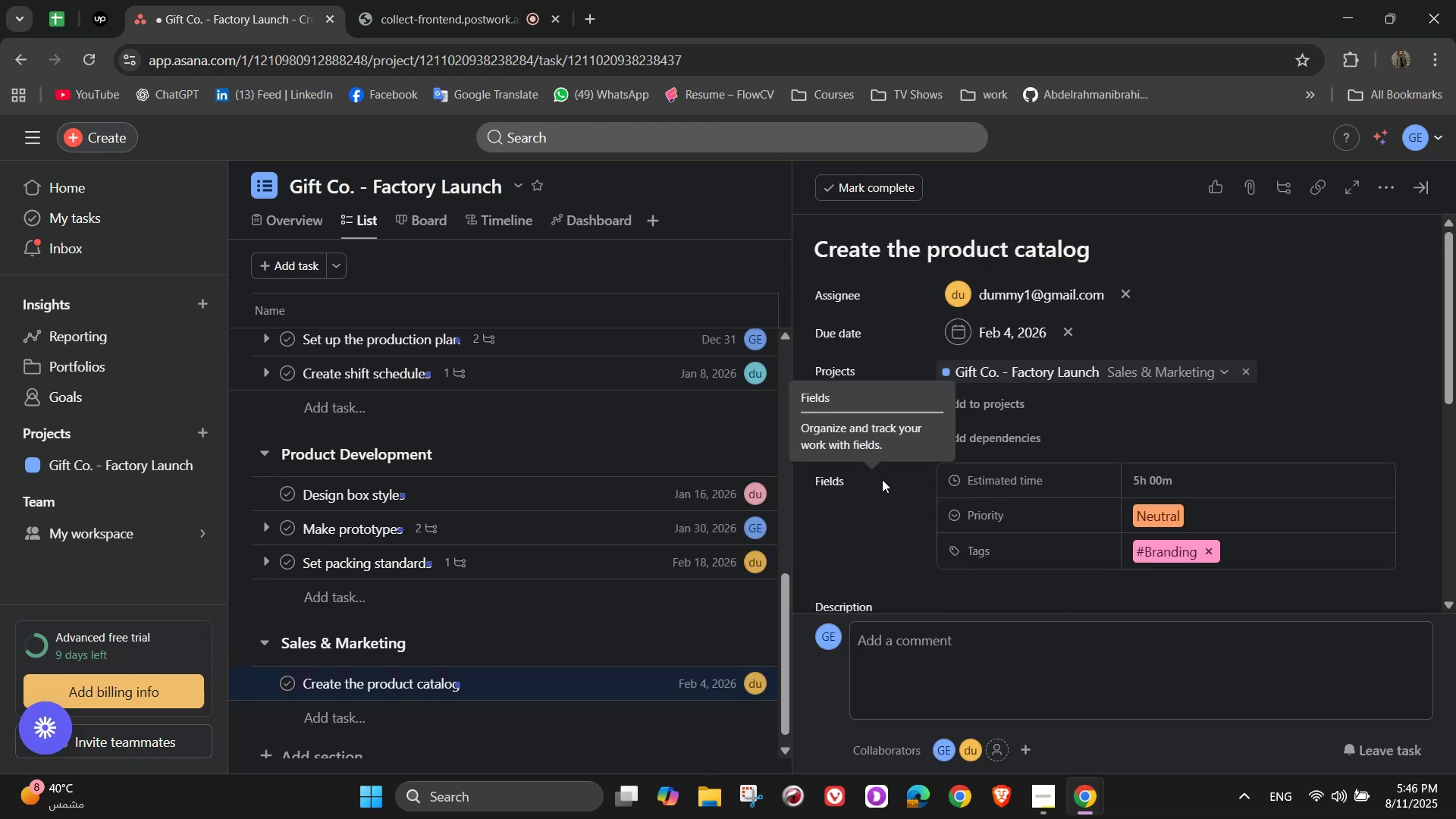 
scroll: coordinate [1048, 464], scroll_direction: down, amount: 6.0
 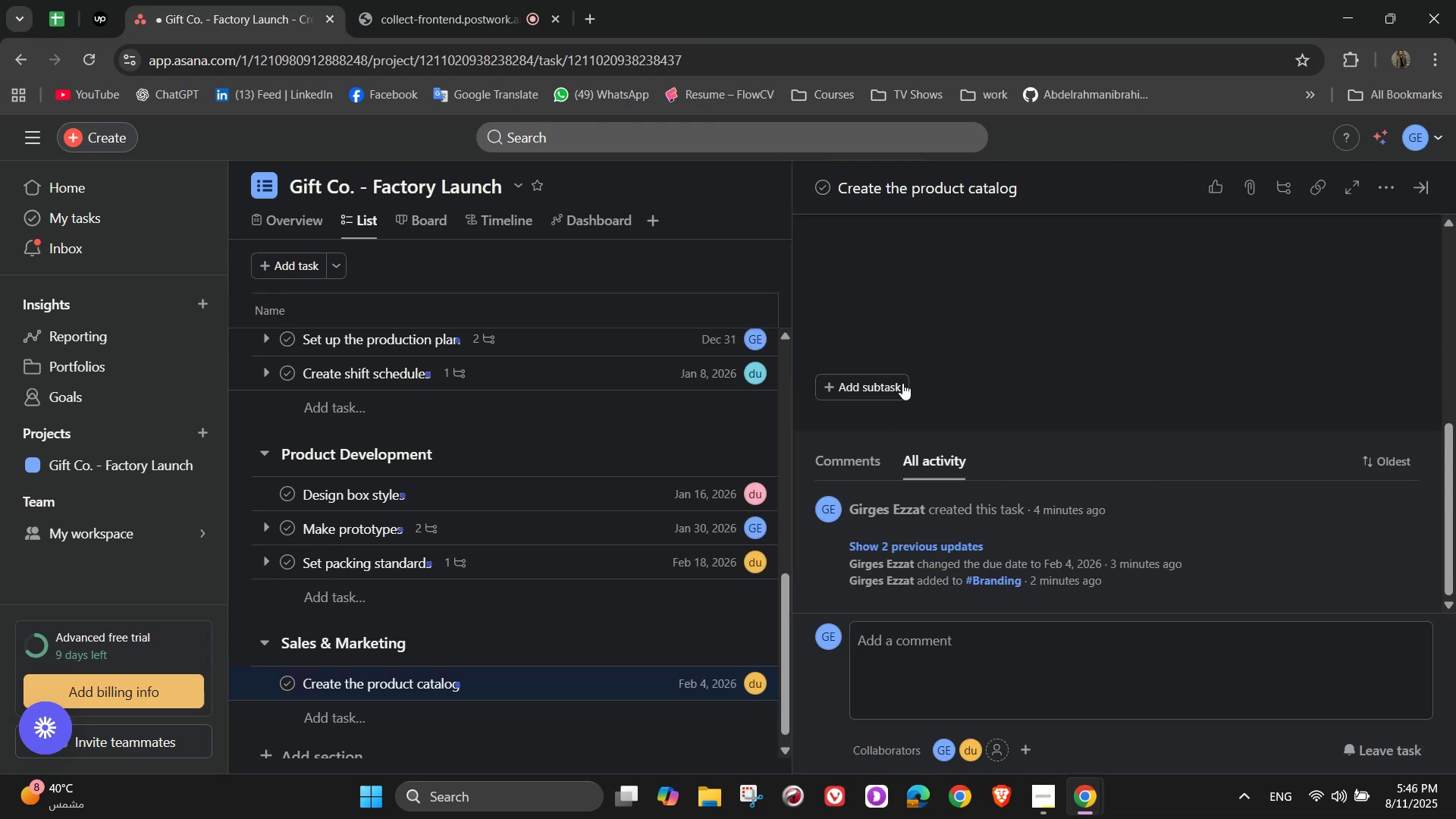 
left_click([899, 380])
 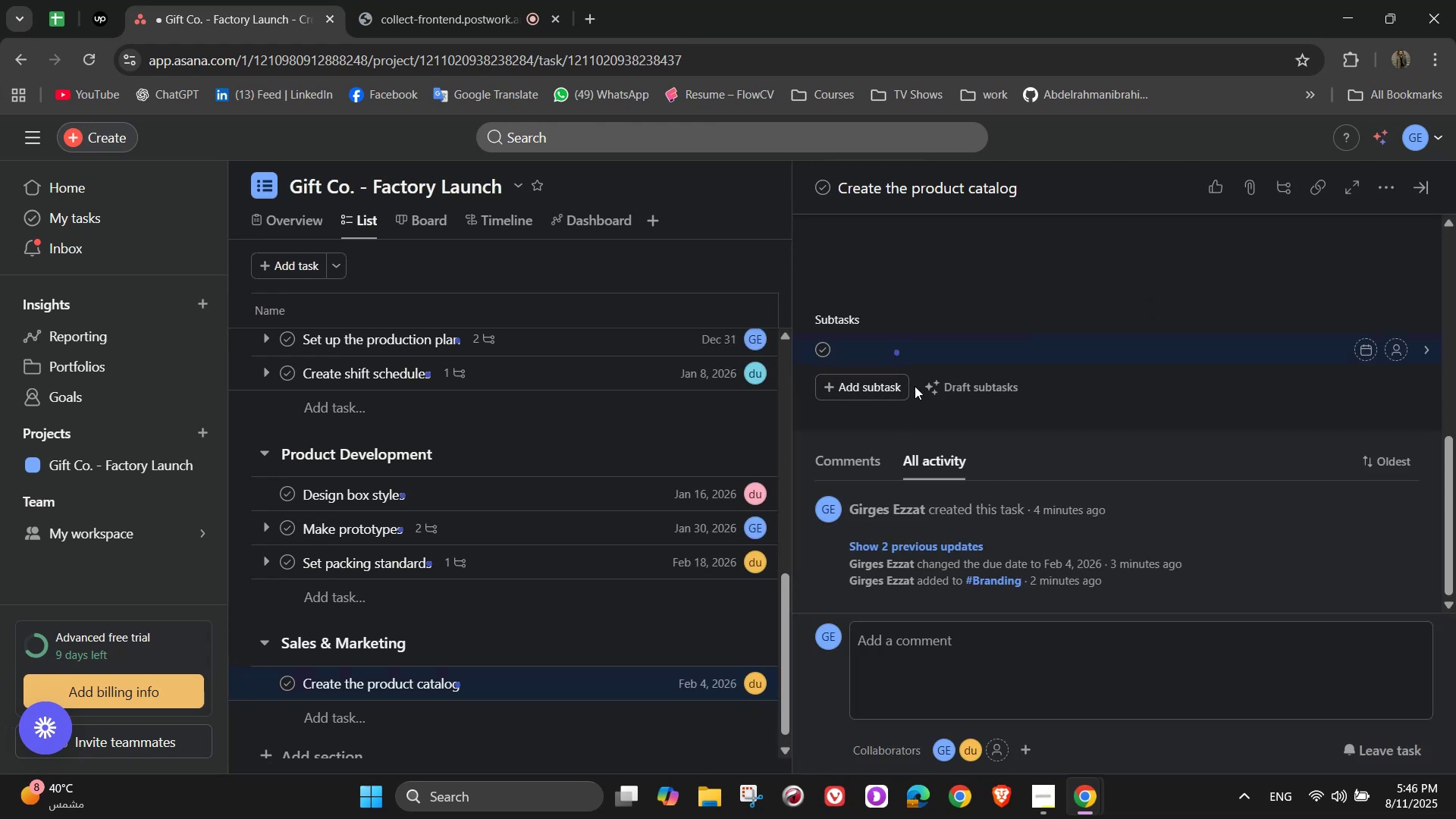 
type(Photograph)
 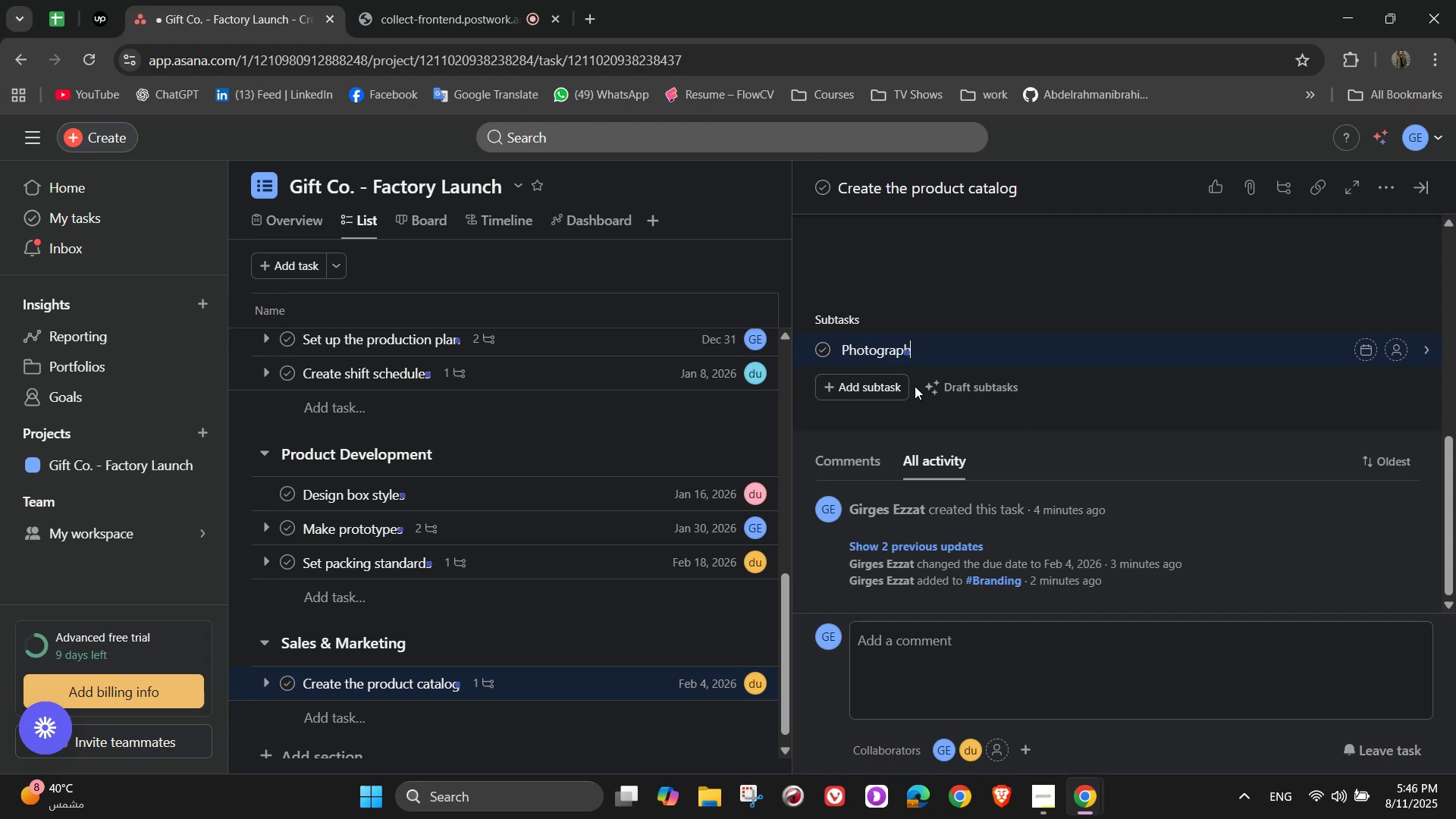 
wait(5.81)
 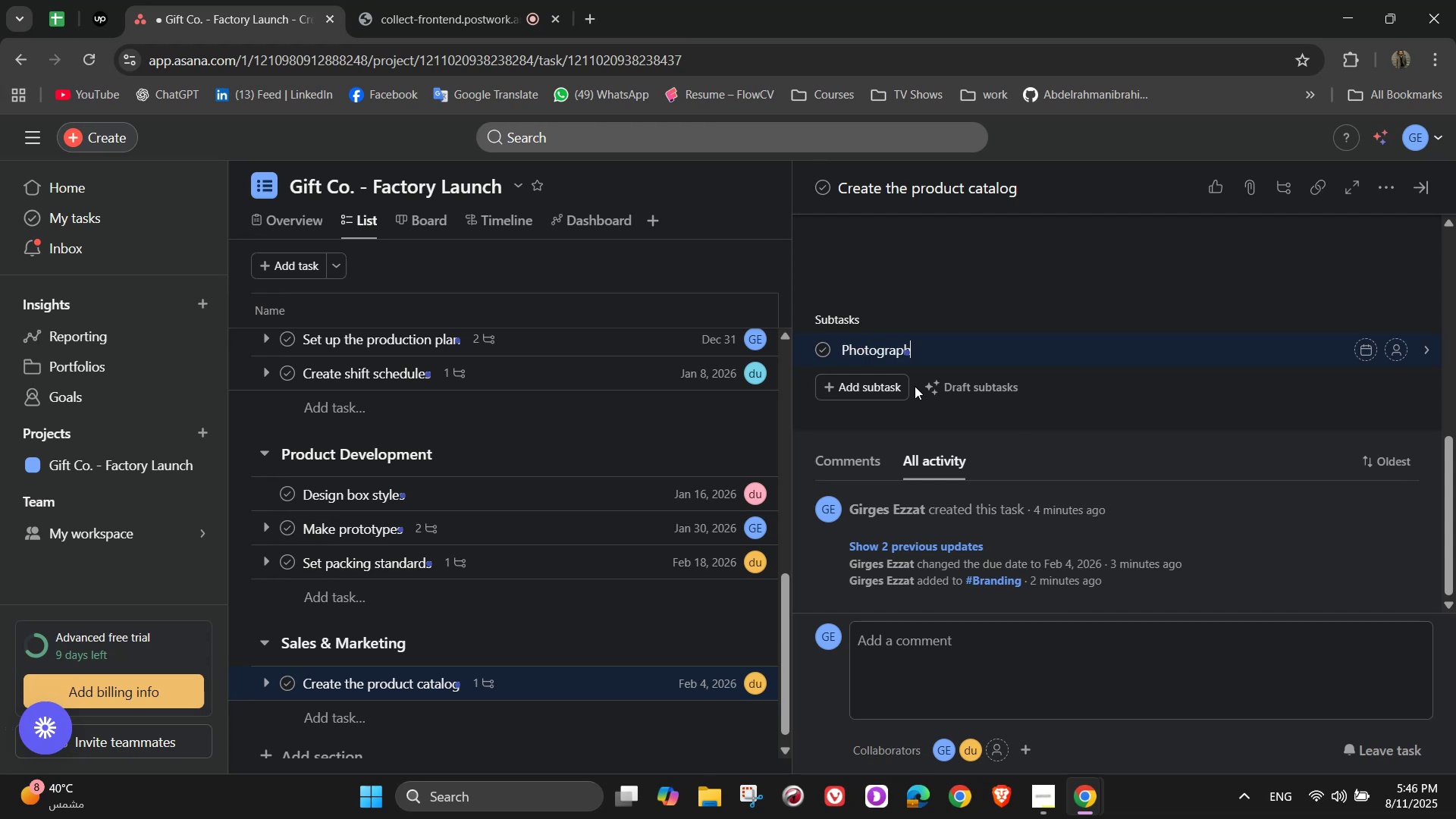 
type(y session for each box)
 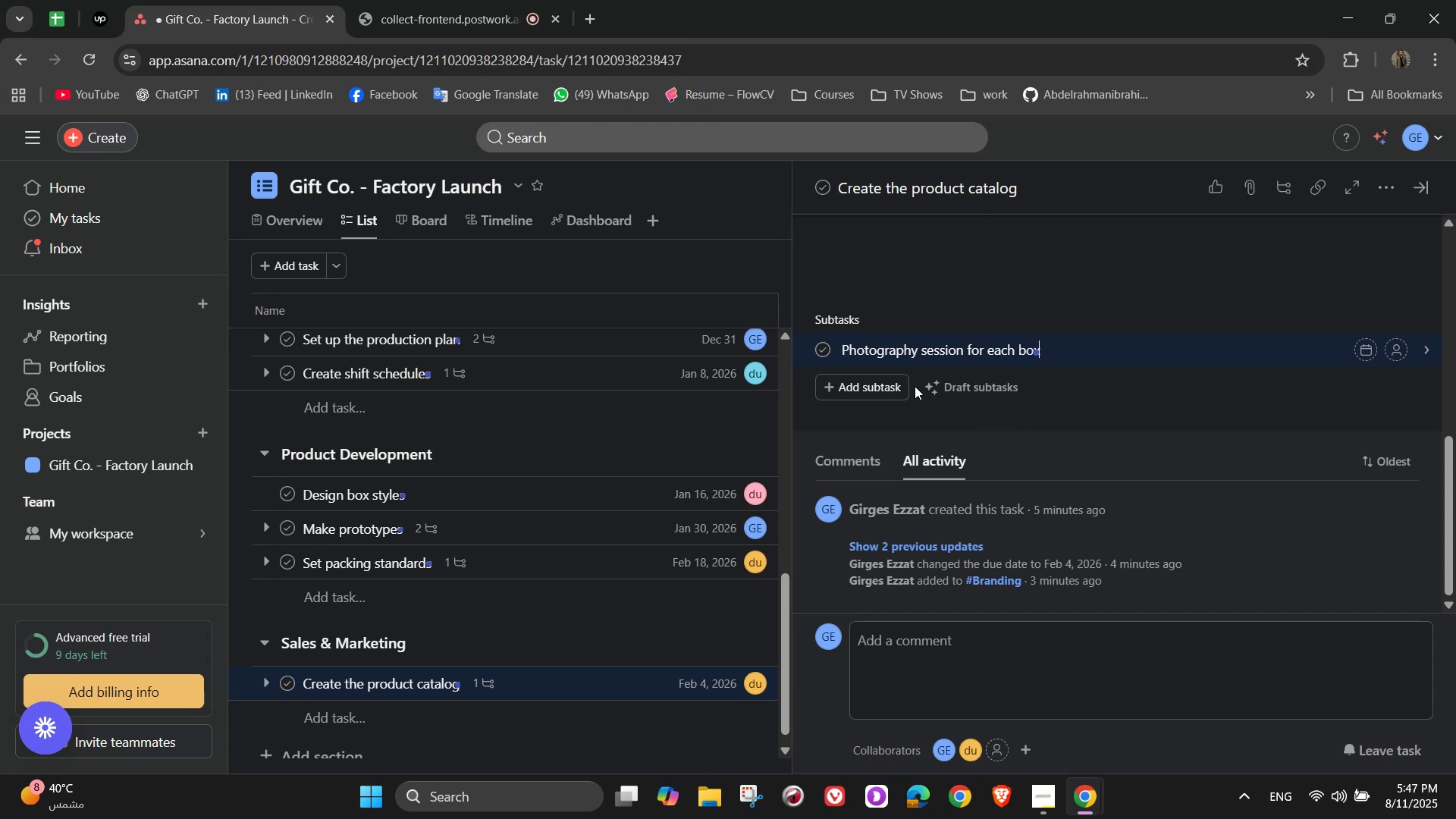 
wait(12.75)
 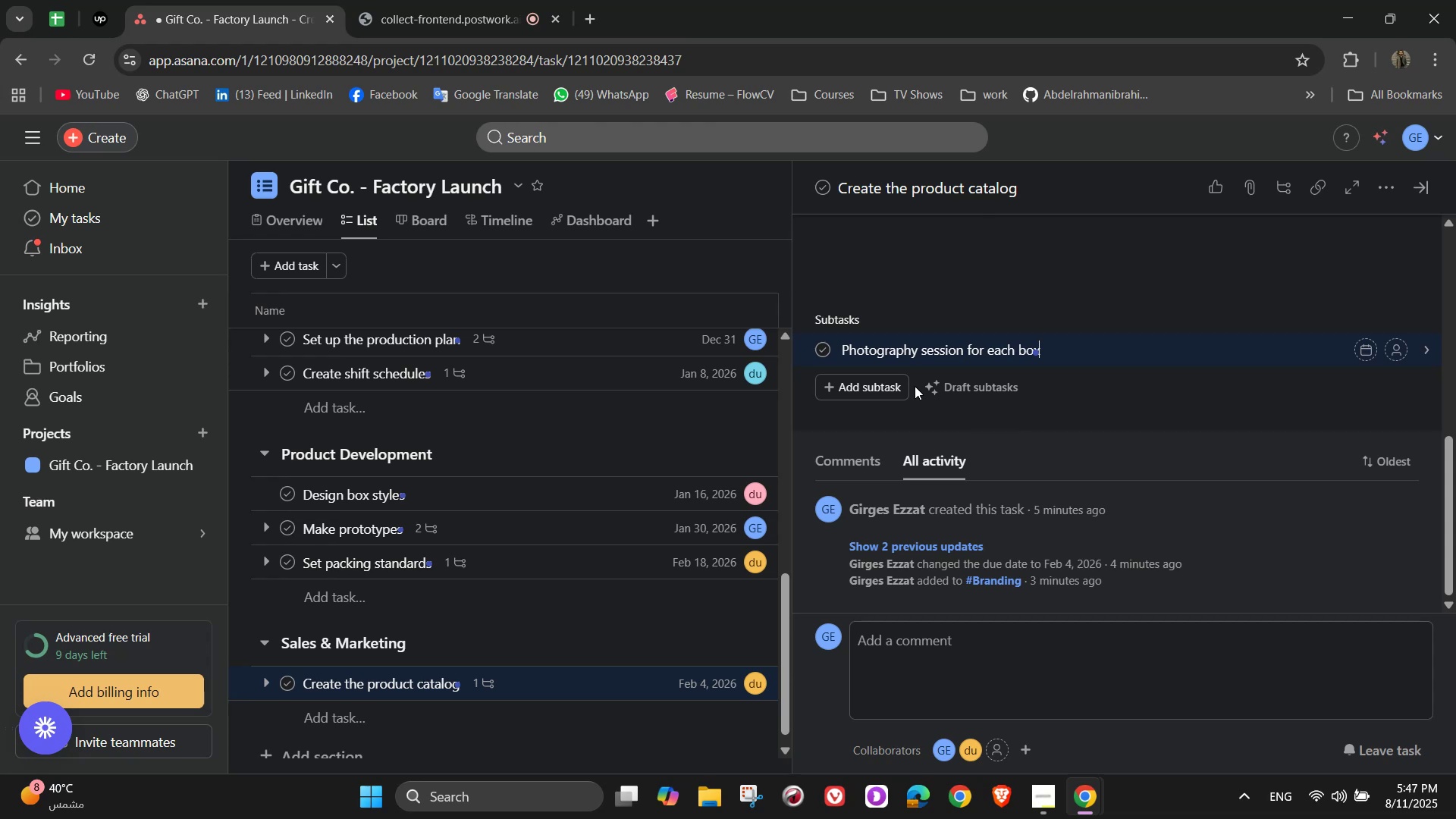 
type( style)
 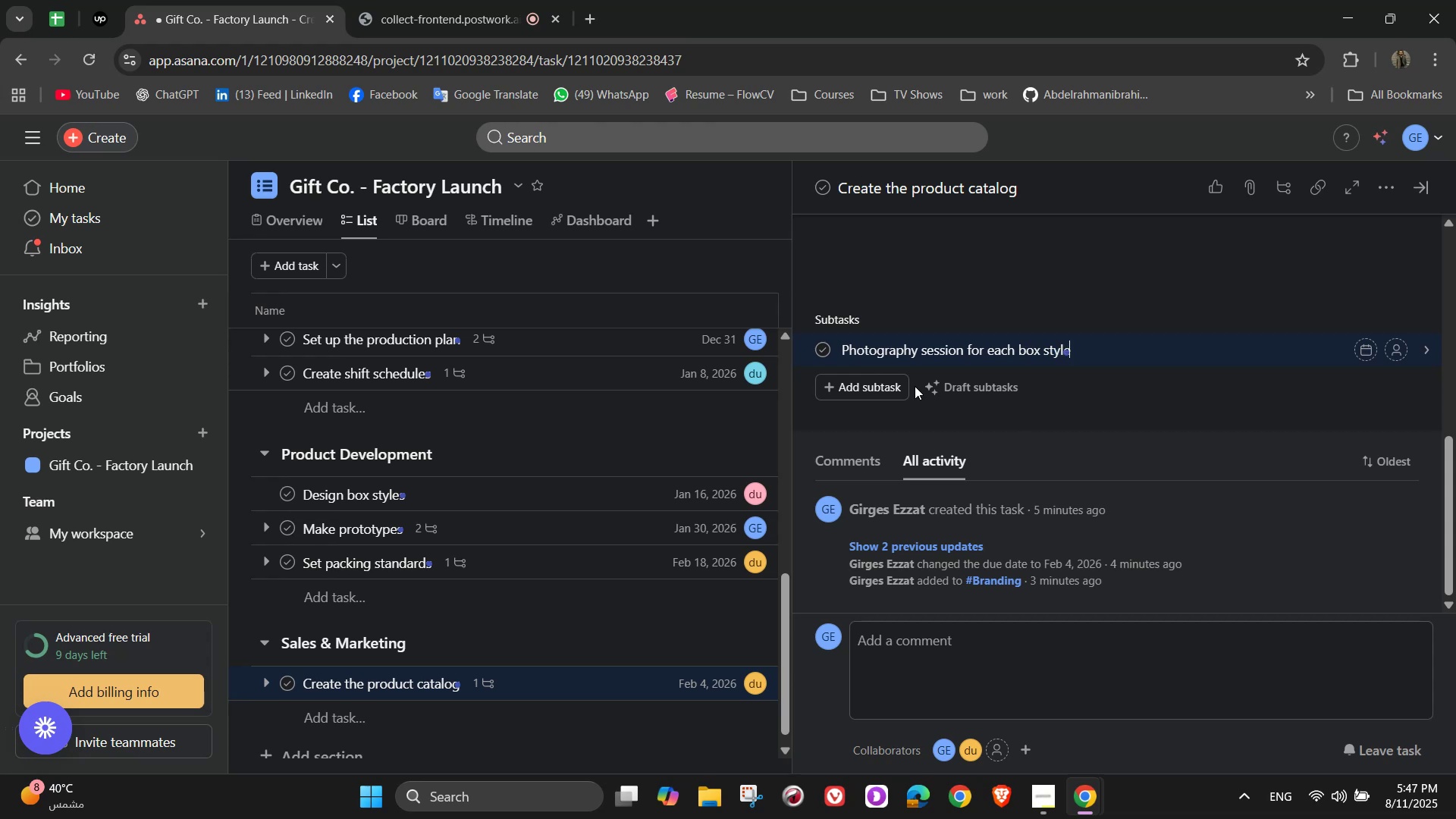 
wait(7.31)
 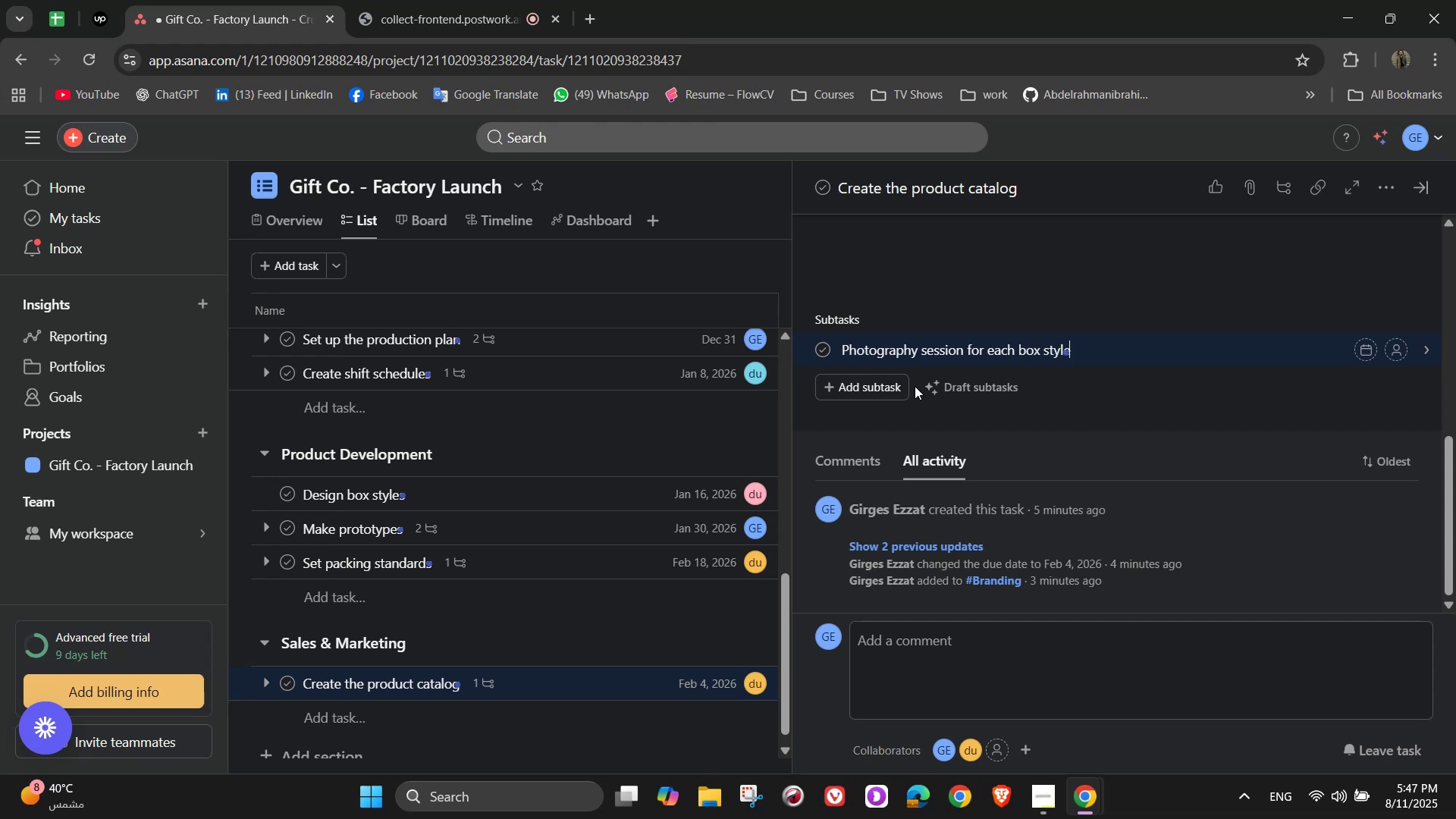 
key(Enter)
 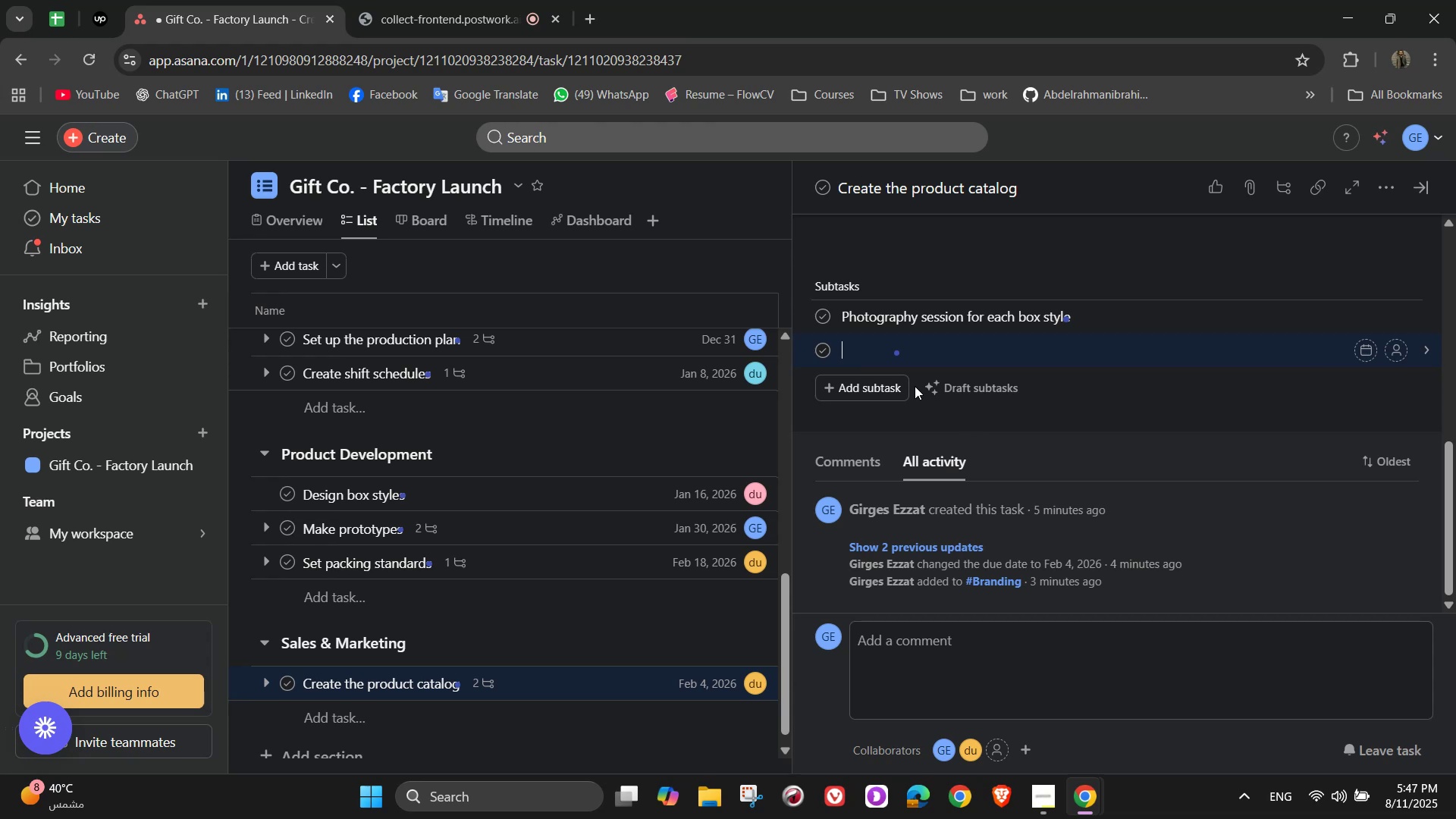 
wait(7.82)
 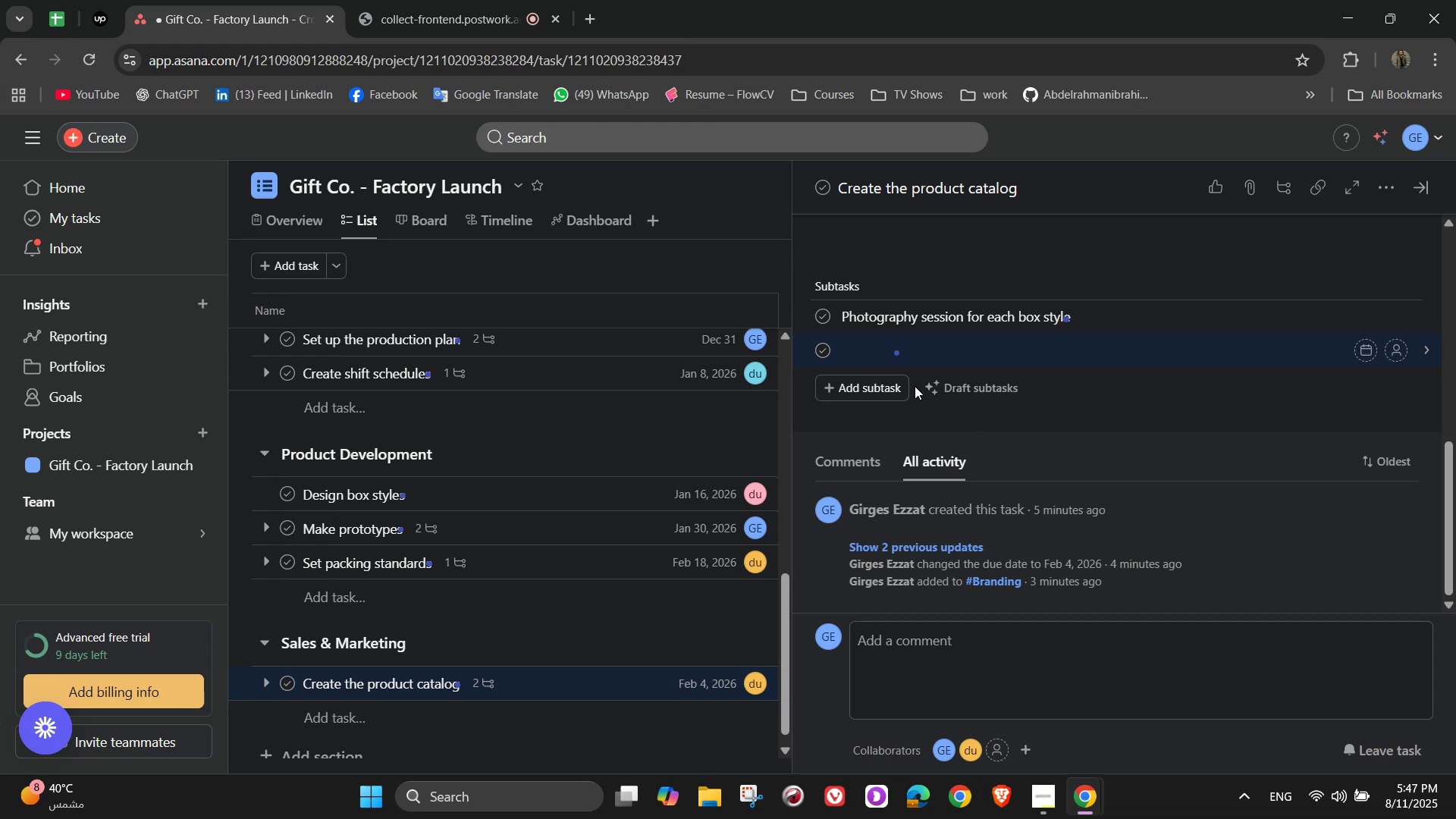 
type(Detailed descriptions and prices)
 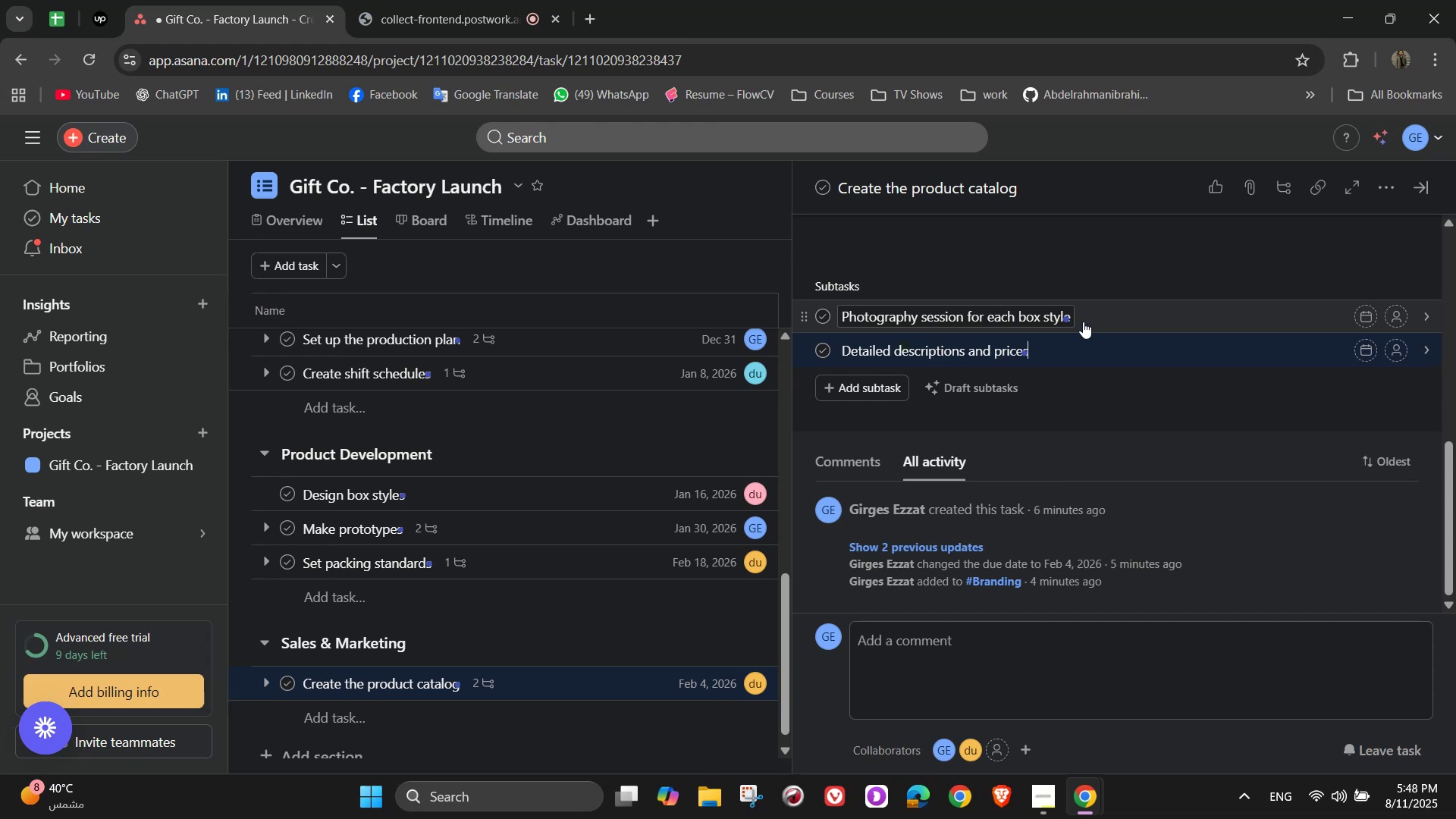 
wait(17.91)
 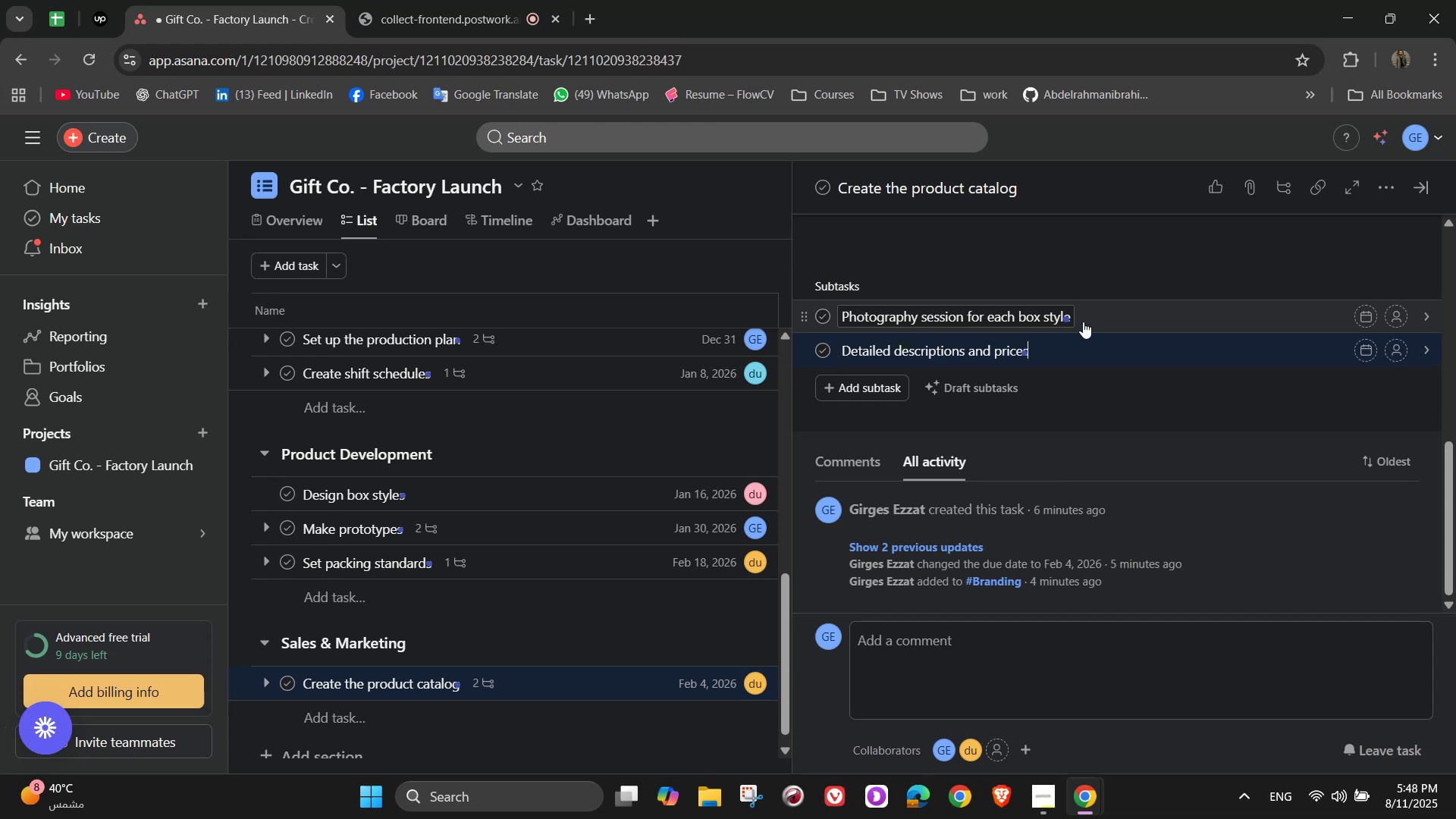 
scroll: coordinate [1387, 333], scroll_direction: up, amount: 1.0
 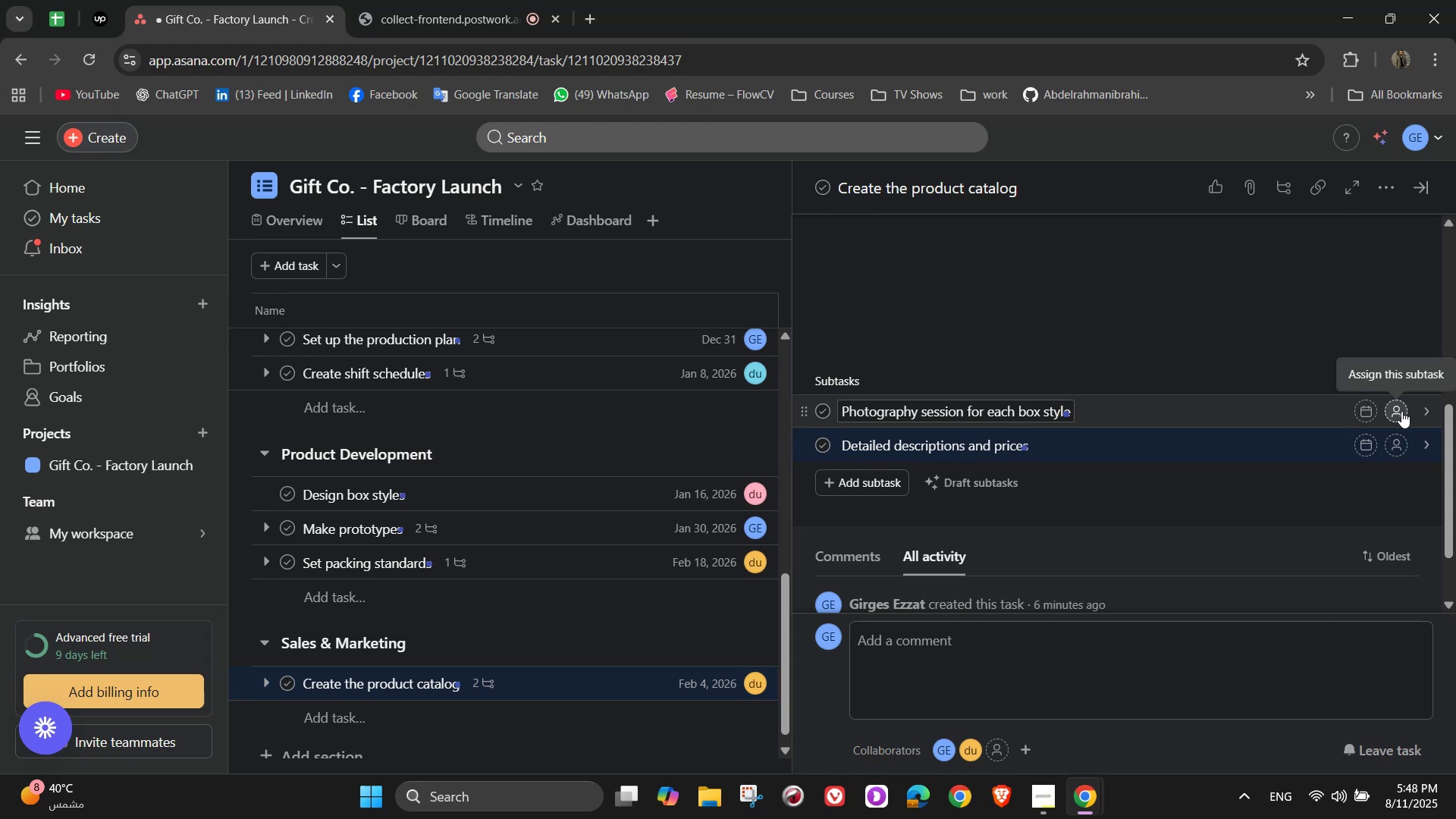 
wait(6.7)
 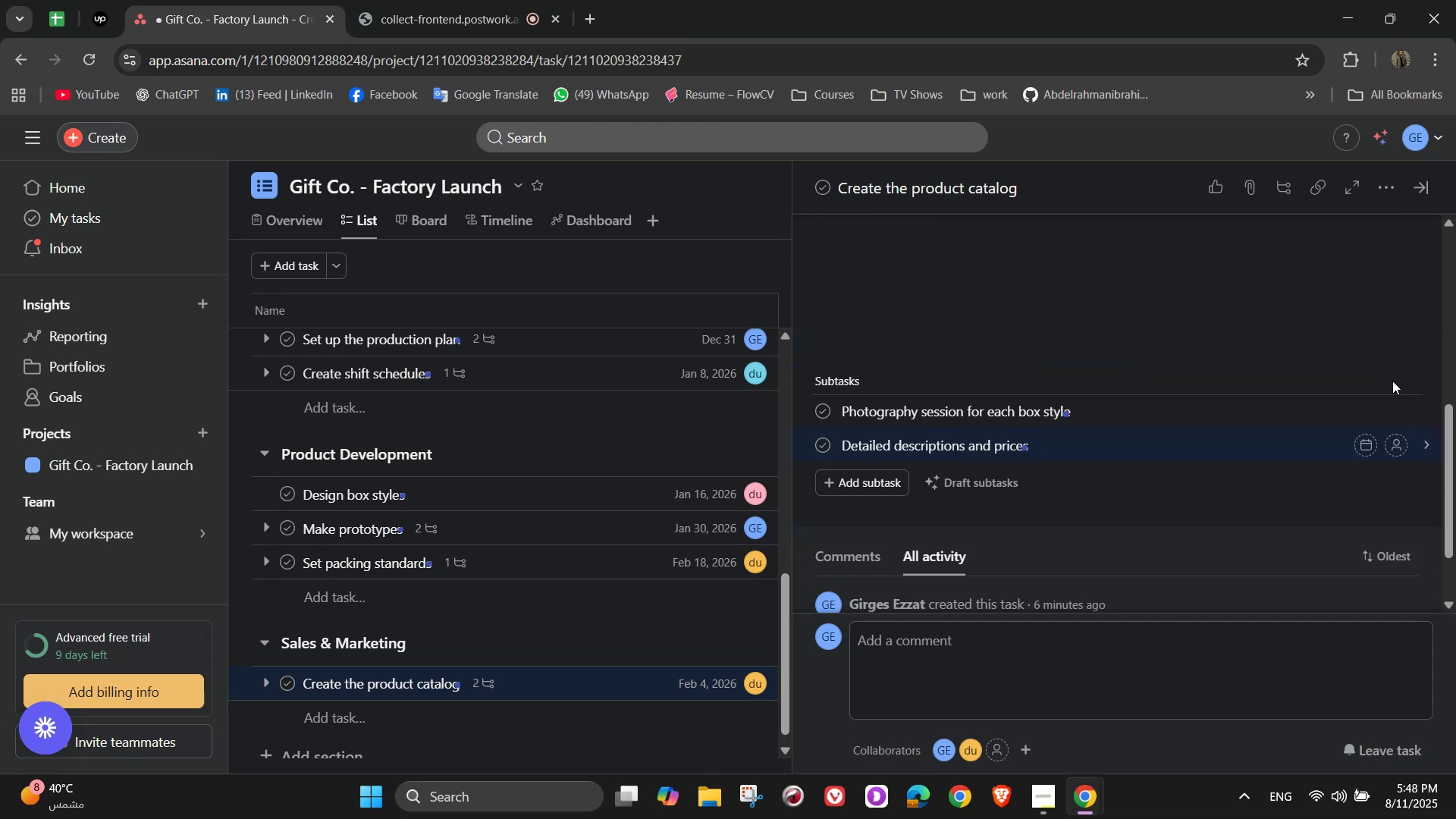 
left_click([1401, 411])
 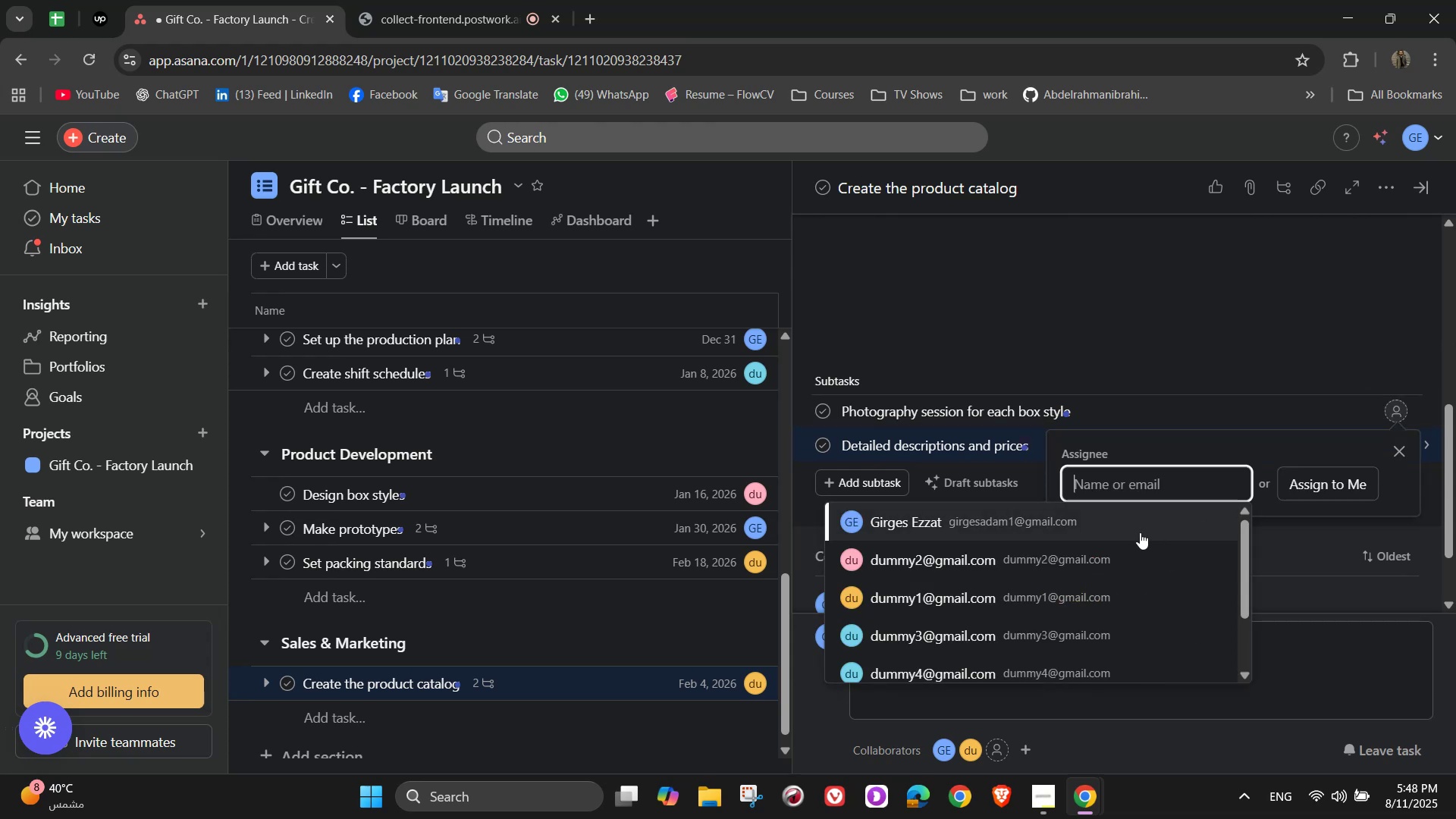 
left_click([1138, 532])
 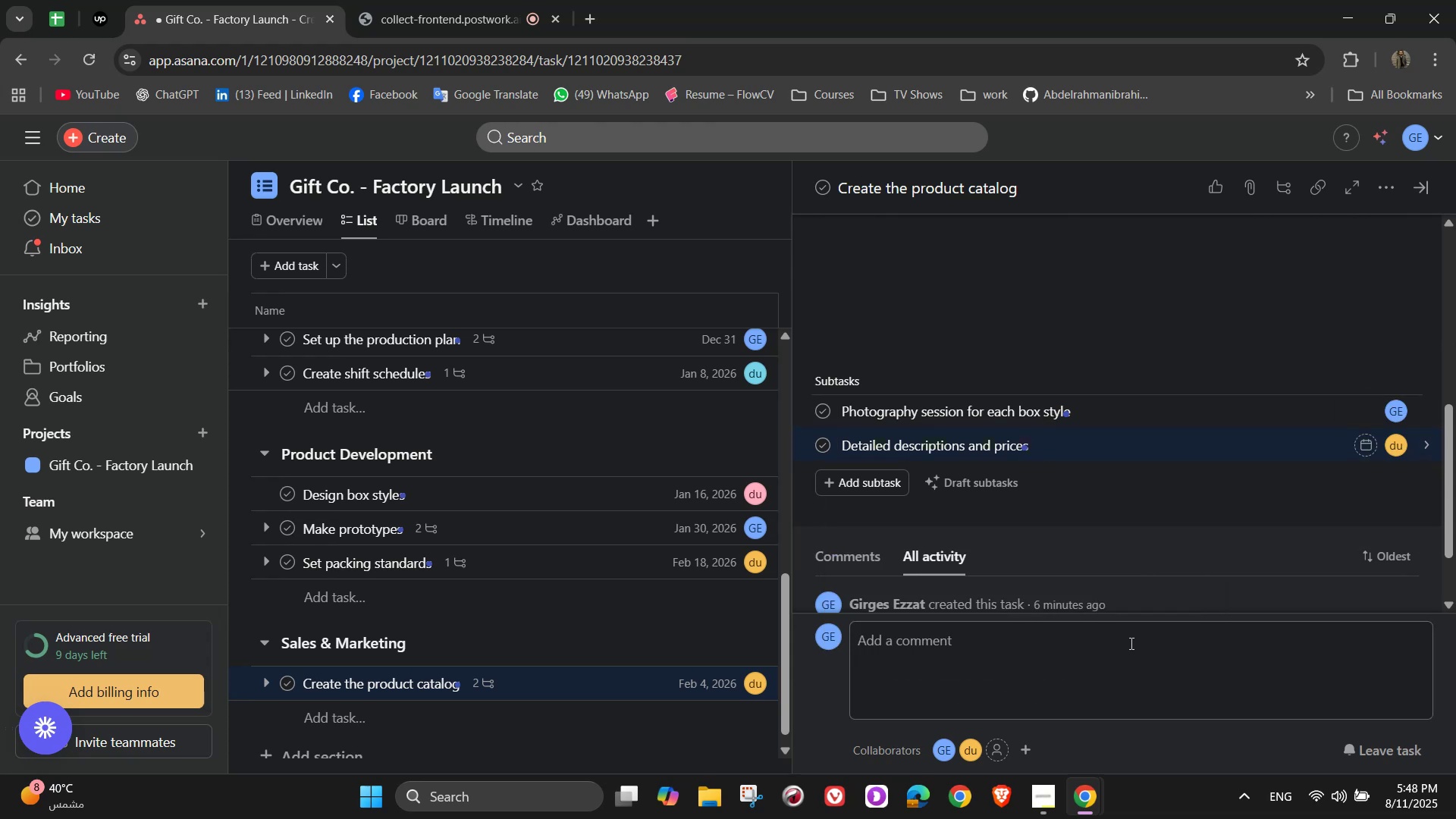 
scroll: coordinate [1166, 529], scroll_direction: up, amount: 5.0
 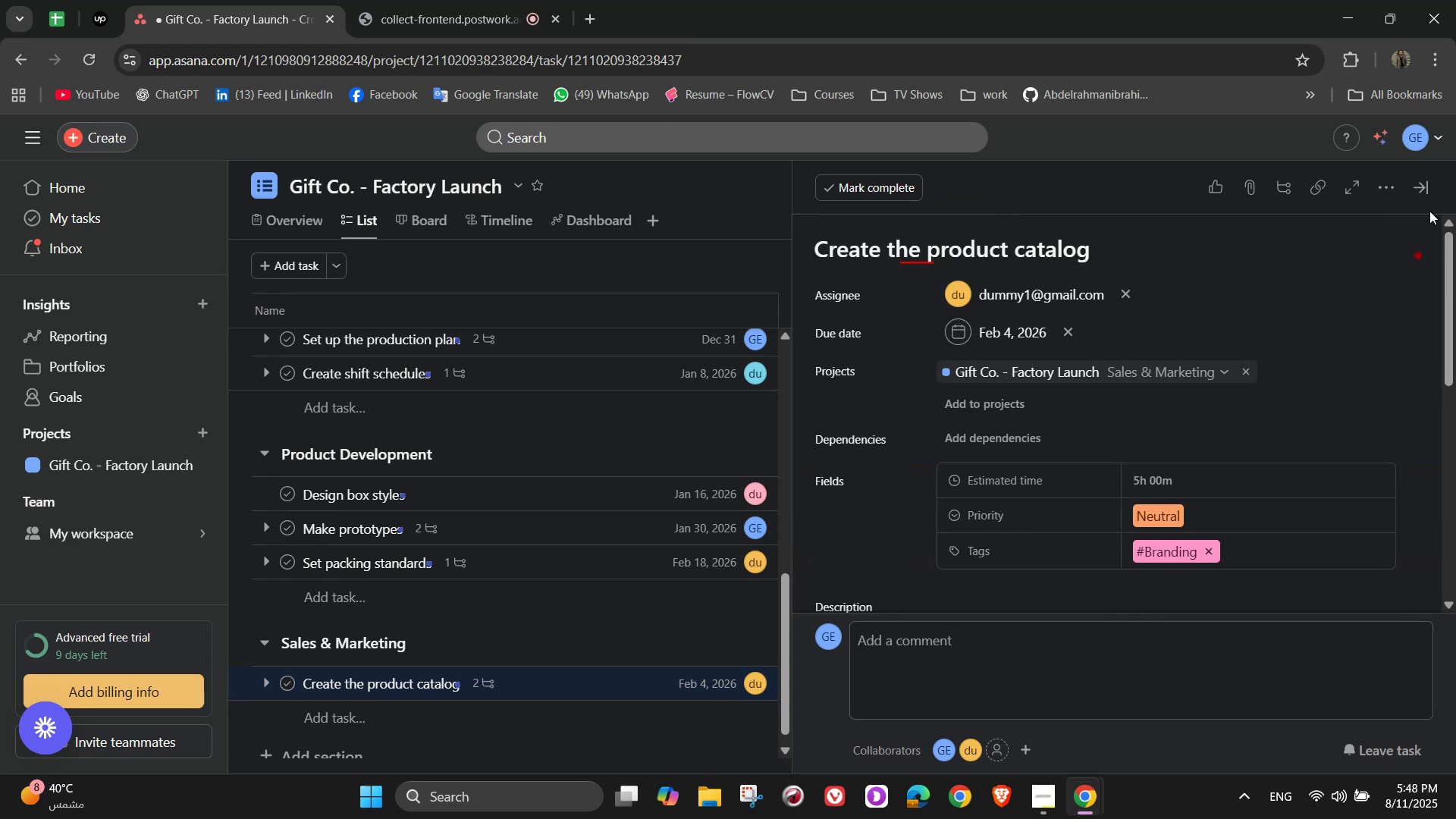 
left_click([1428, 189])
 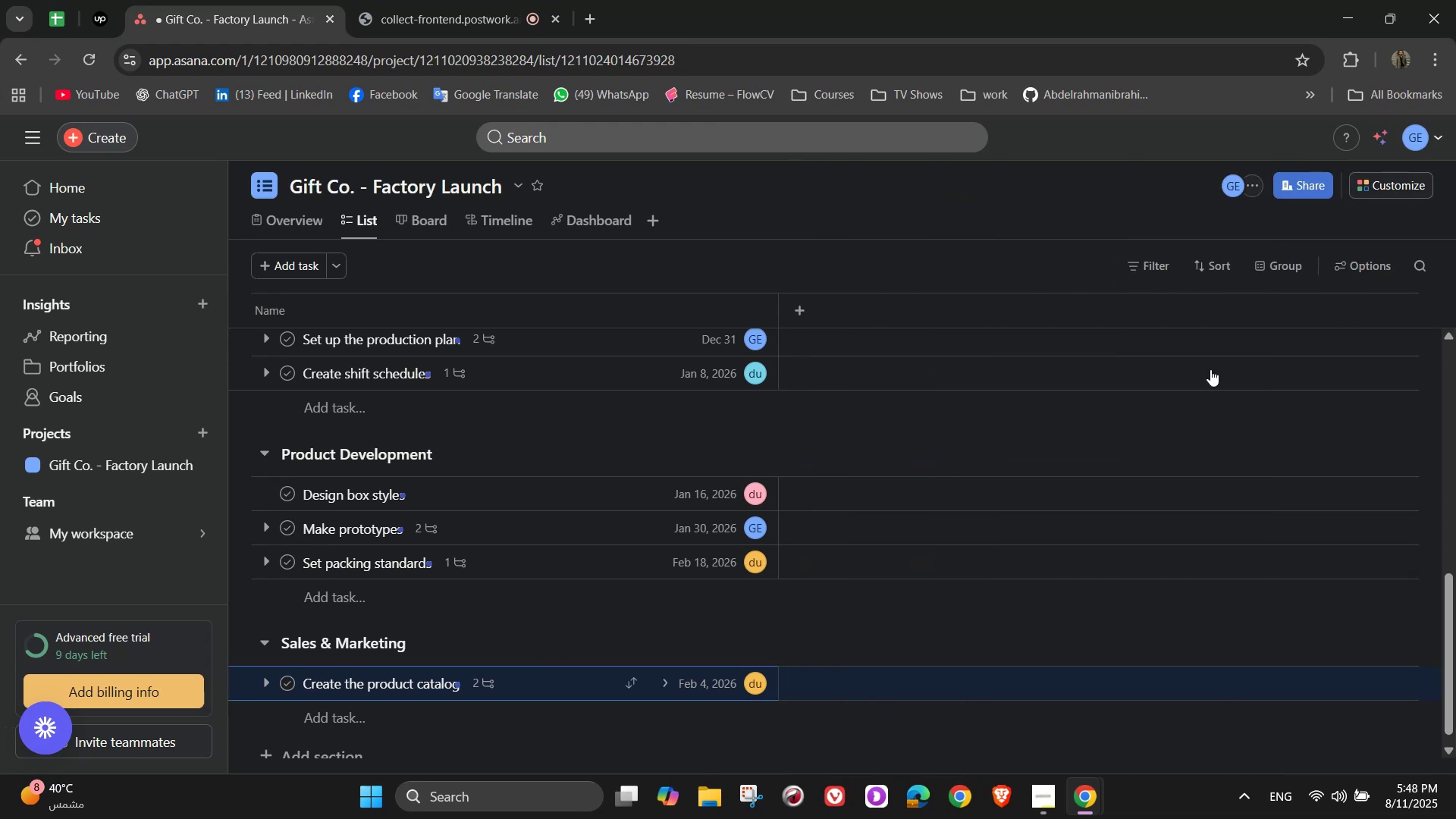 
scroll: coordinate [1163, 397], scroll_direction: down, amount: 3.0
 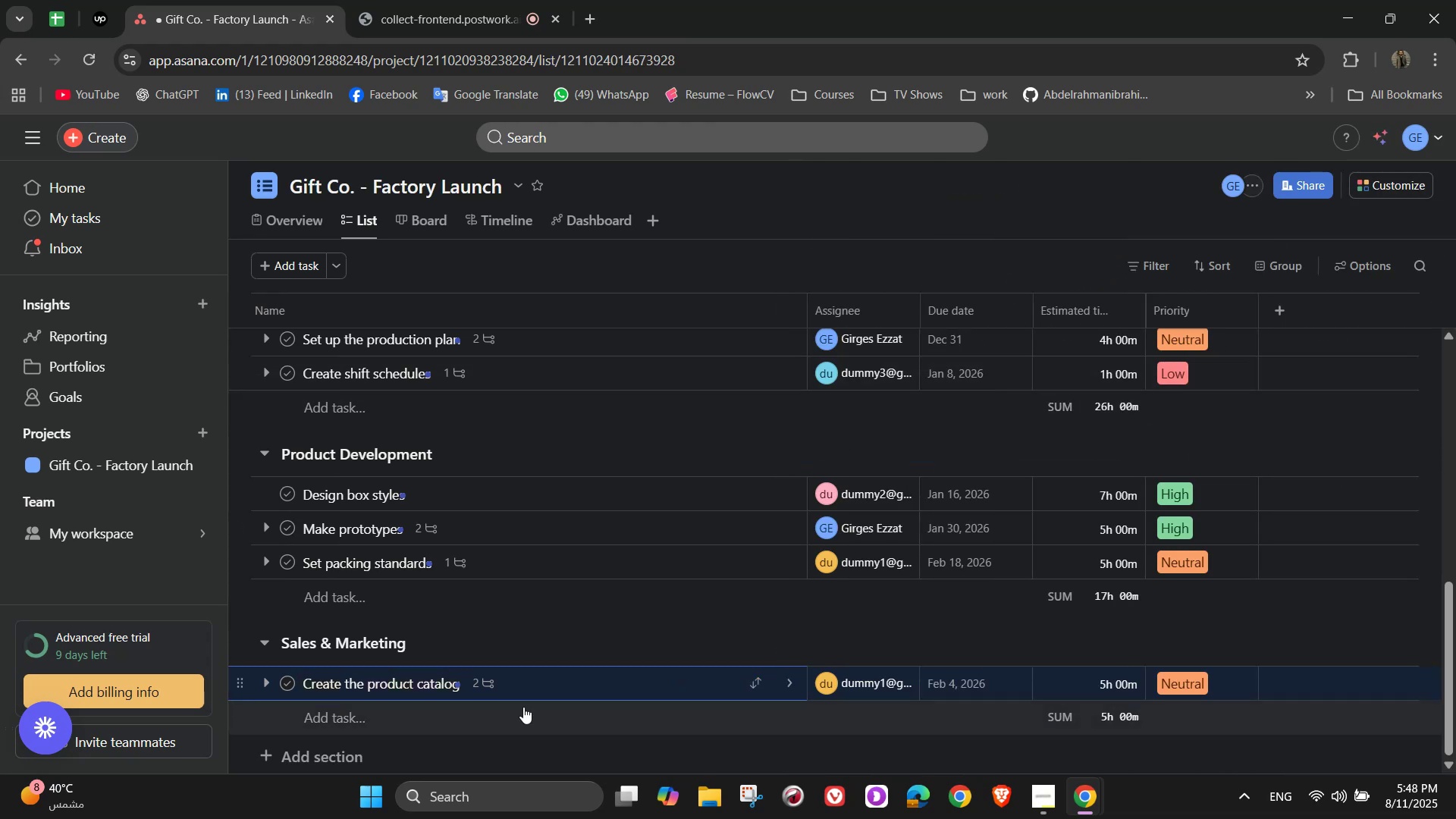 
left_click([398, 717])
 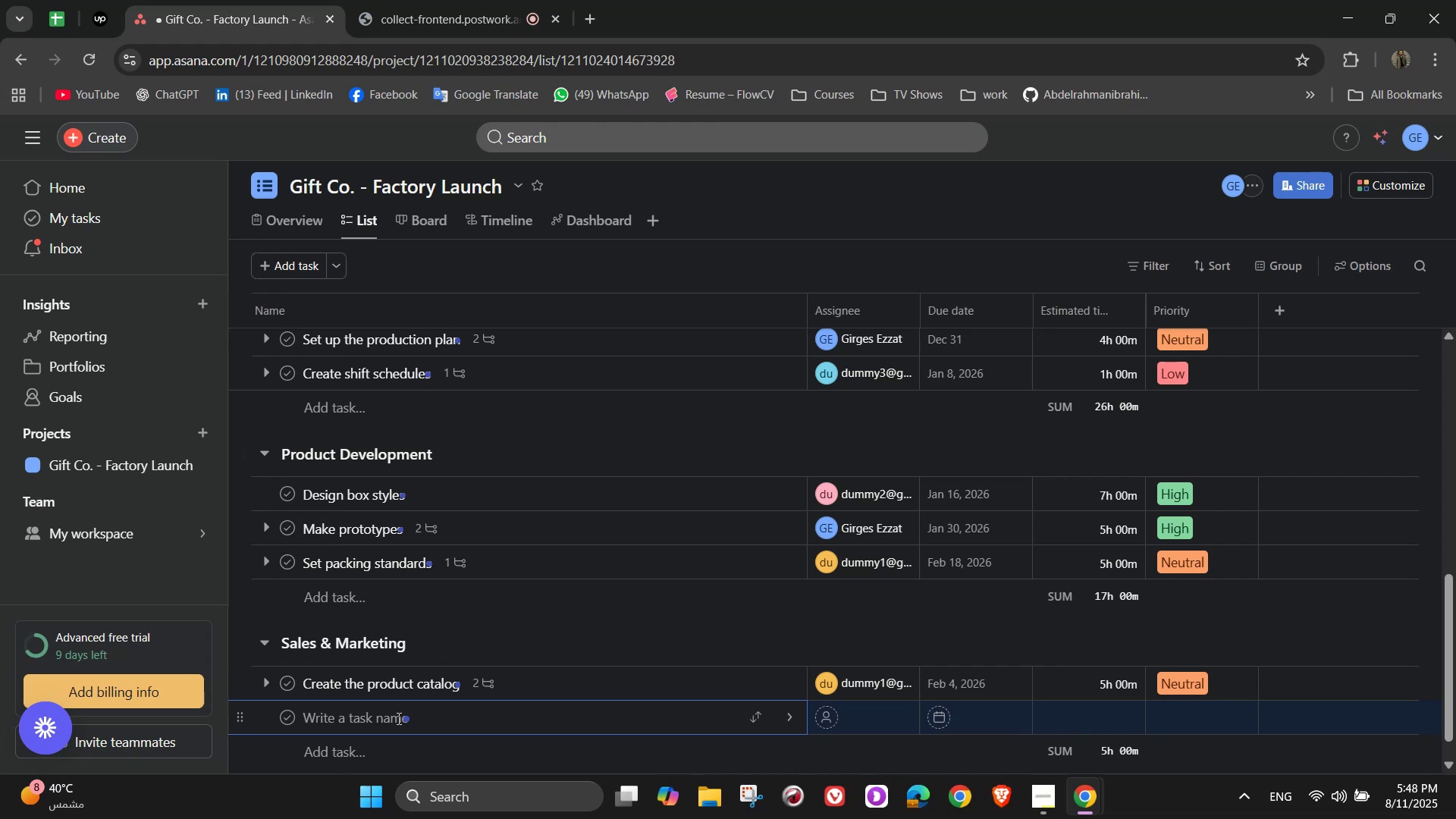 
wait(11.37)
 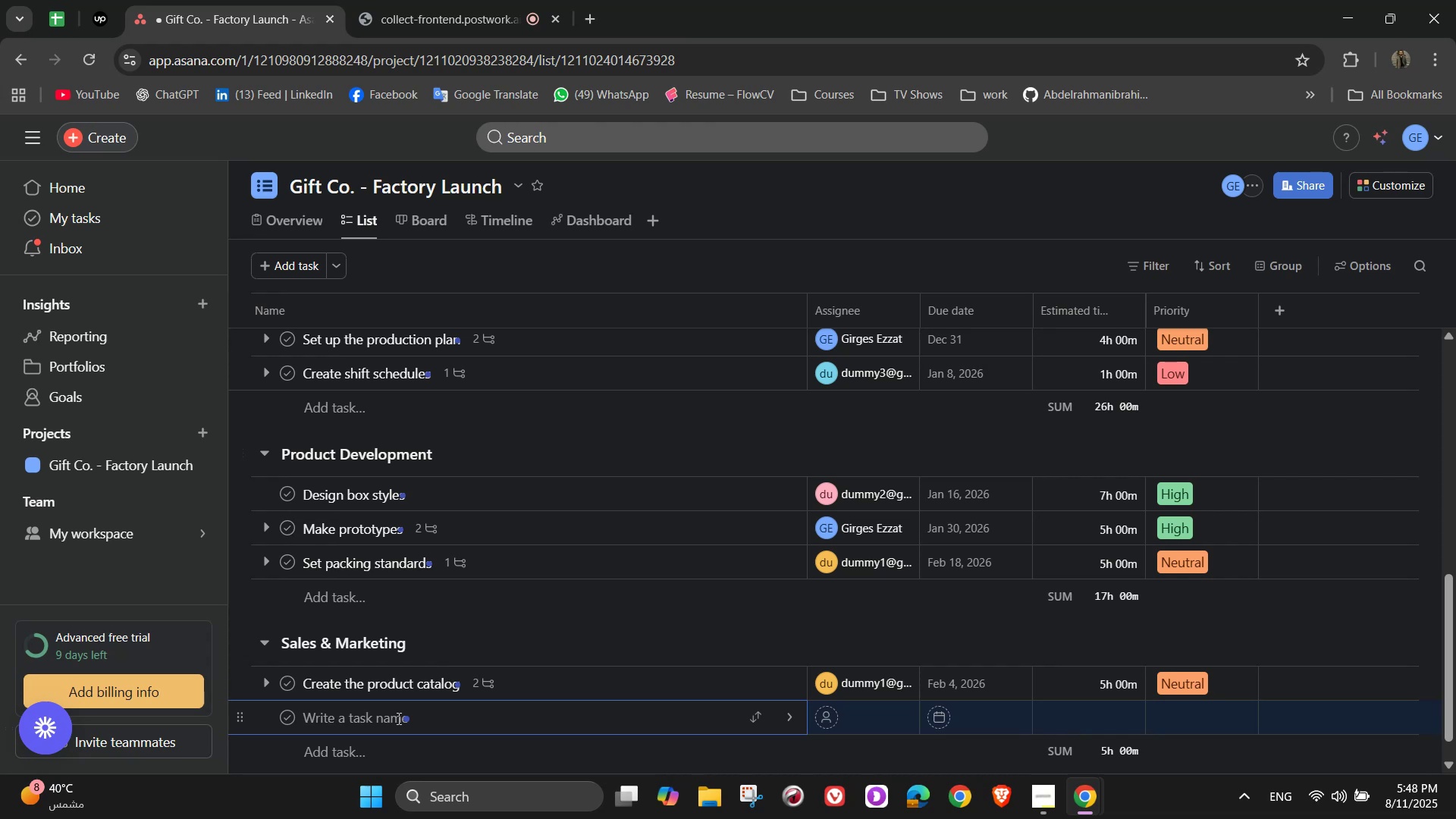 
type(Find c)
 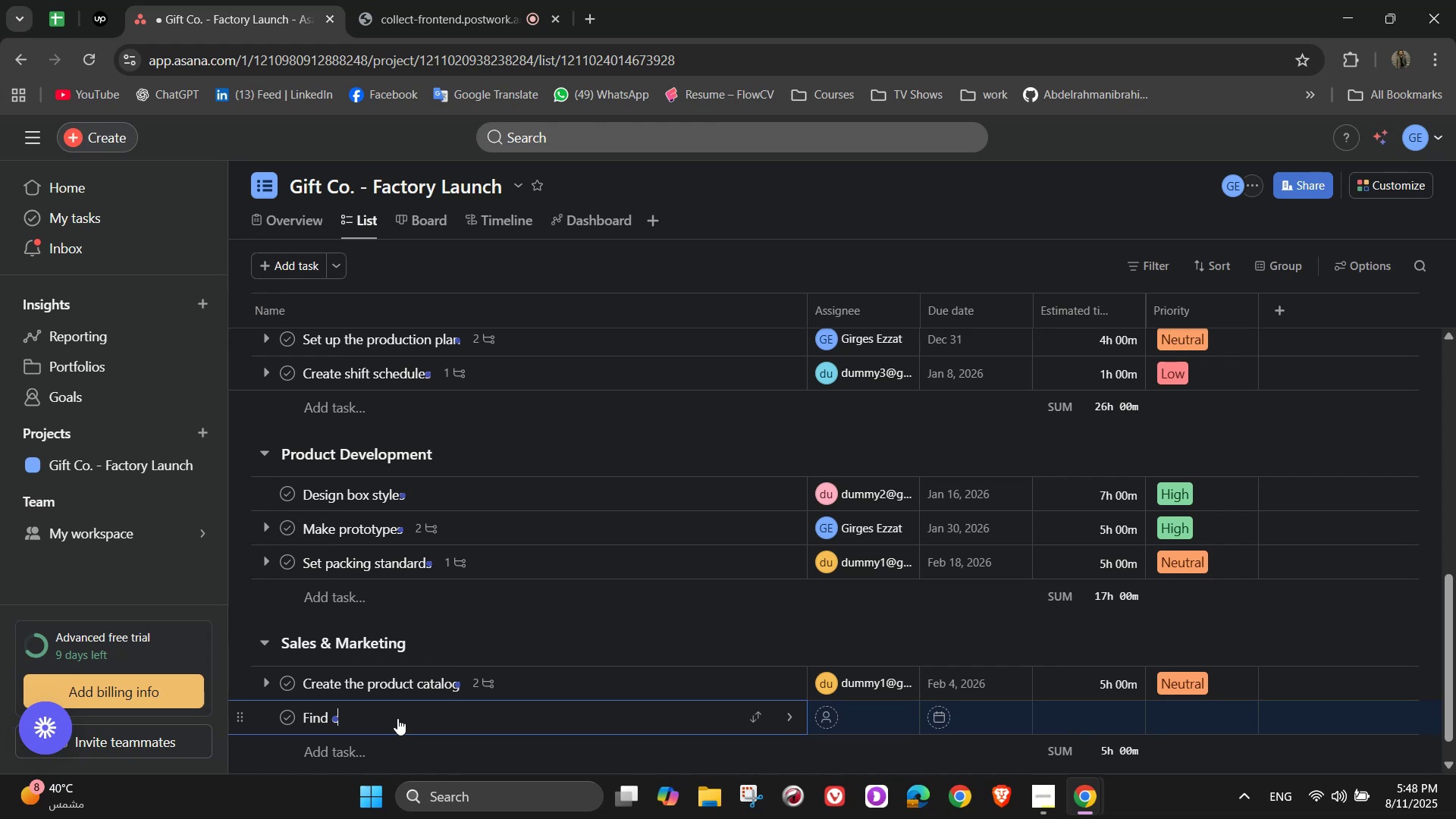 
type(ustomers)
 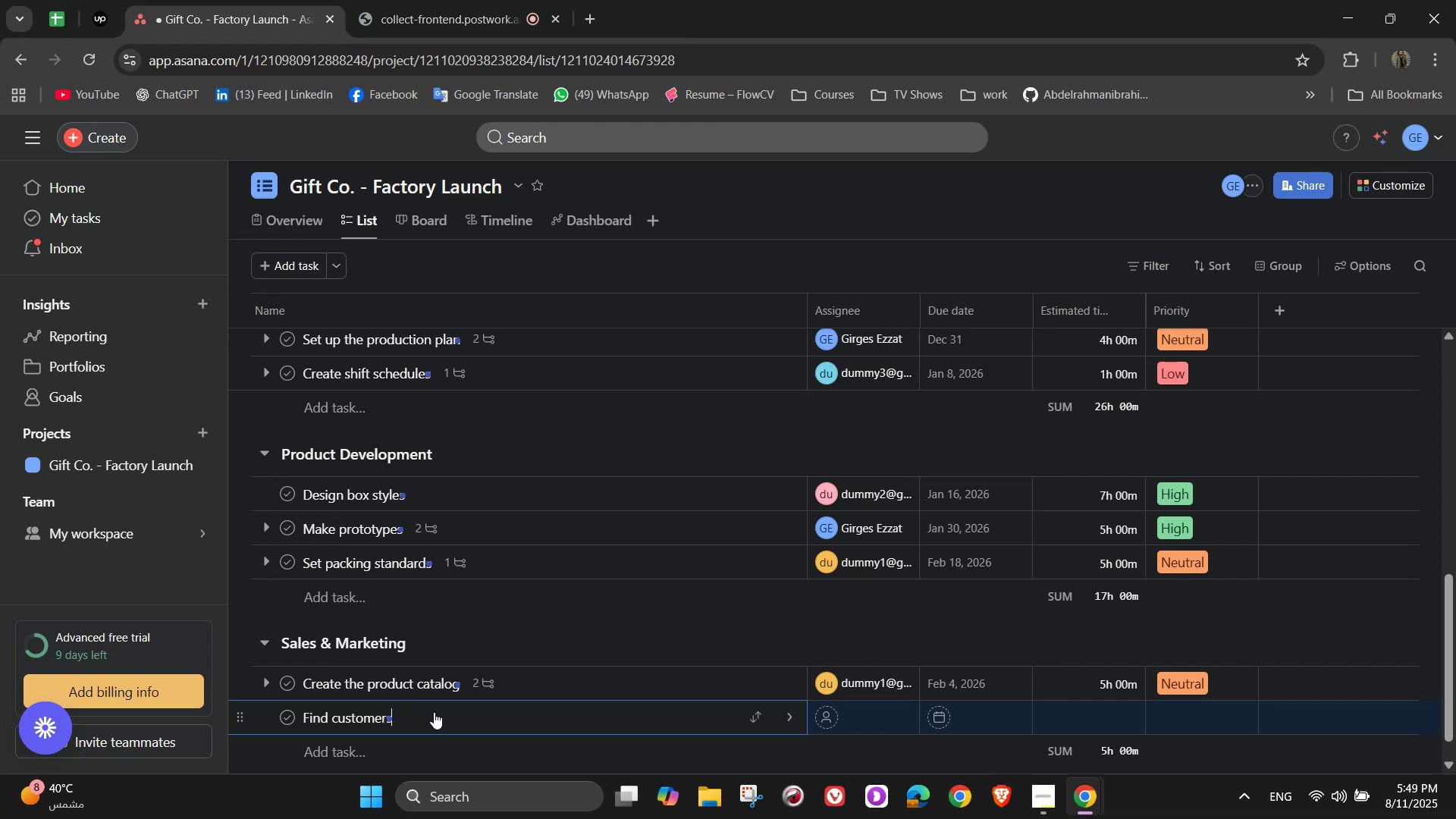 
wait(15.92)
 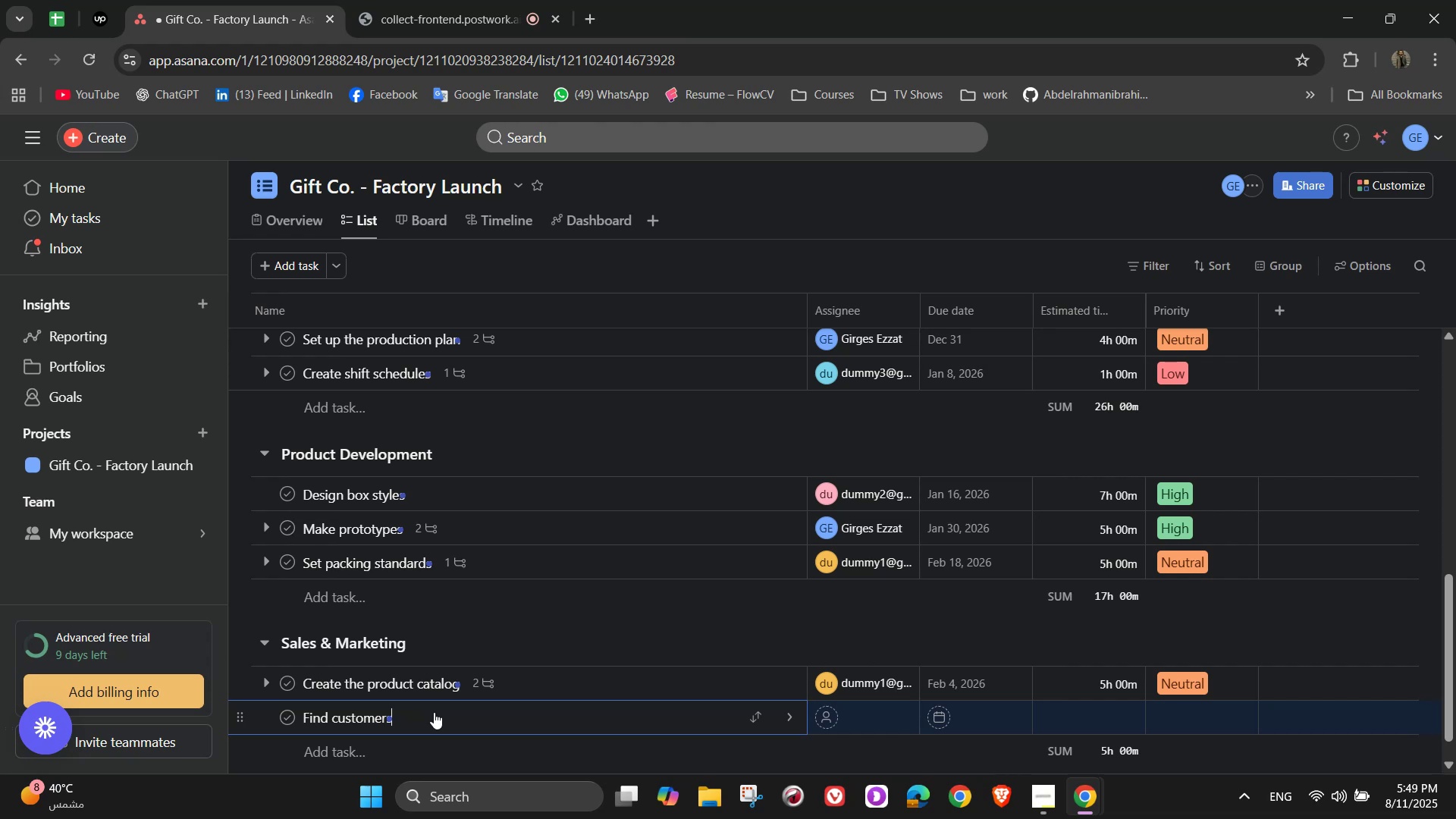 
left_click([786, 711])
 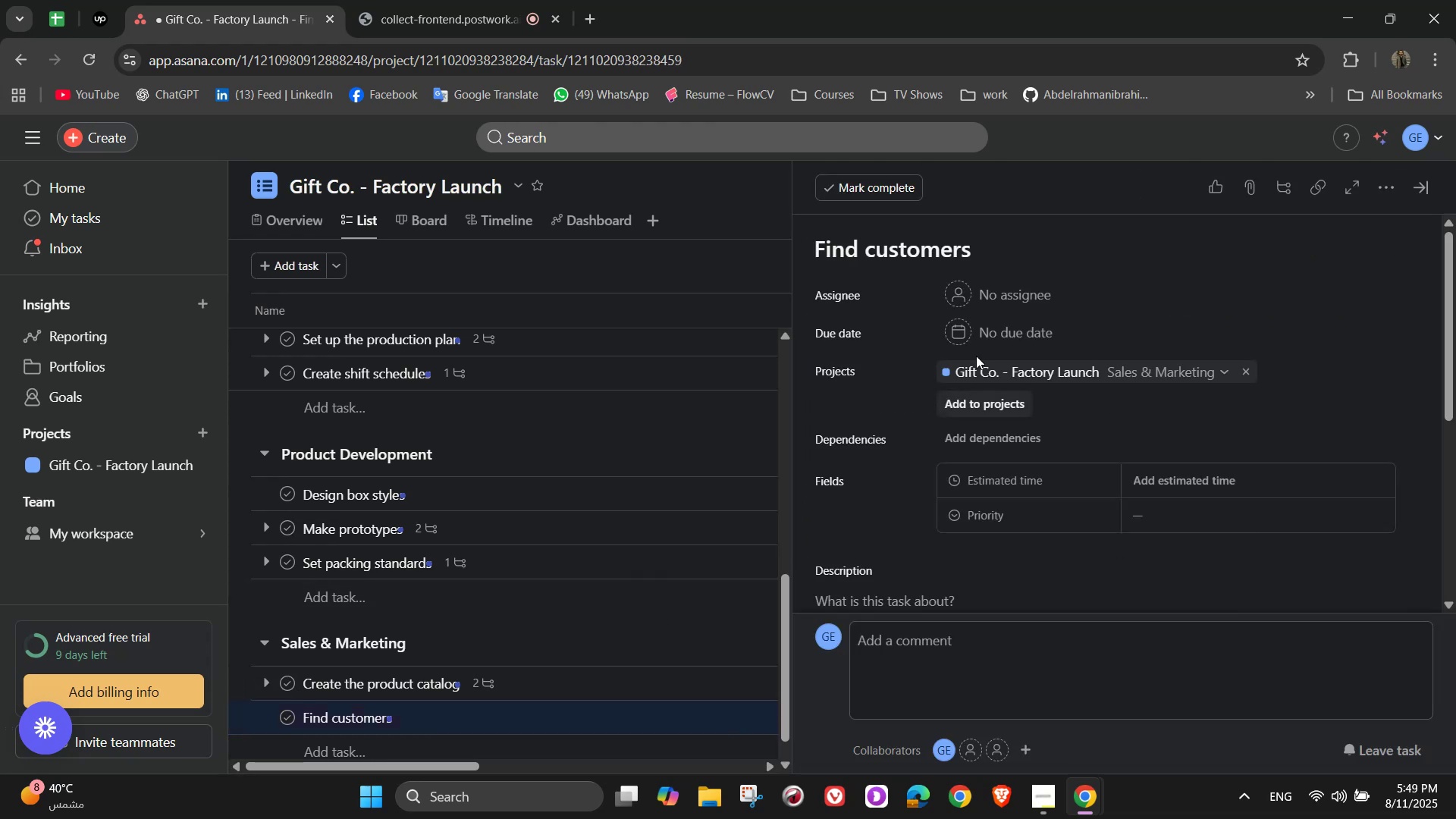 
left_click([1019, 291])
 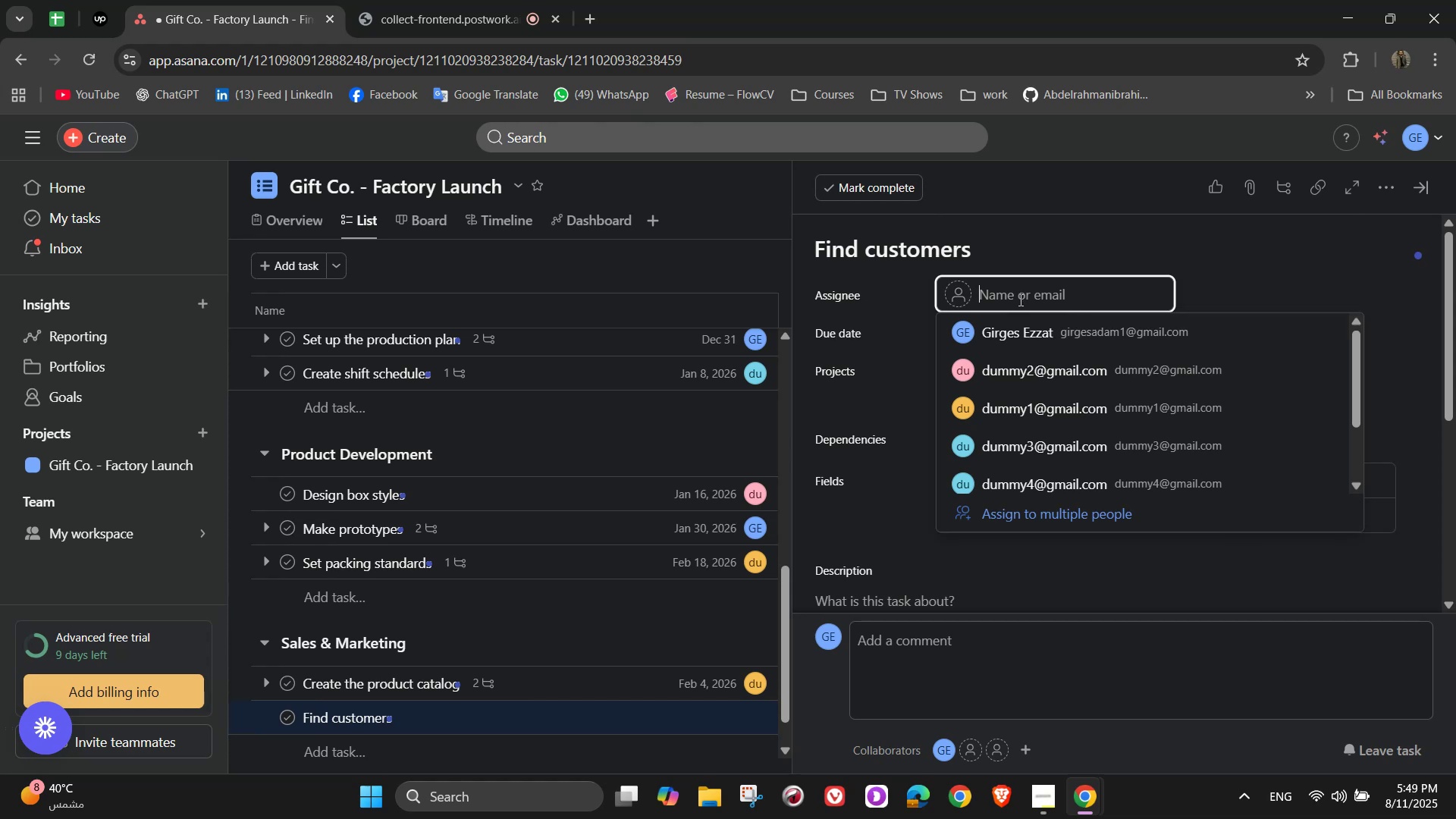 
wait(6.21)
 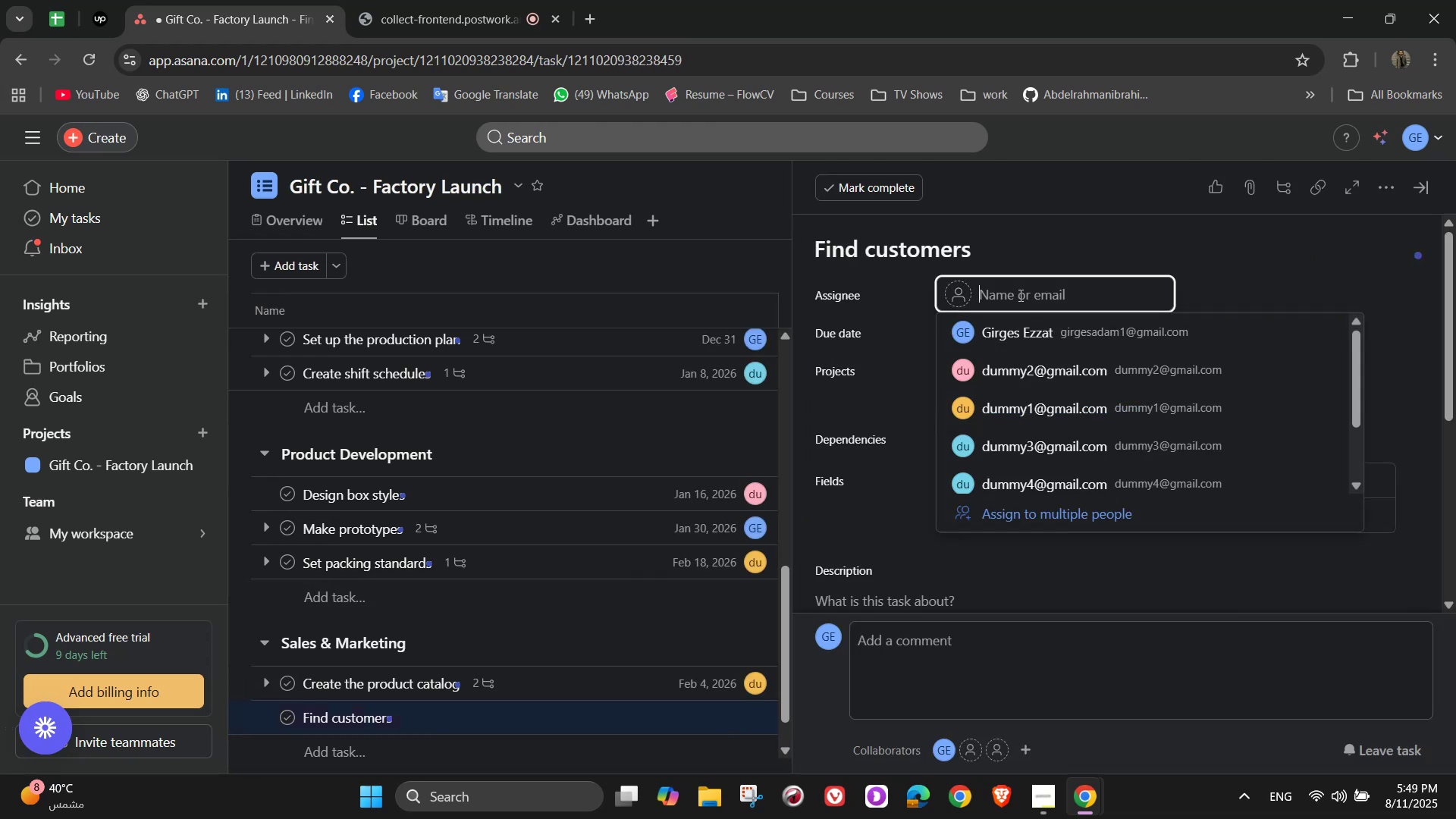 
left_click([1099, 459])
 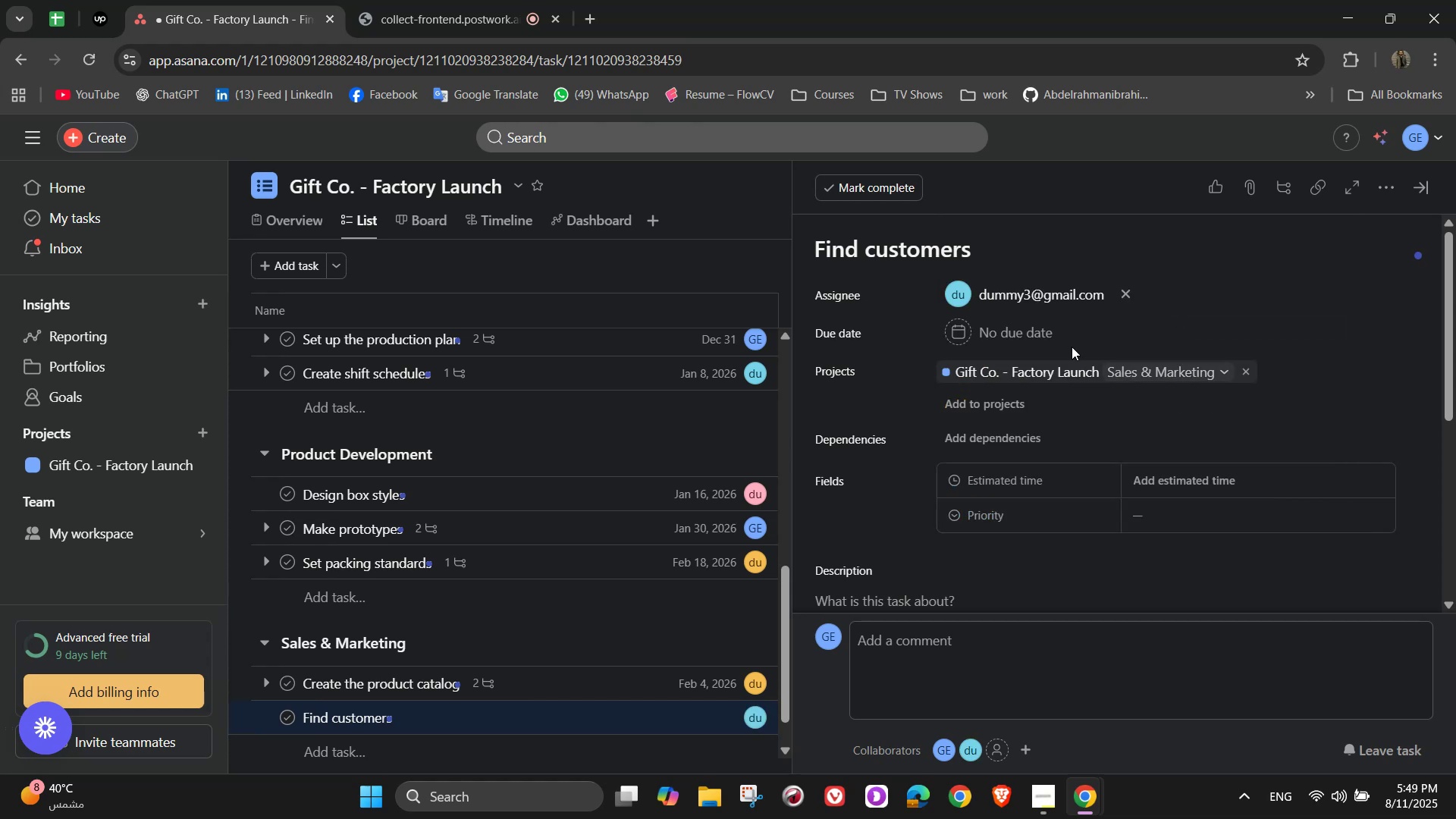 
left_click([1039, 341])
 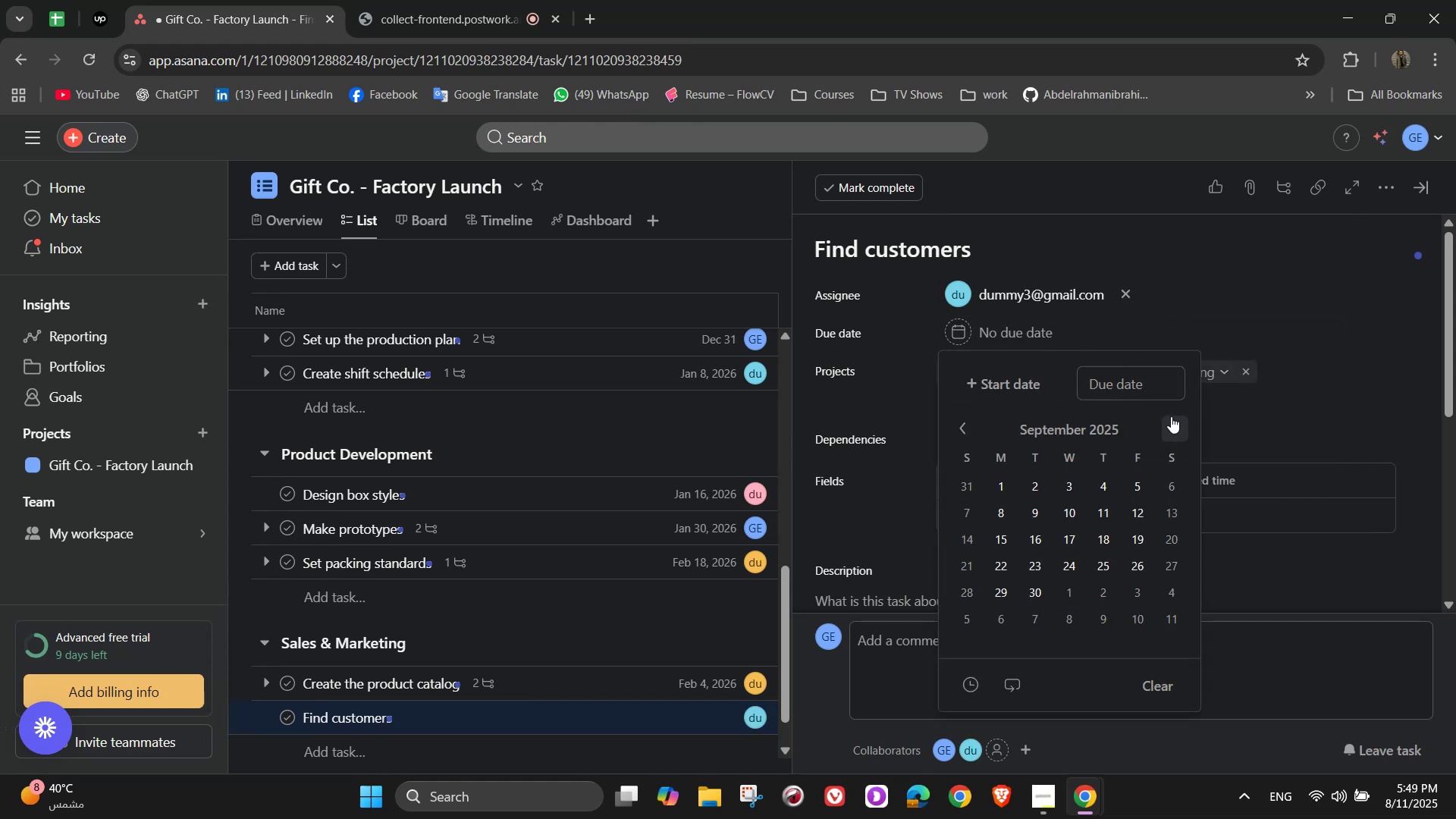 
double_click([1171, 416])
 